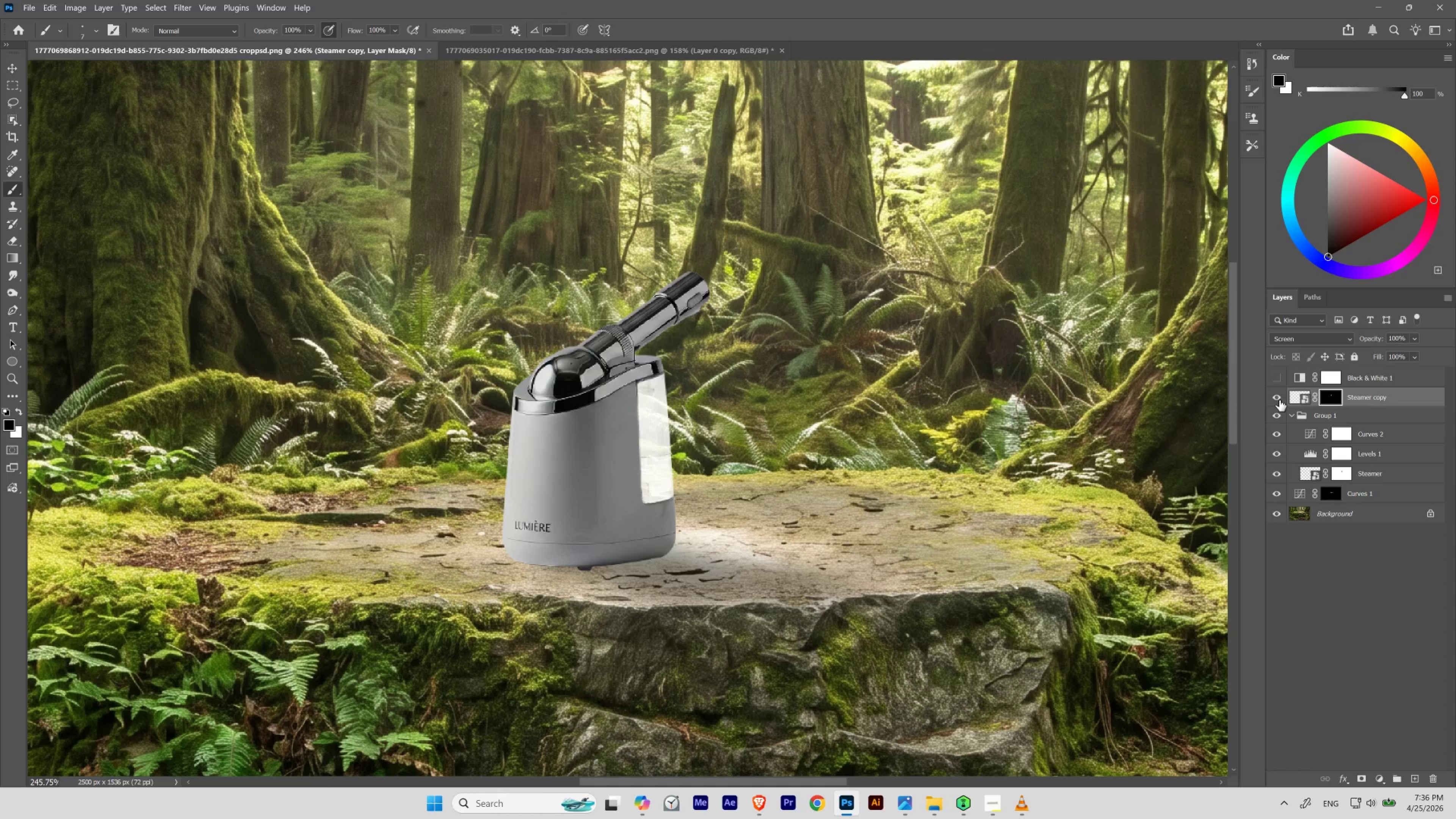 
wait(5.92)
 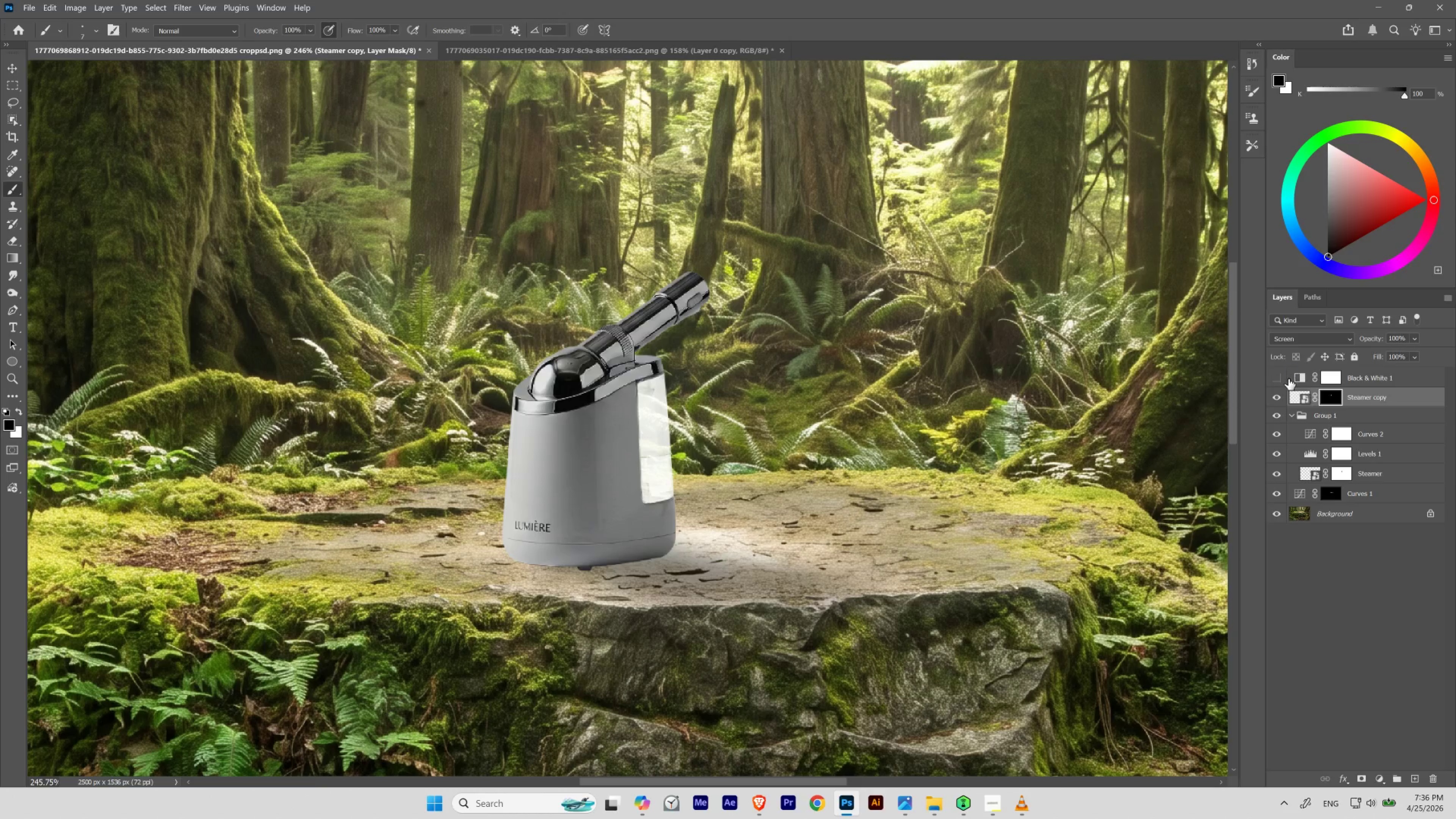 
left_click([1277, 398])
 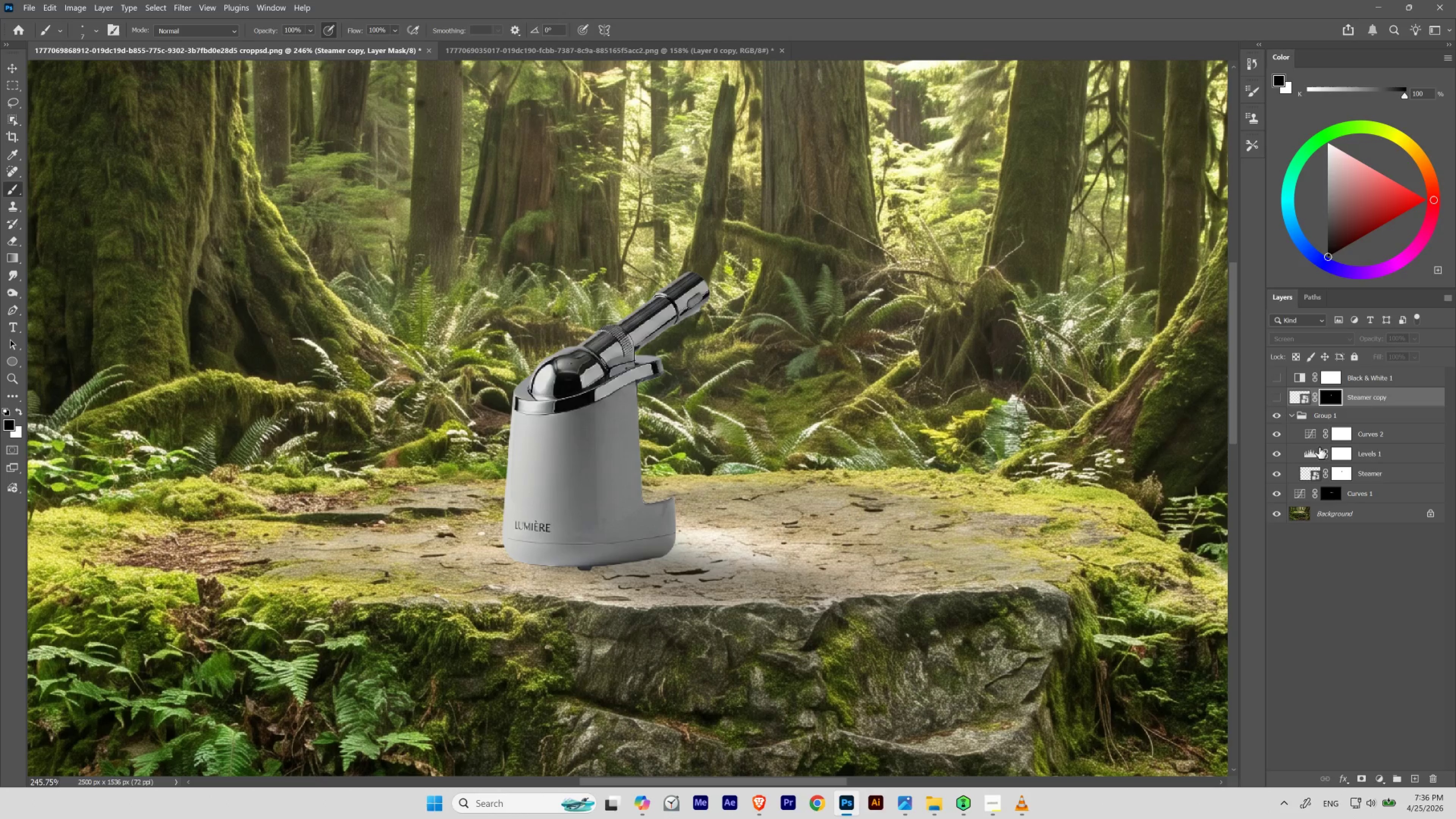 
hold_key(key=ShiftLeft, duration=6.03)
left_click([1337, 471])
 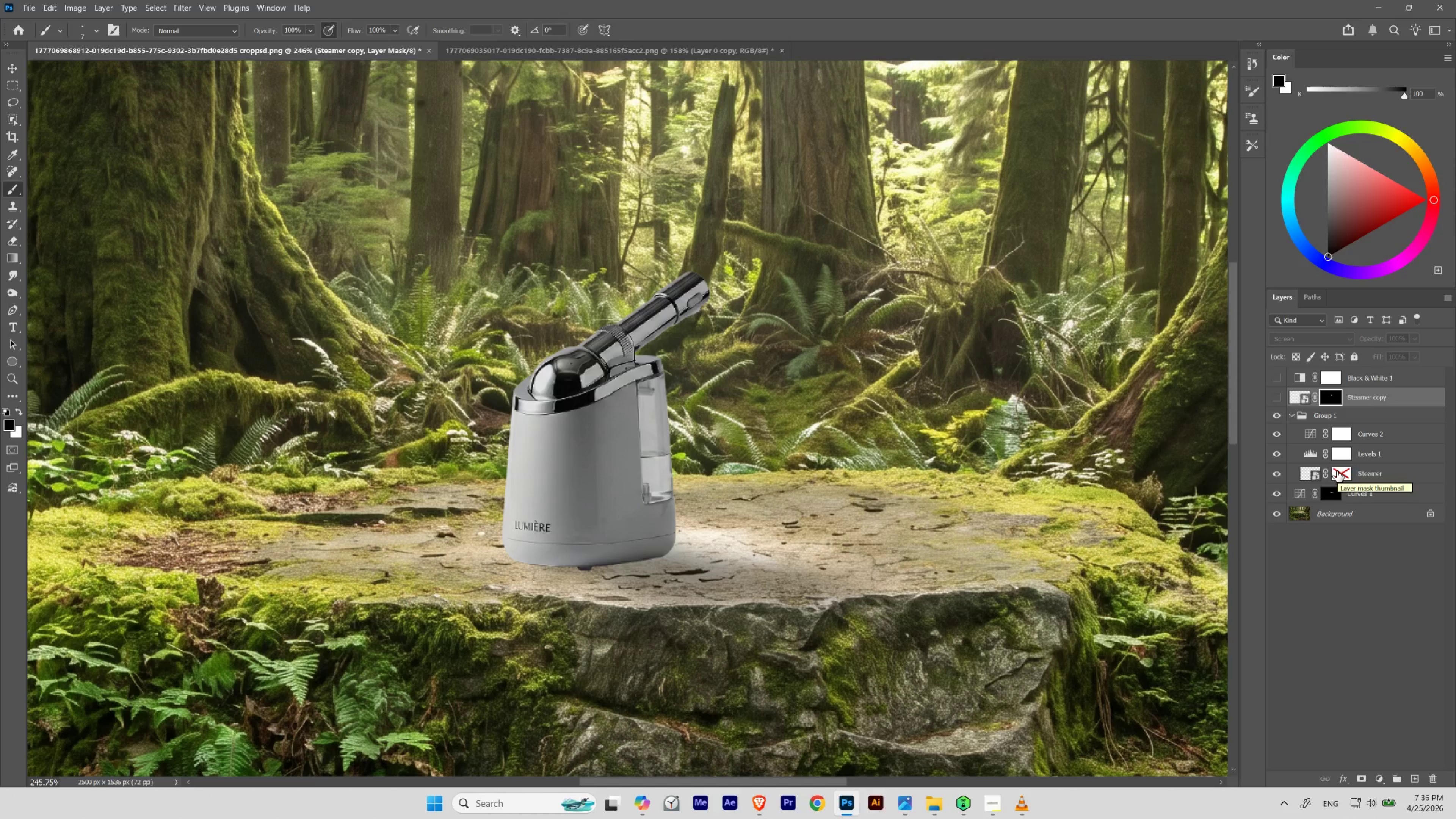 
left_click([1337, 471])
 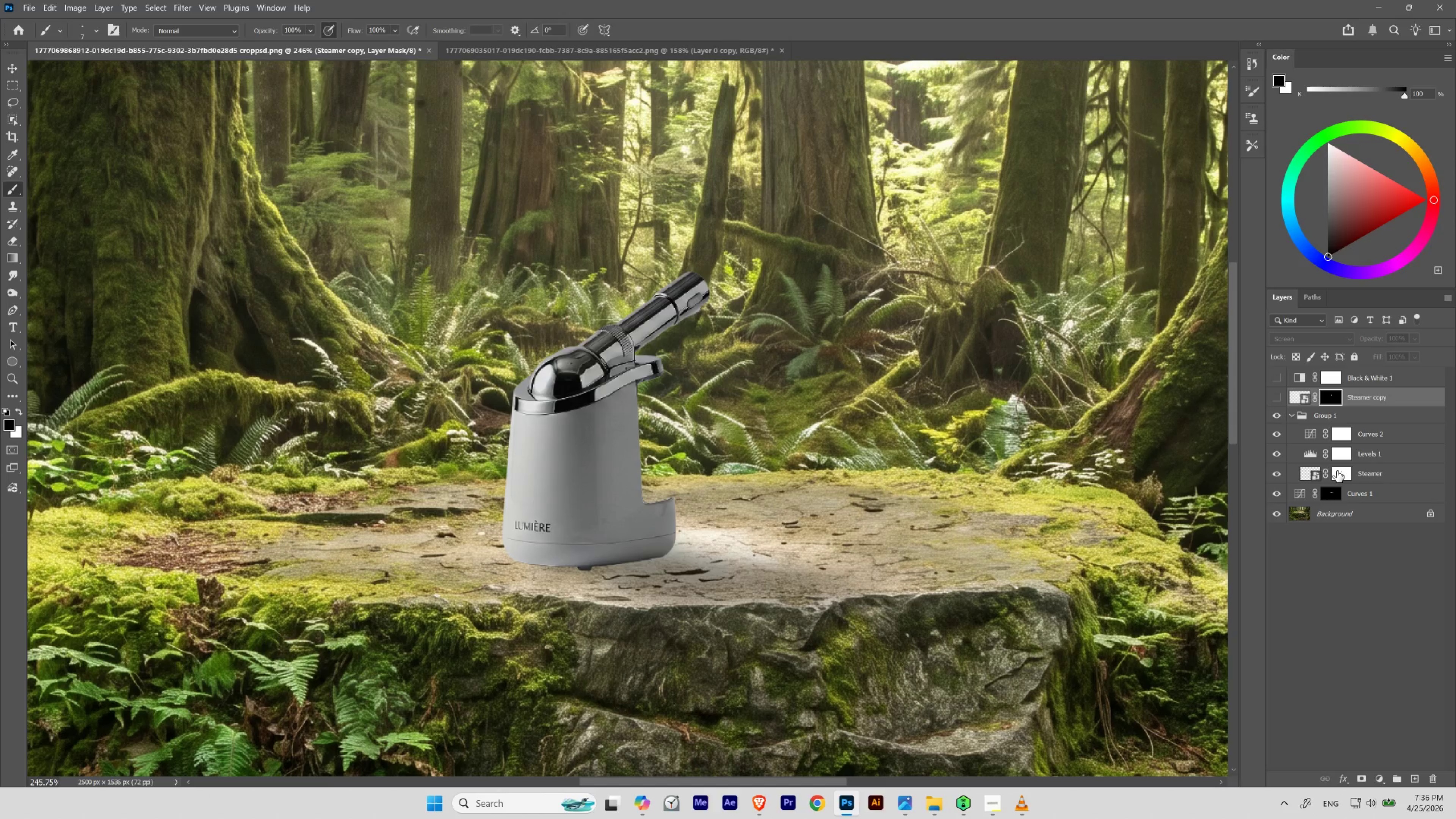 
left_click([1337, 471])
 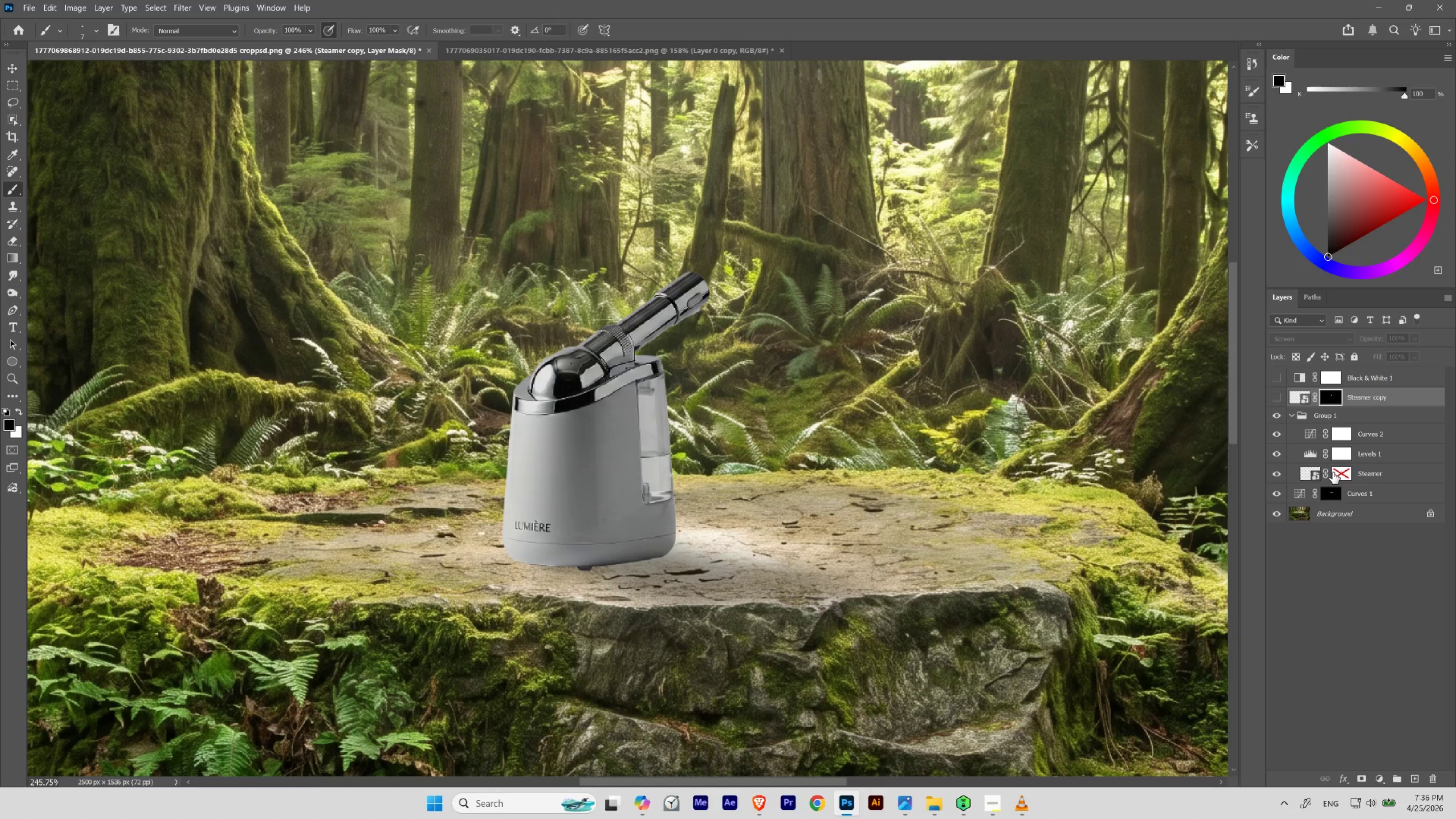 
left_click([1337, 471])
 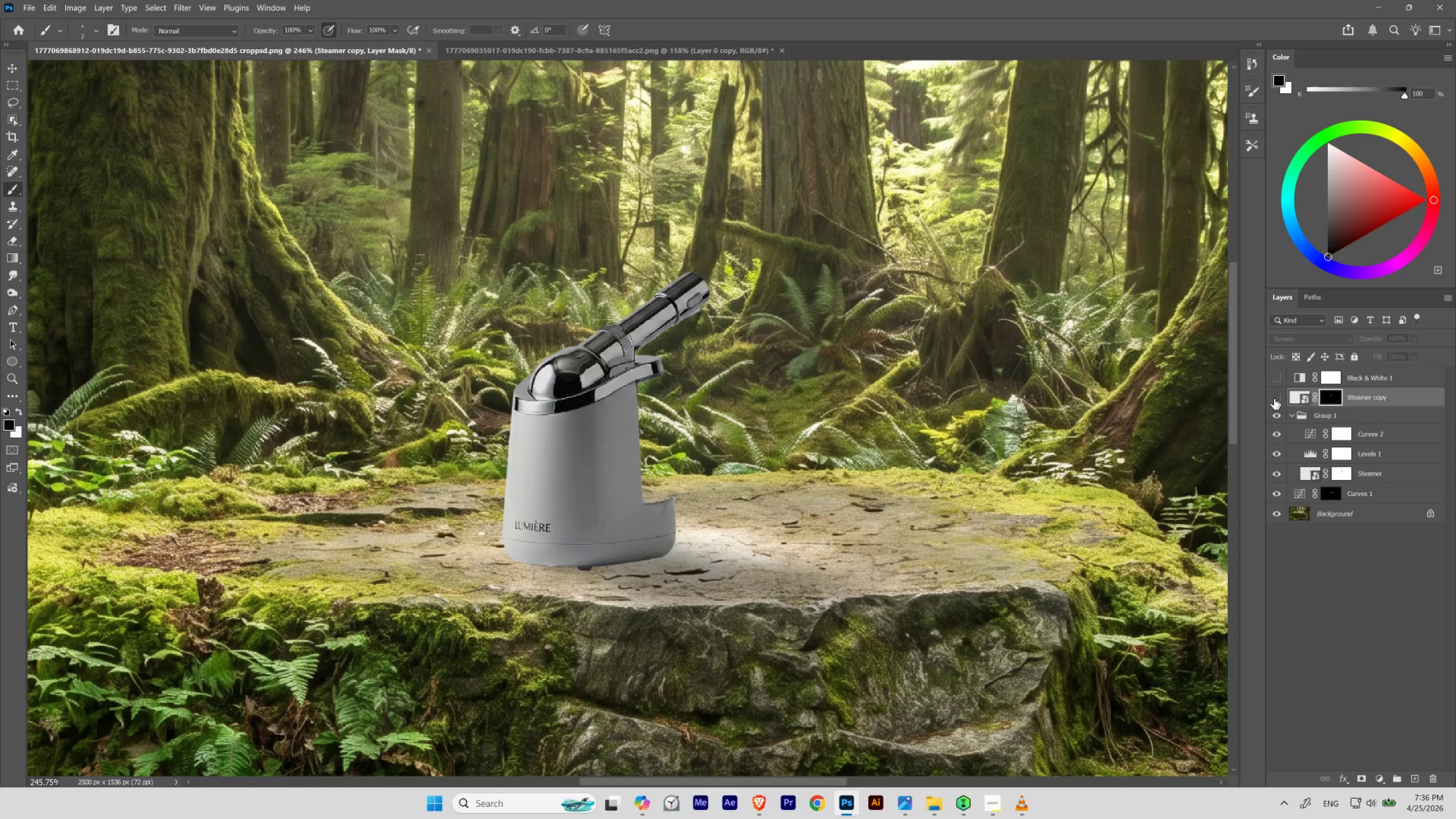 
left_click([1274, 398])
 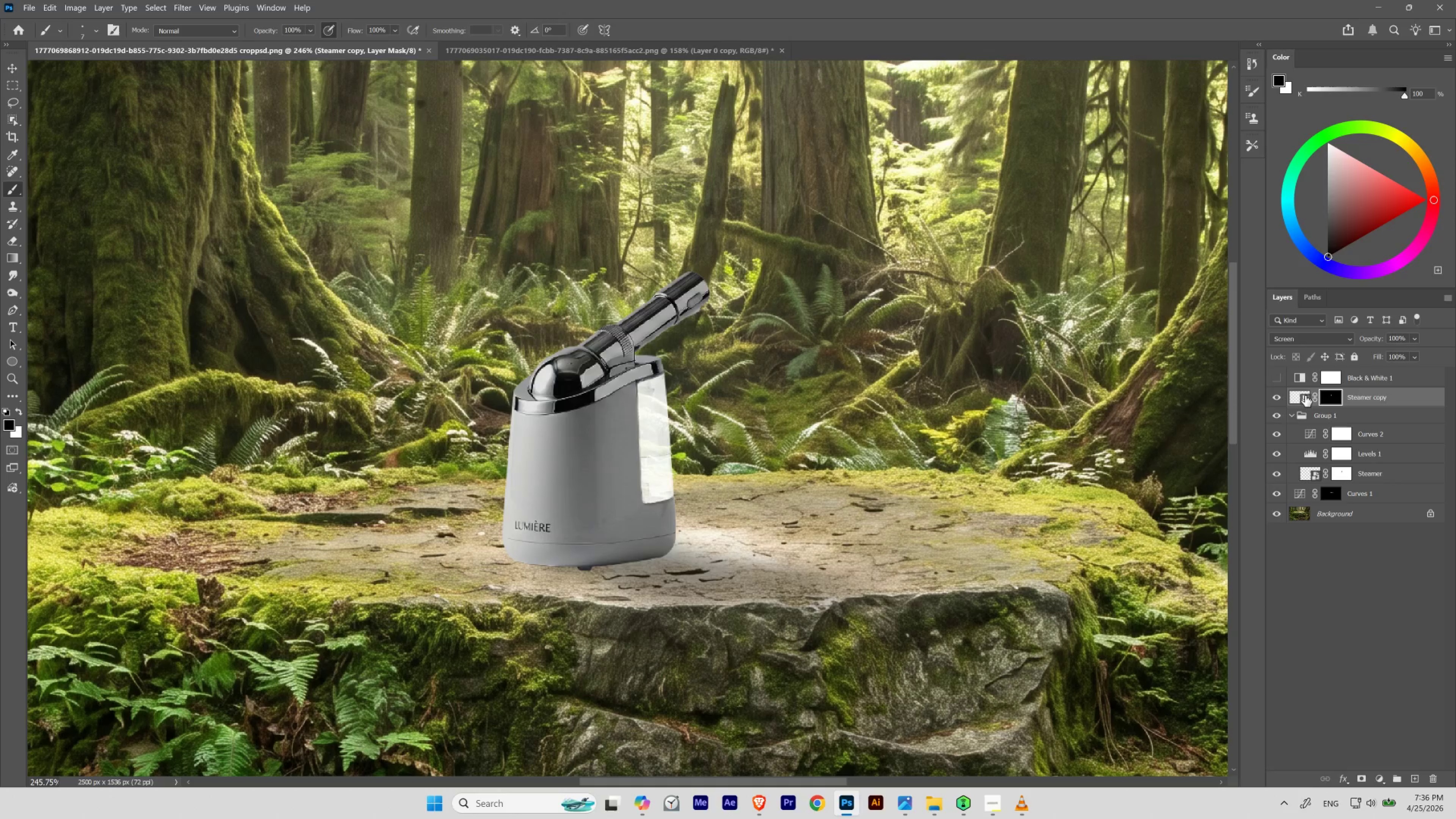 
left_click([1295, 395])
 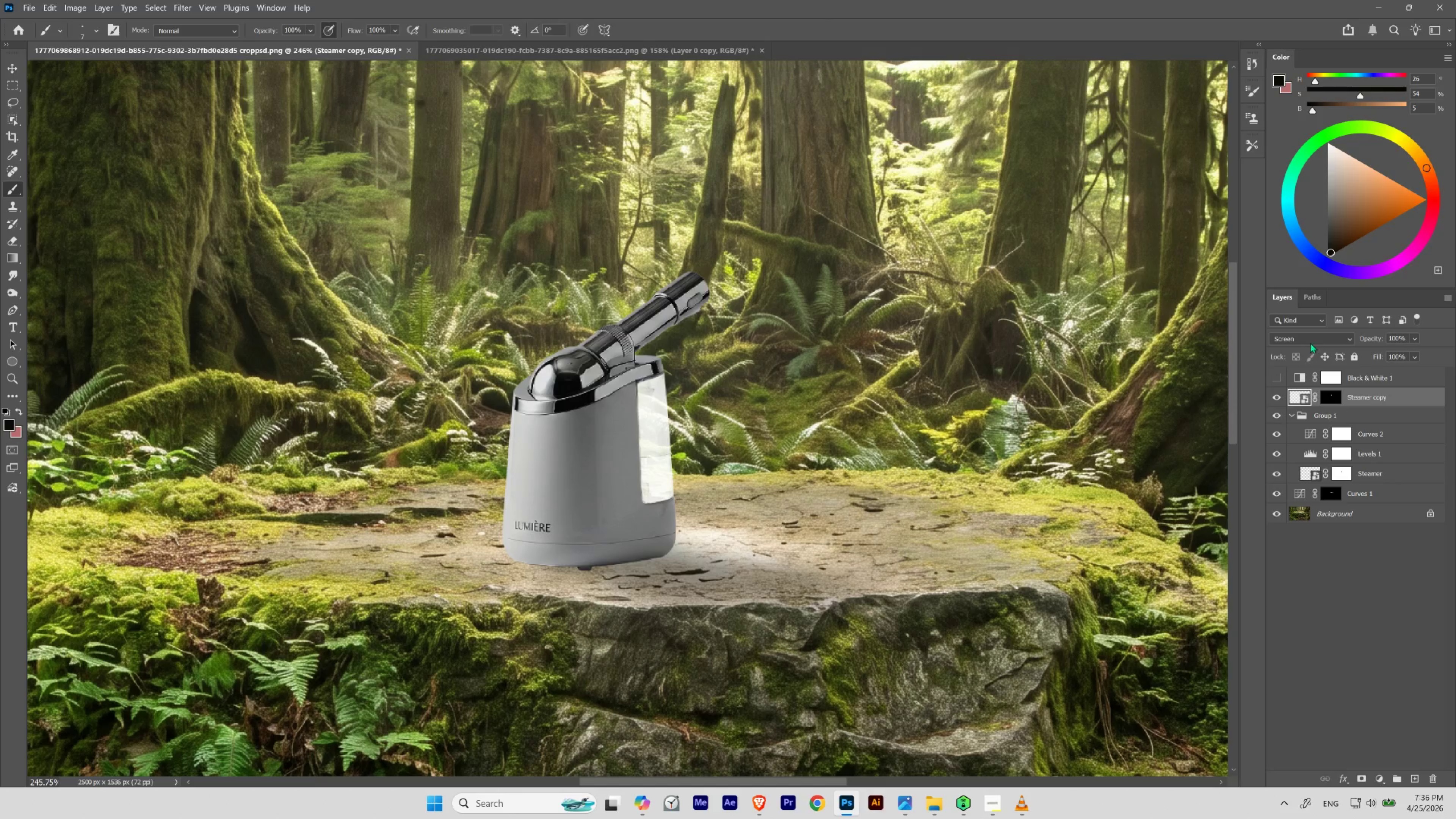 
left_click([1310, 340])
 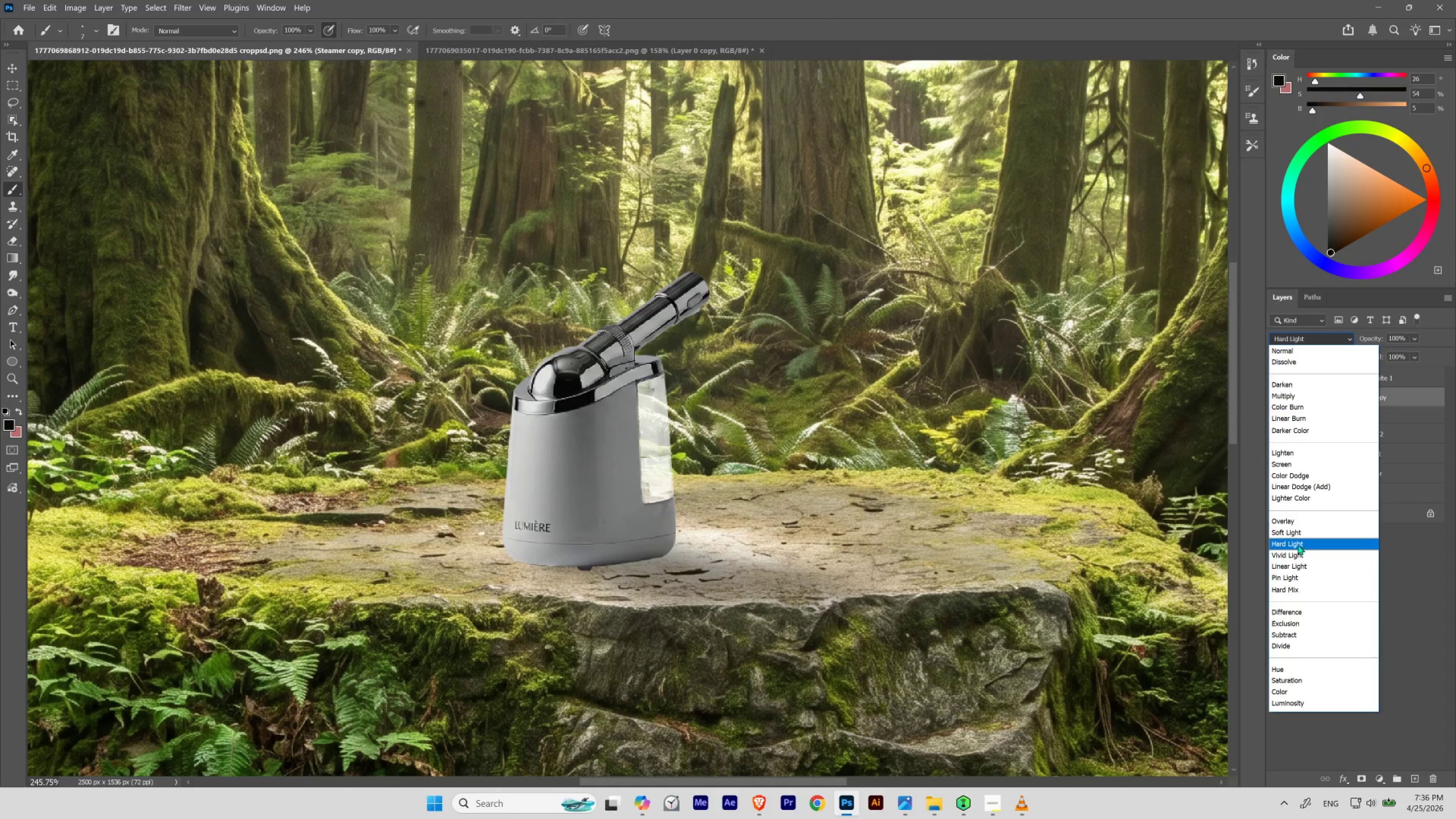 
left_click([1298, 544])
 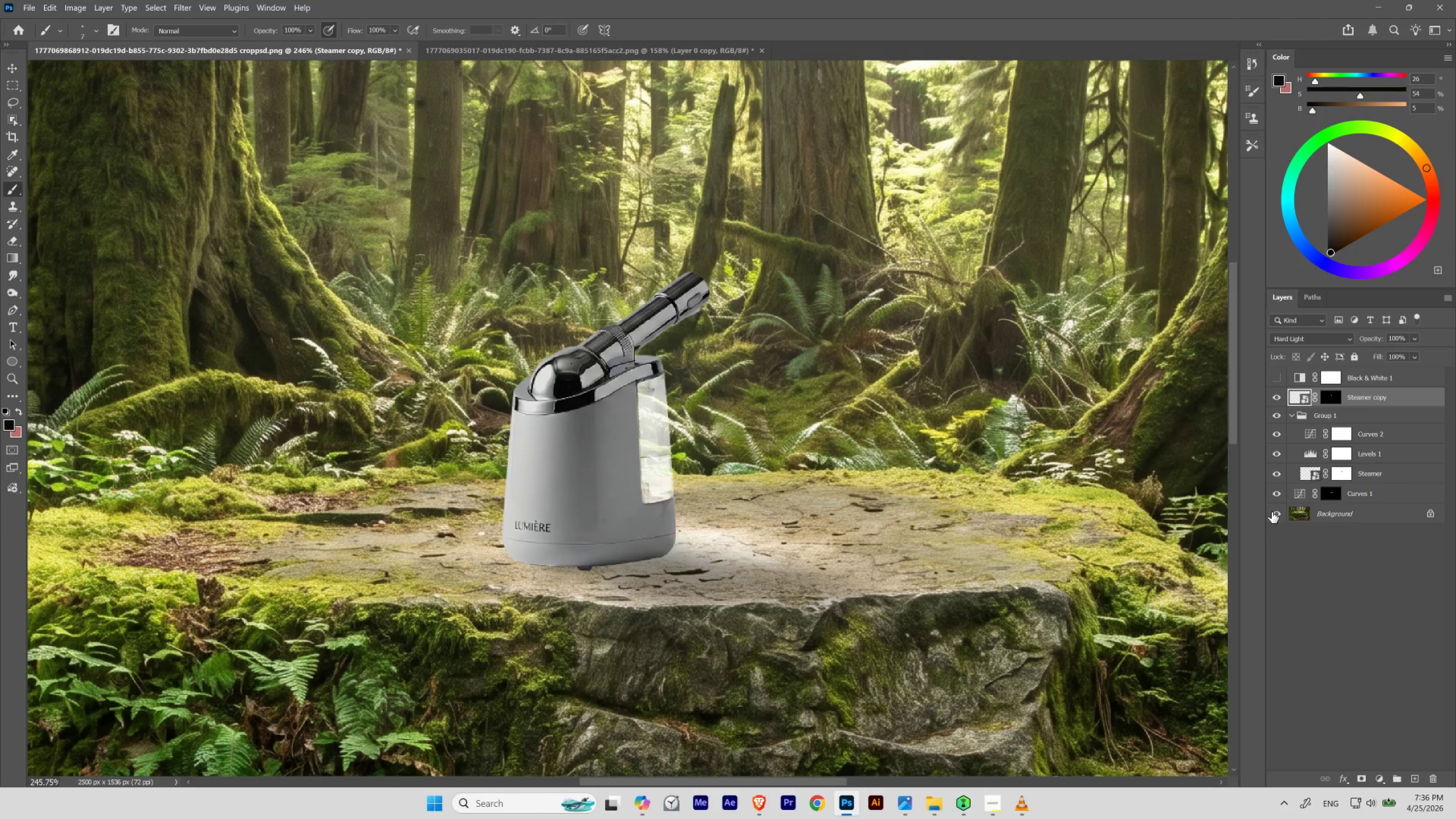 
key(Control+Z)
 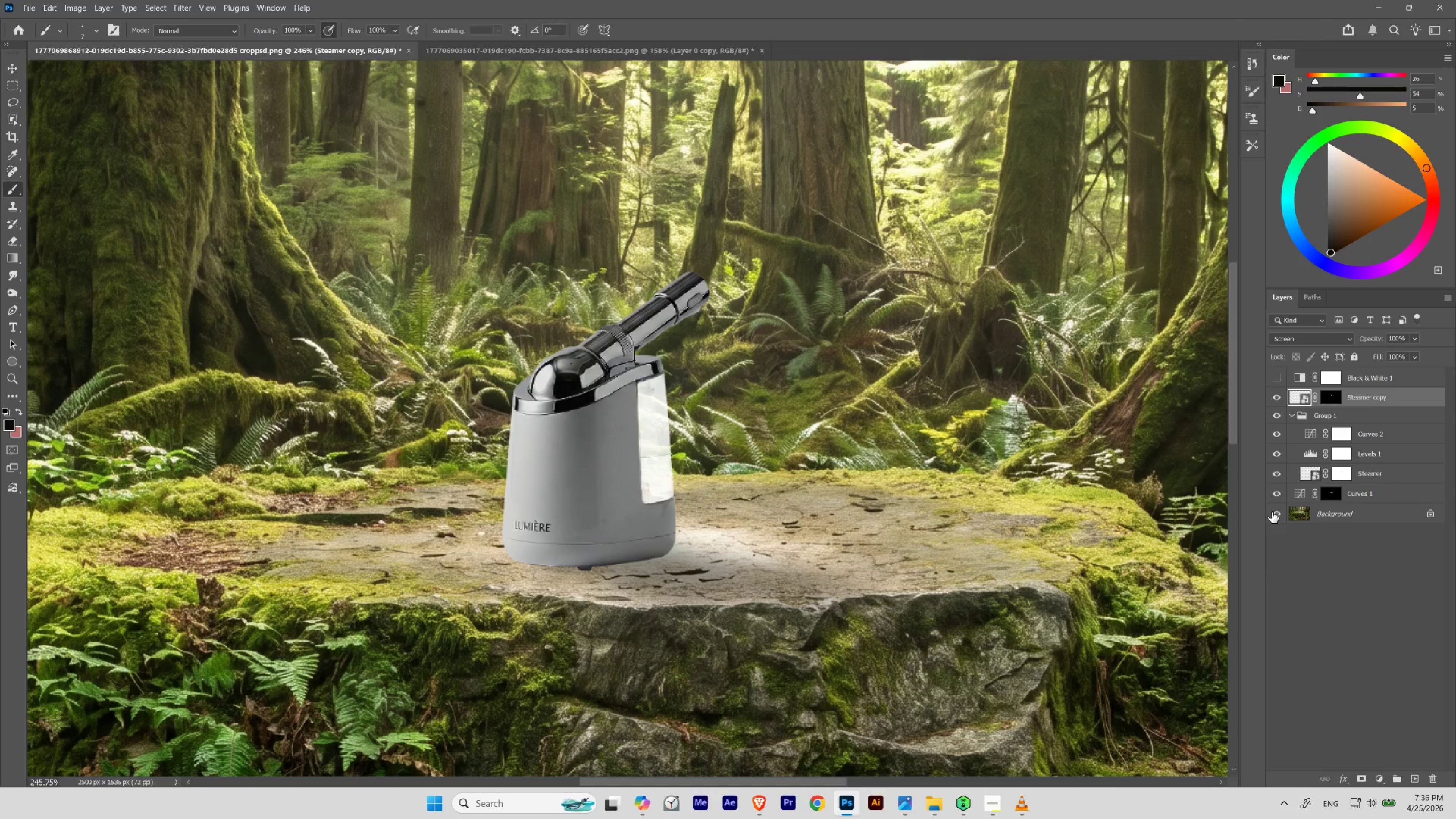 
key(Control+Shift+Z)
 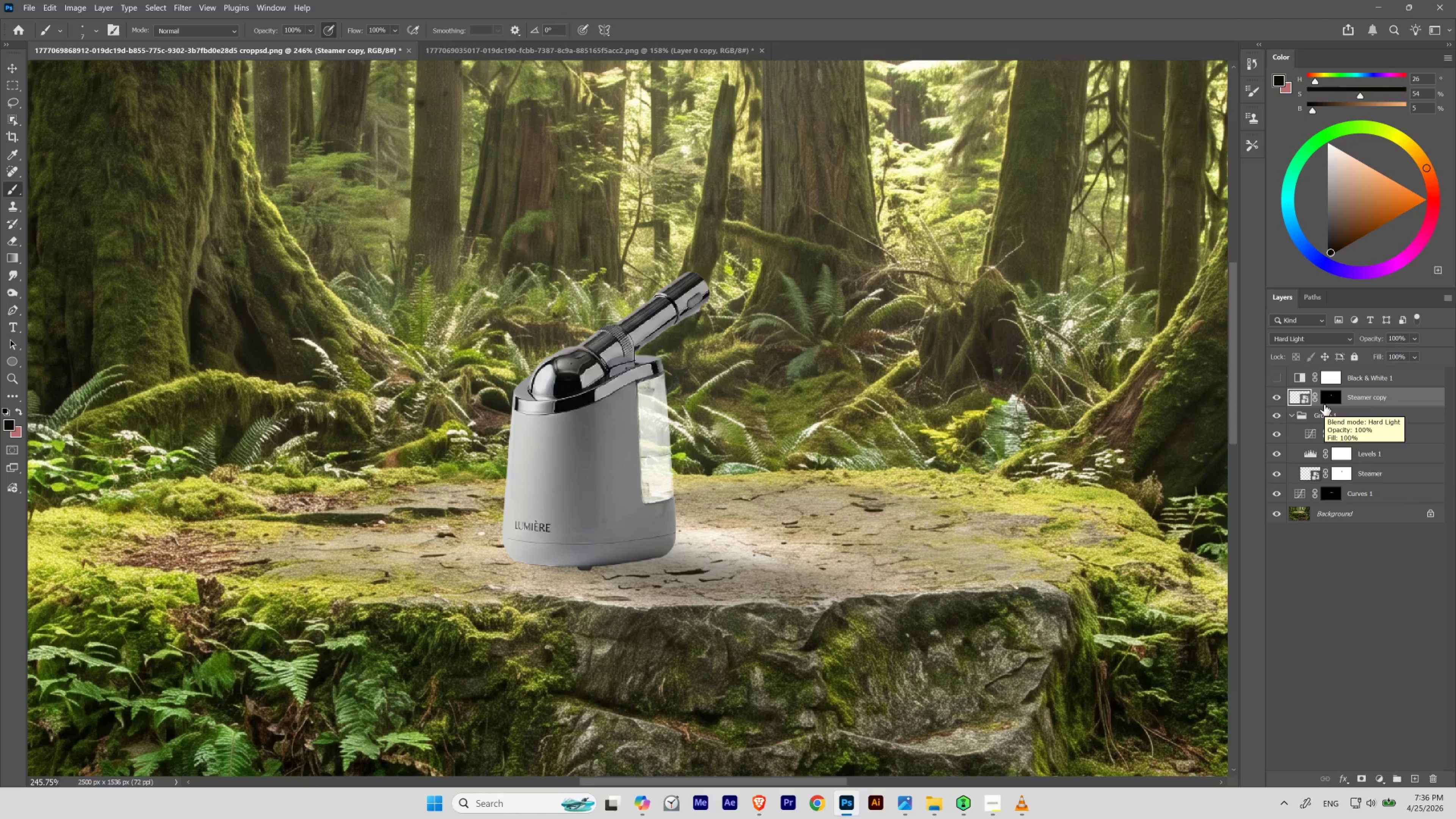 
key(V)
 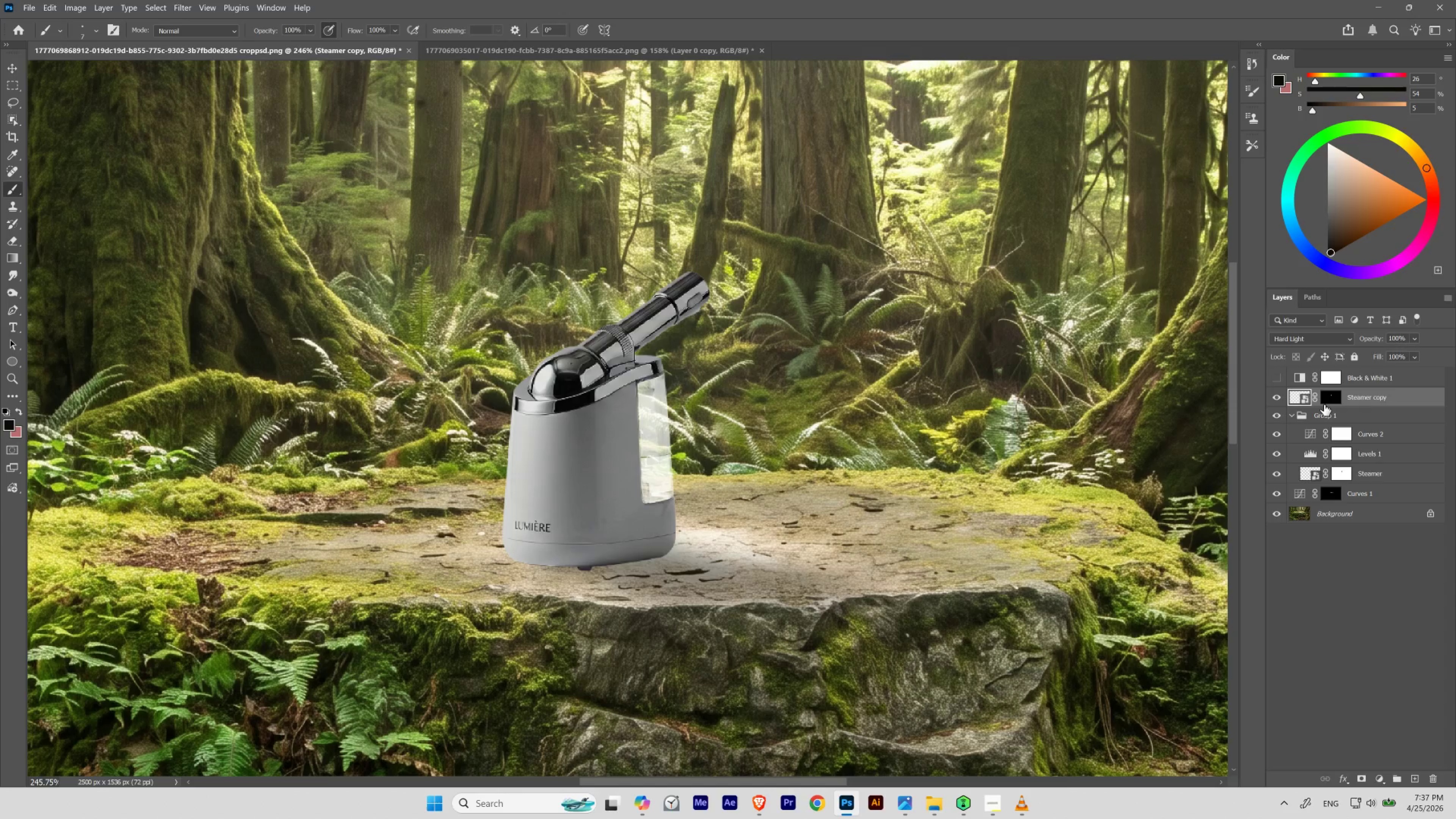 
wait(43.82)
 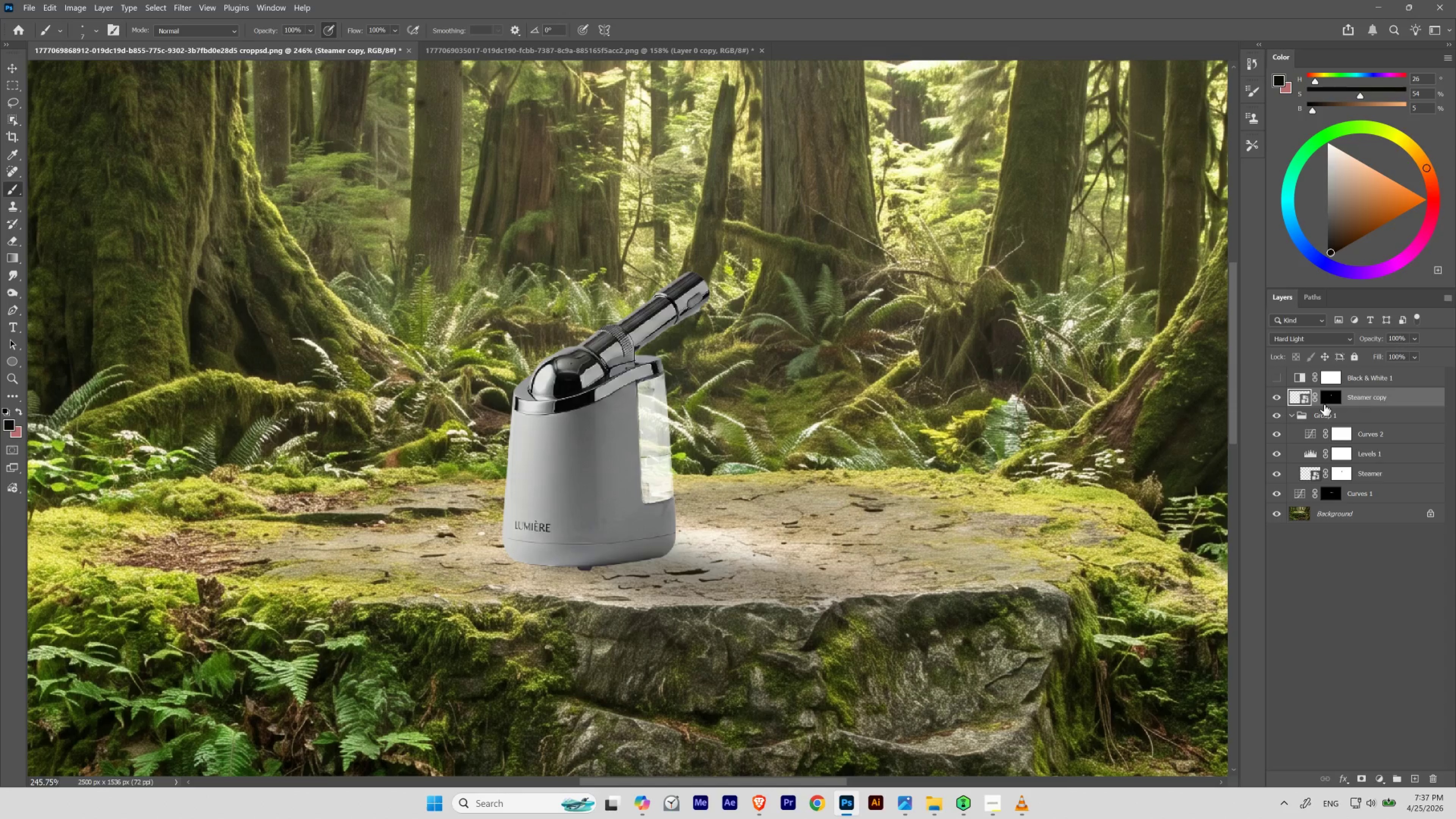 
key(V)
 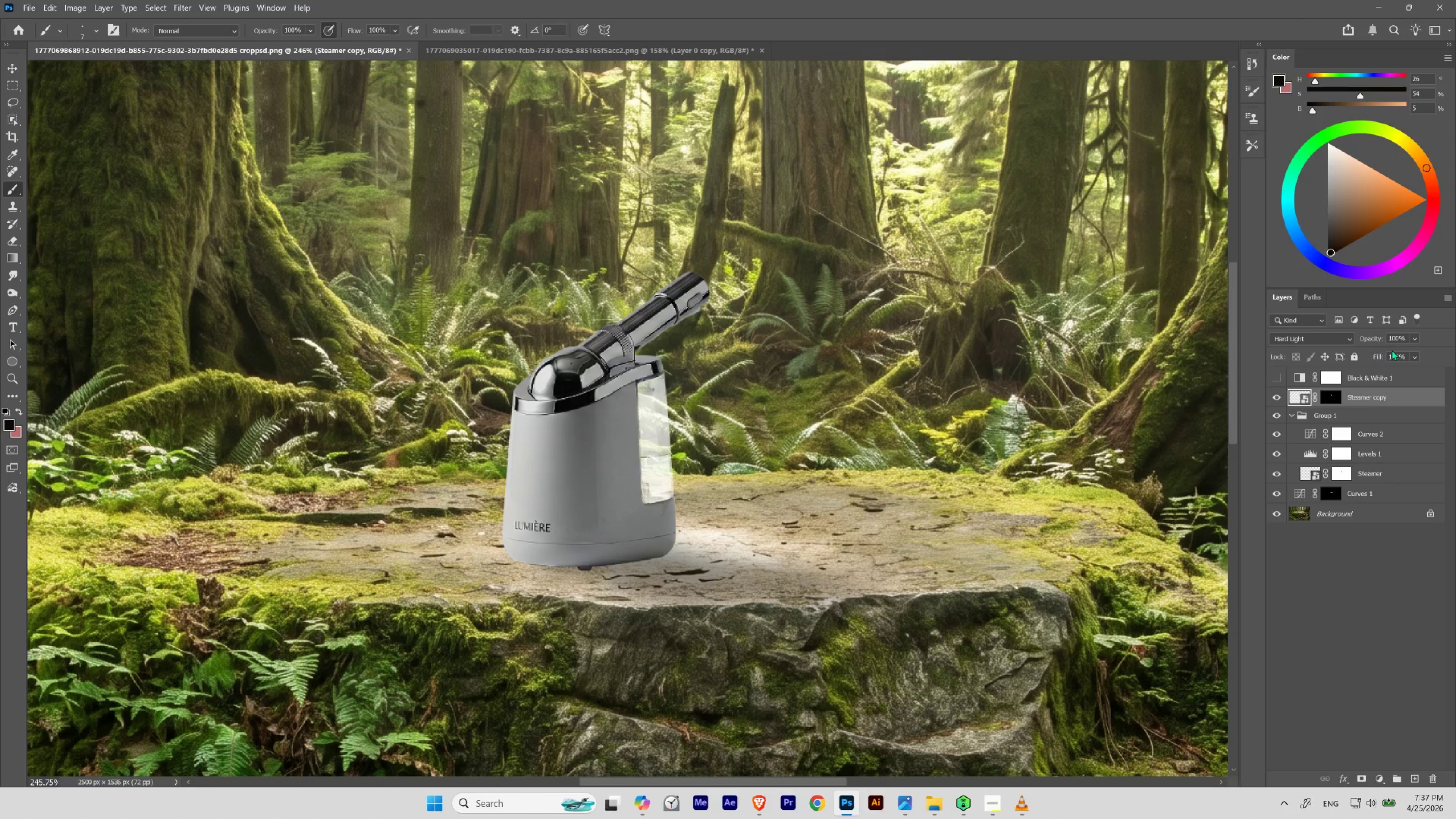 
key(Numpad8)
 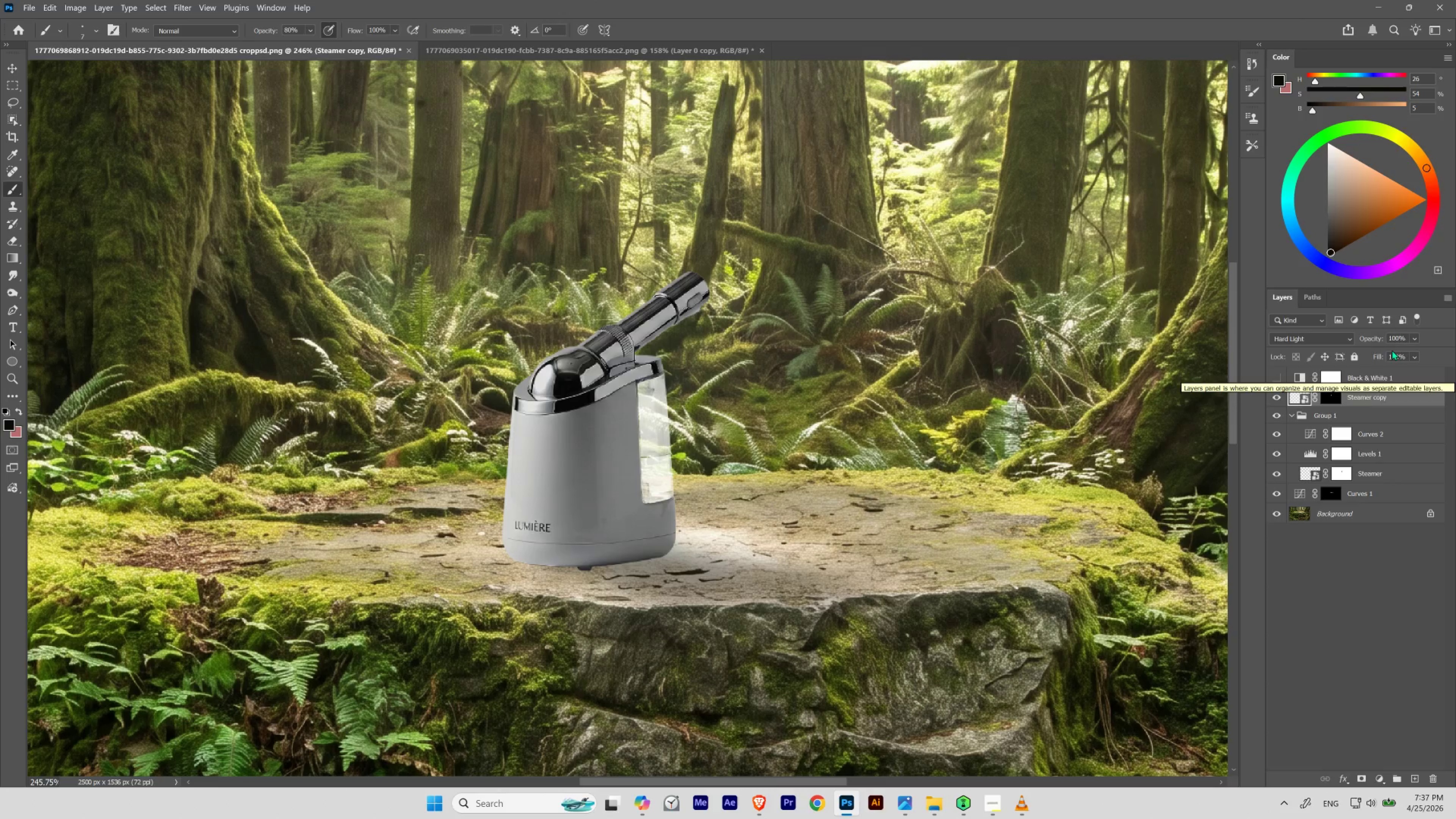 
key(V)
 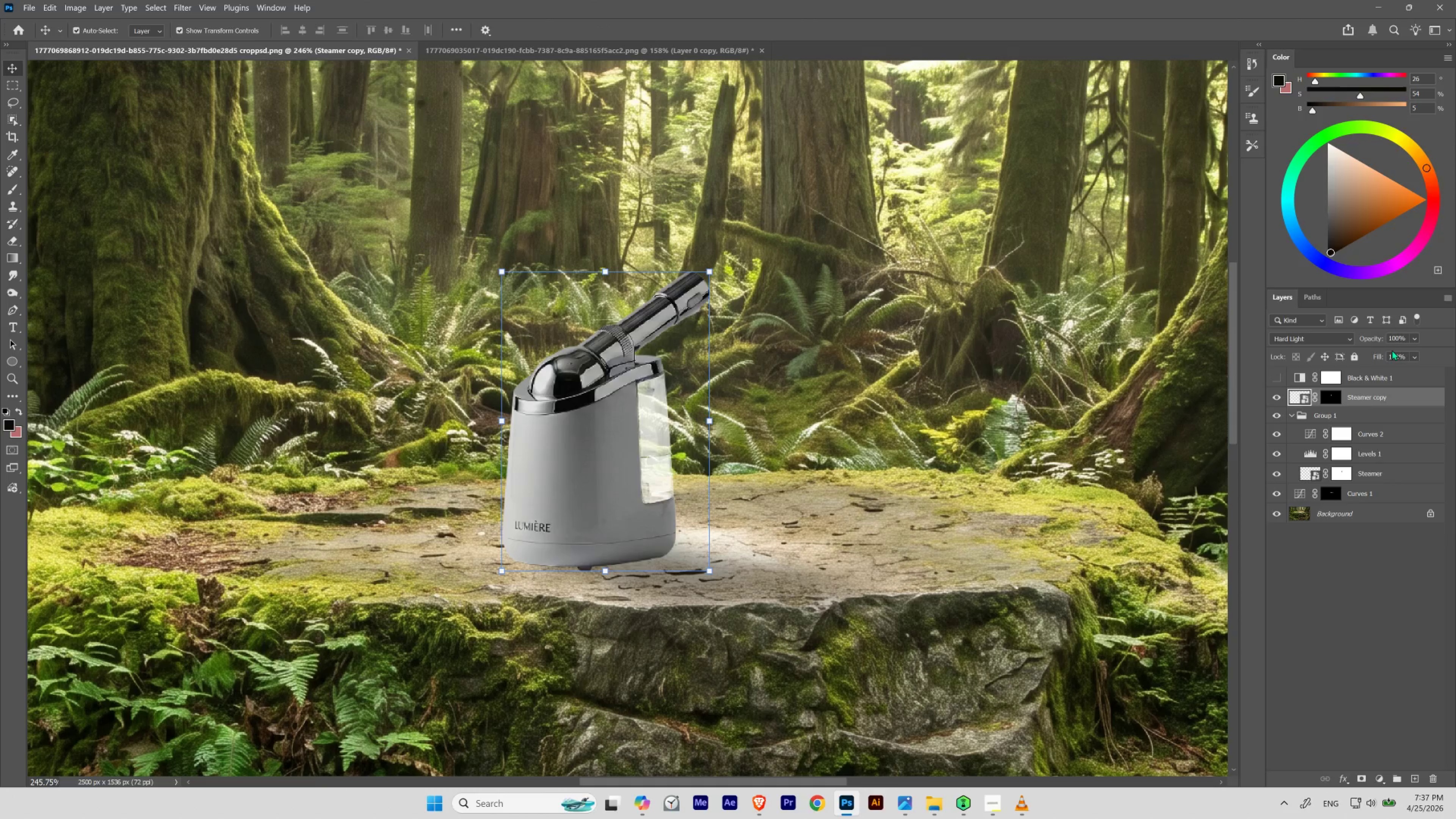 
key(Numpad8)
 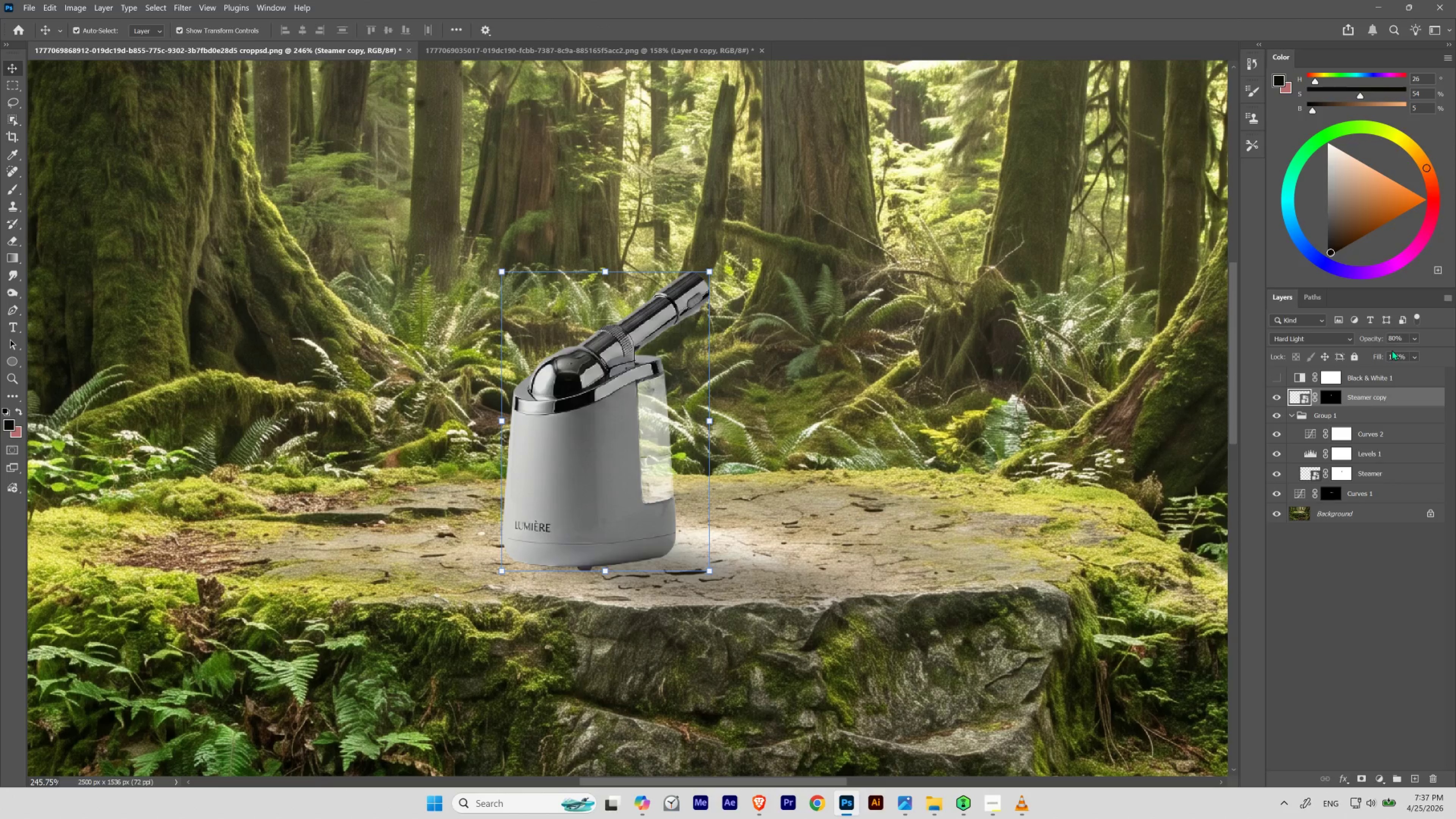 
key(Numpad7)
 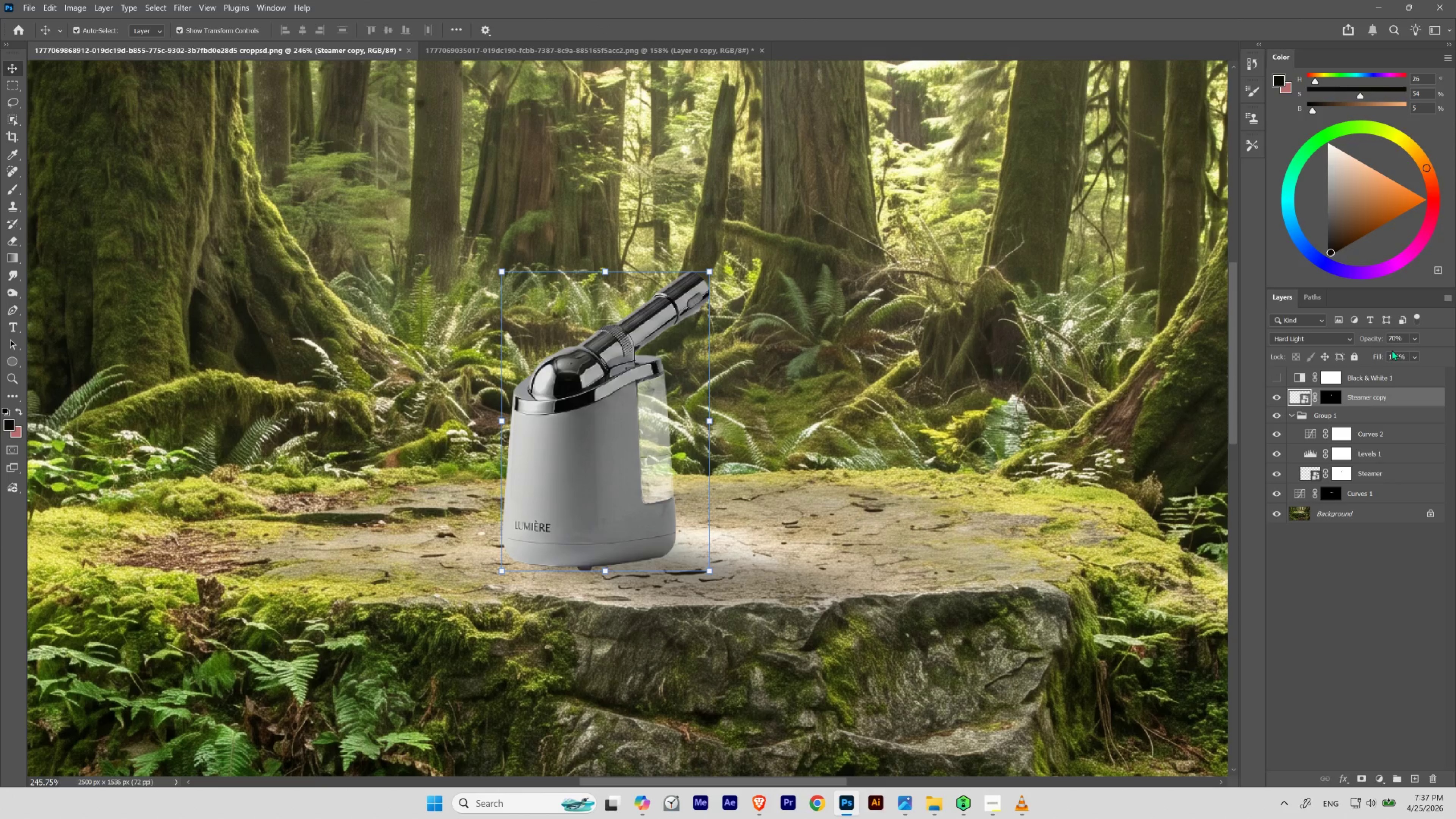 
key(Numpad6)
 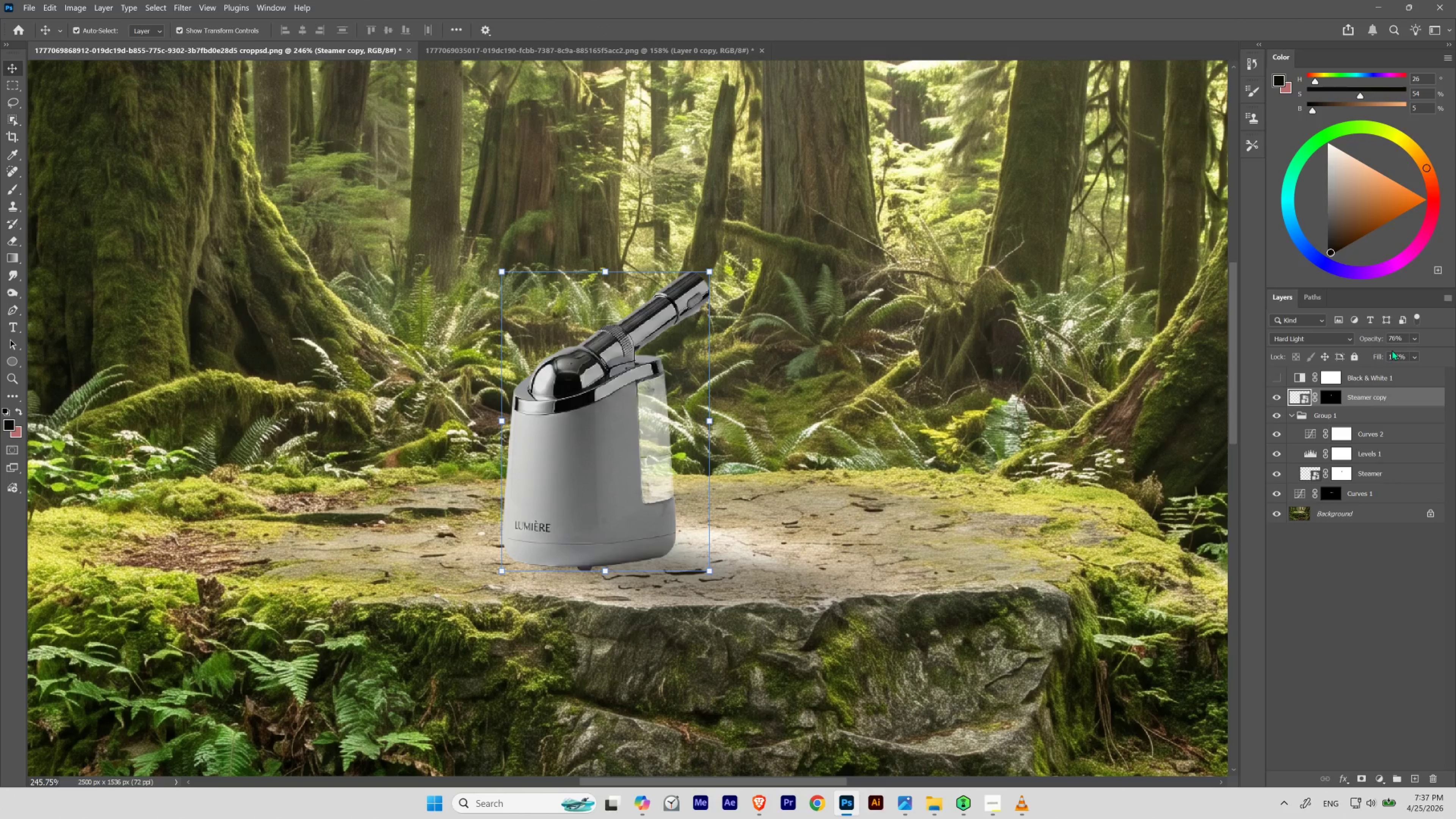 
key(Numpad4)
 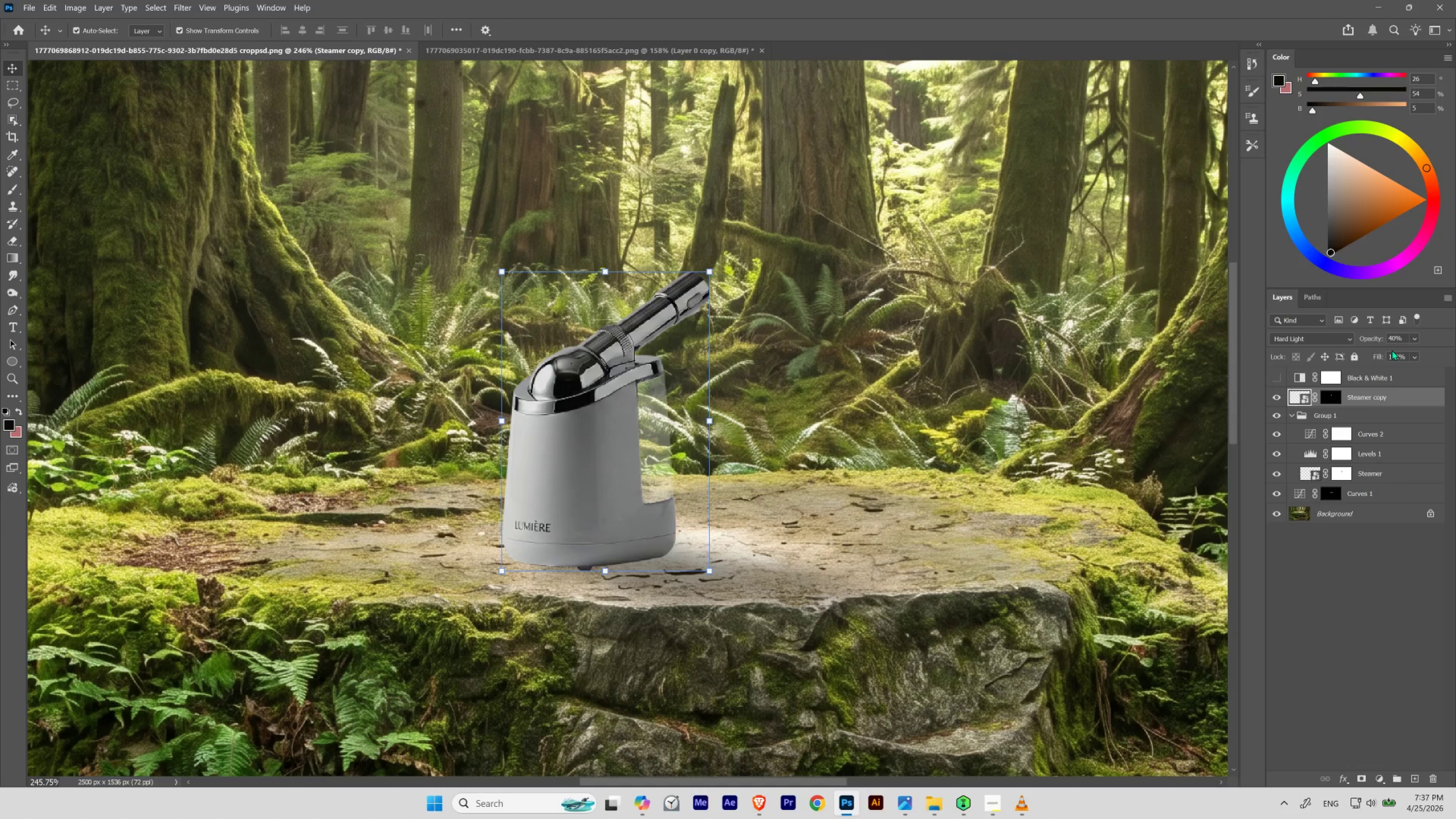 
key(Numpad5)
 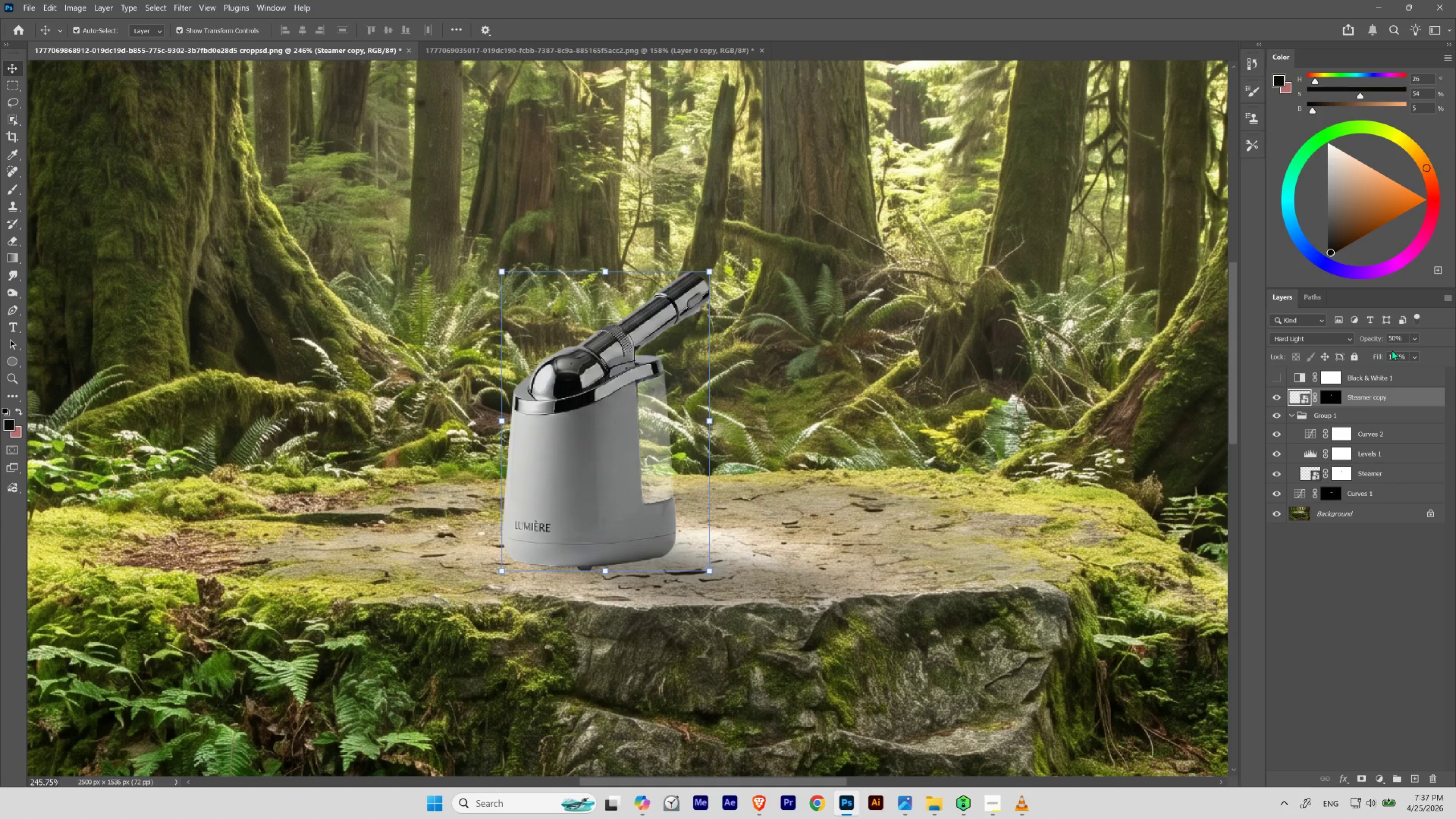 
key(Numpad6)
 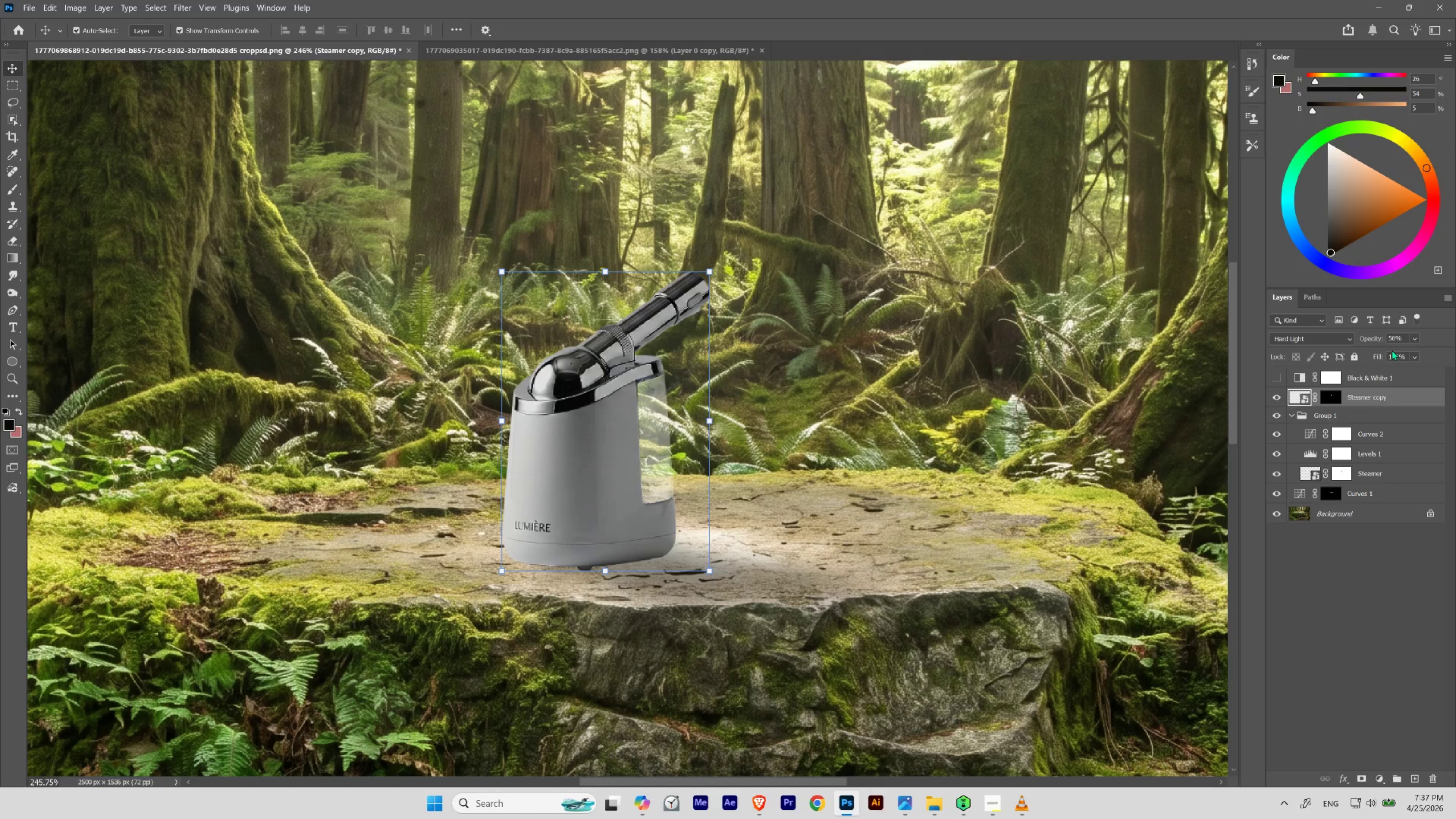 
key(Numpad7)
 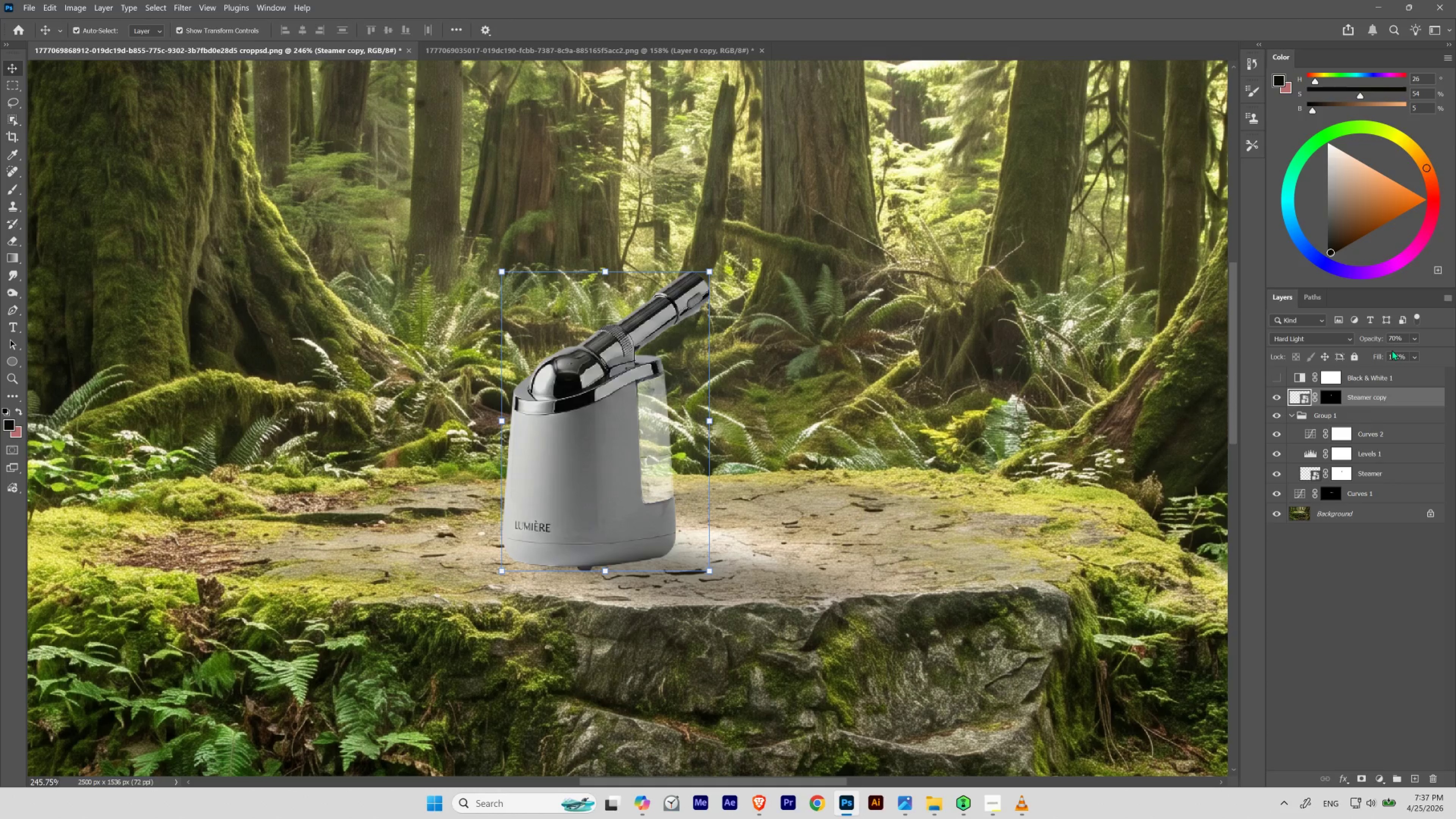 
key(Numpad8)
 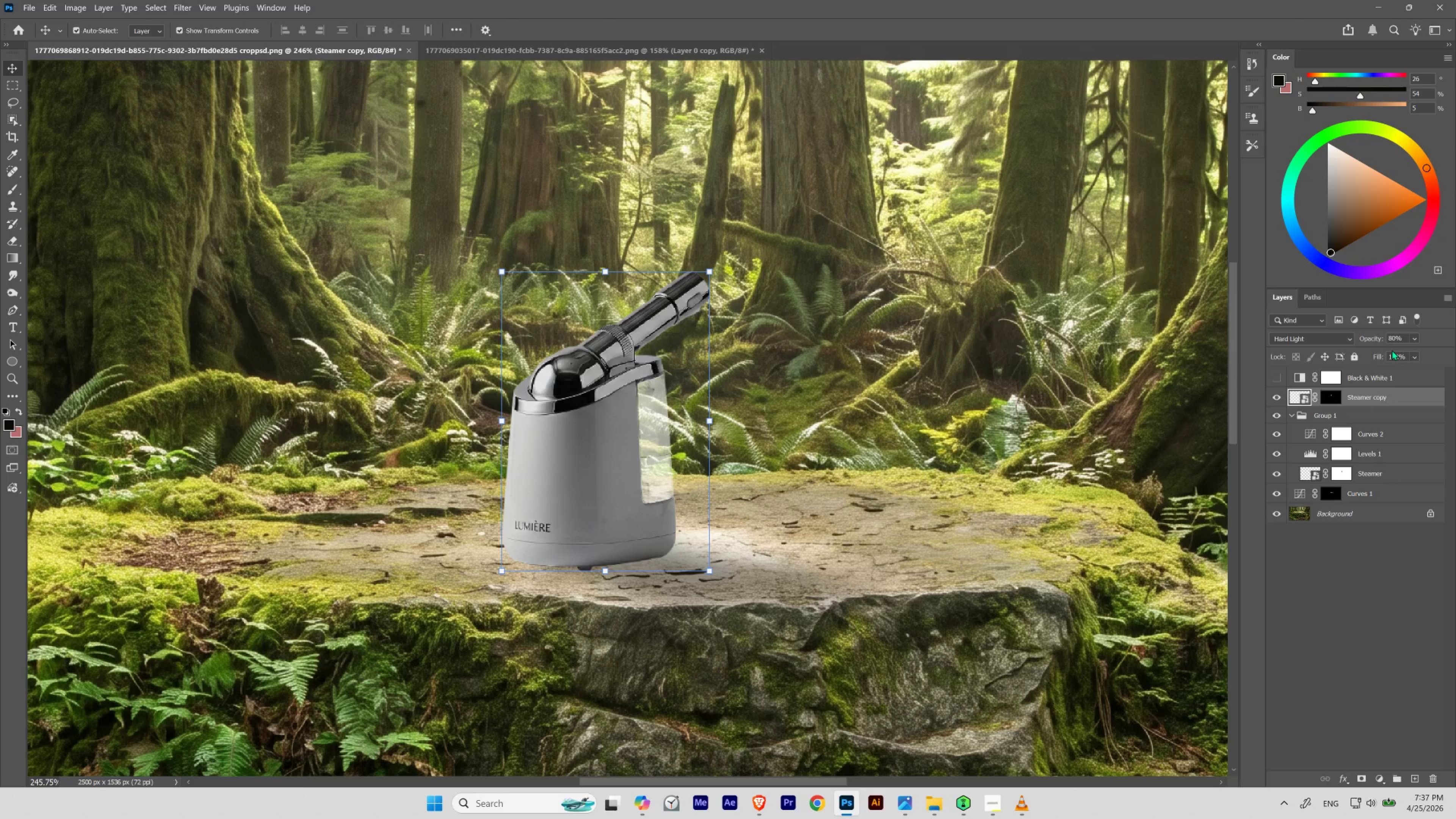 
key(Numpad7)
 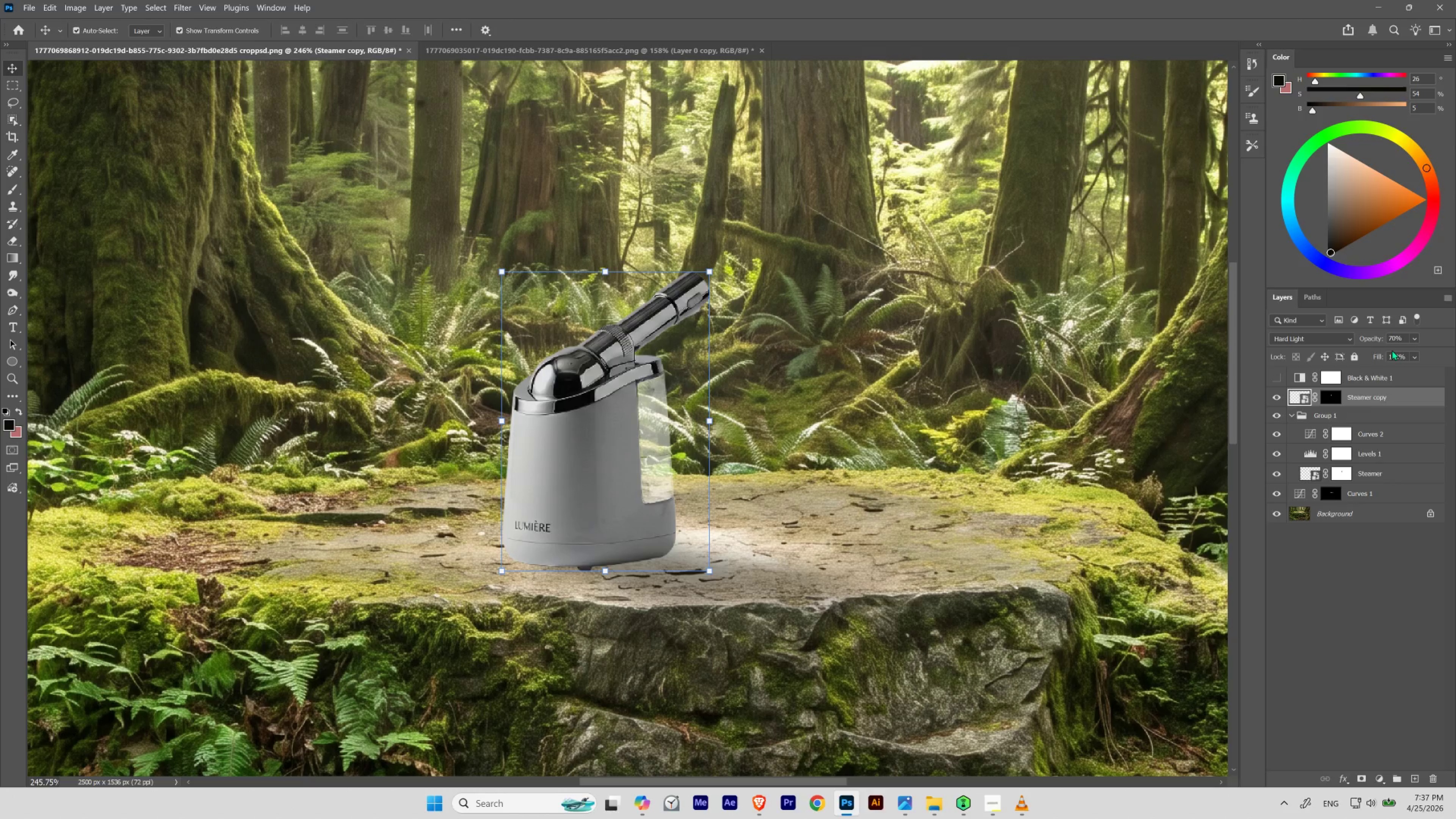 
key(Numpad8)
 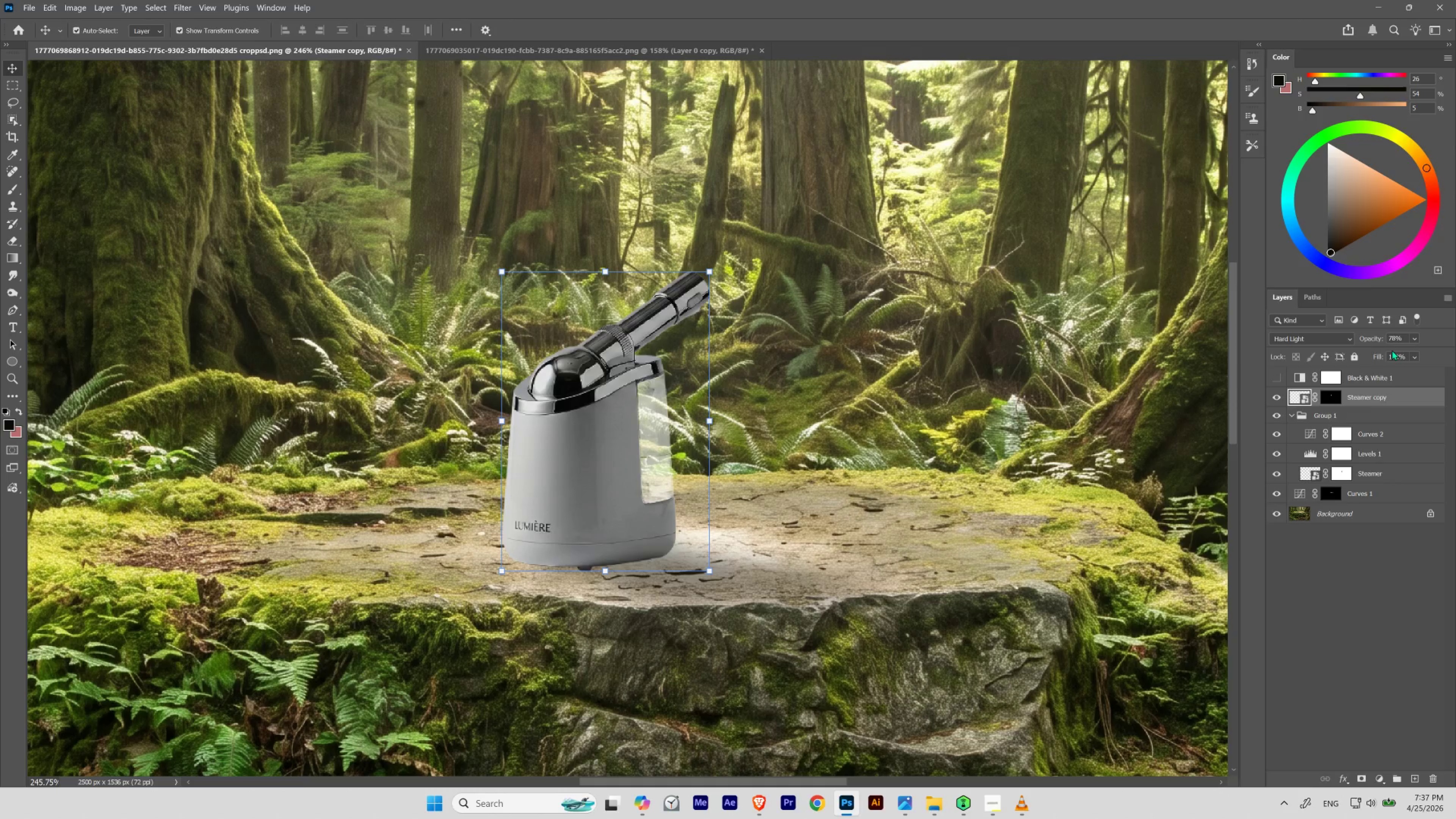 
key(Numpad7)
 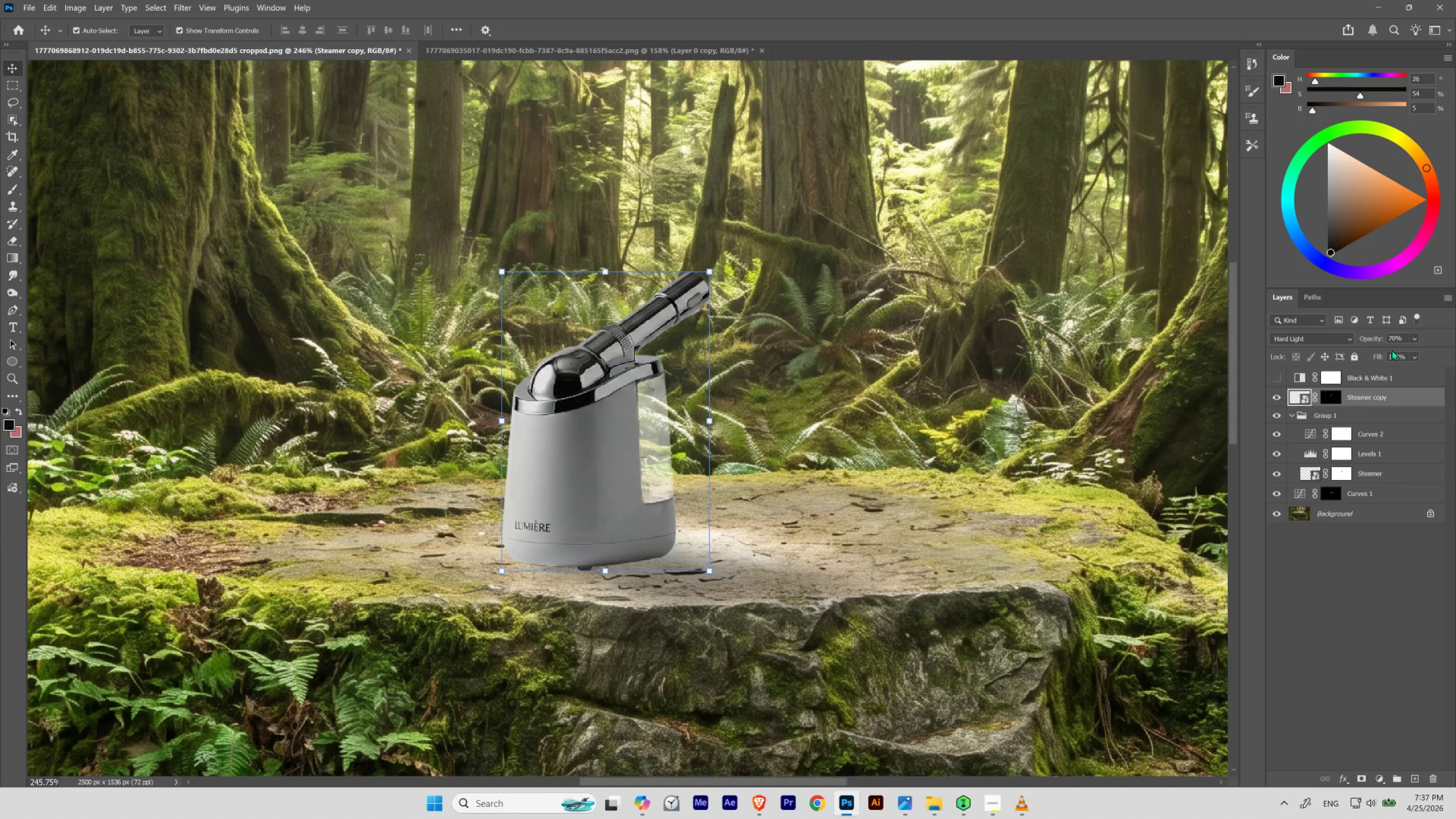 
key(Numpad8)
 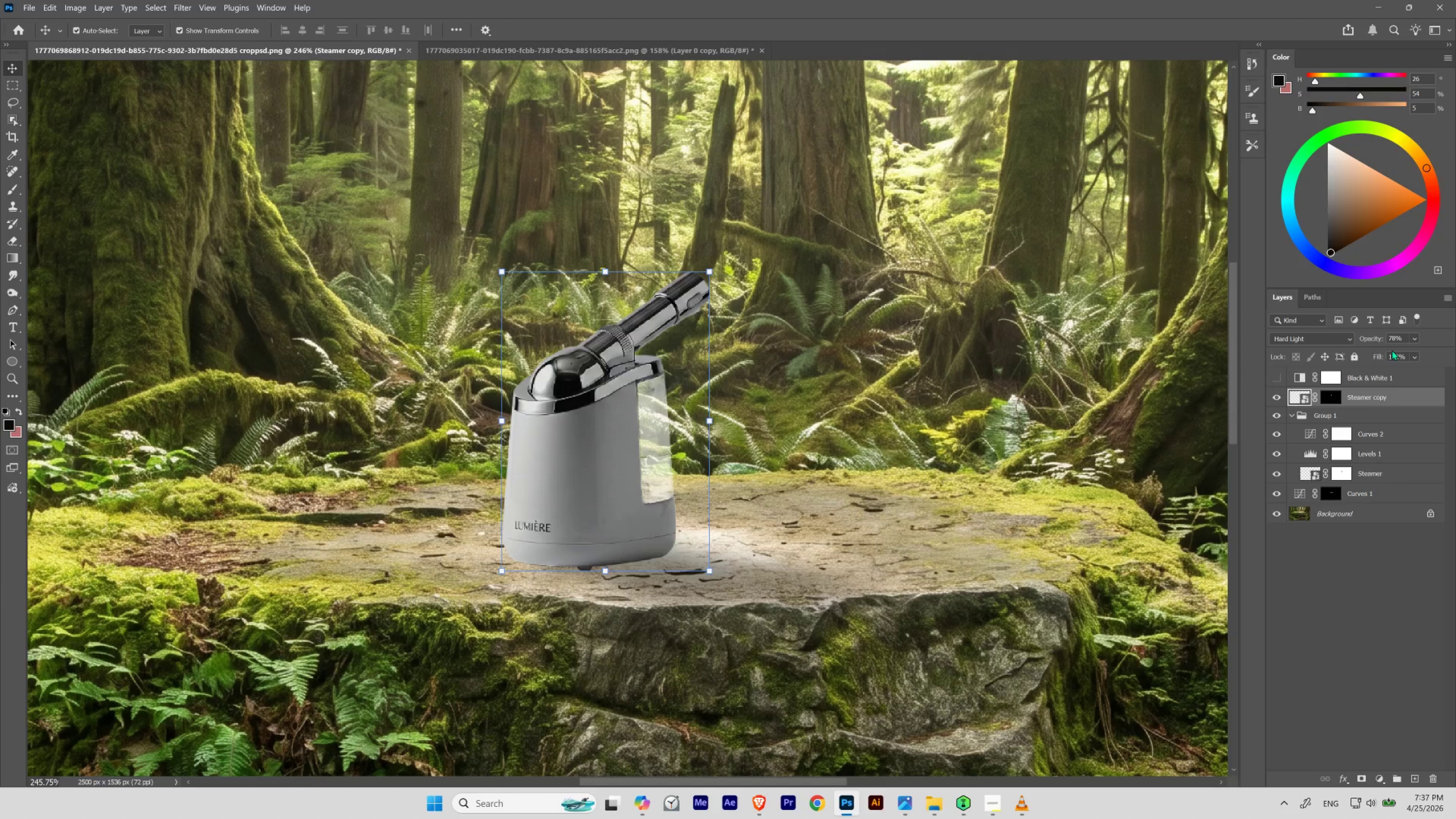 
key(Numpad9)
 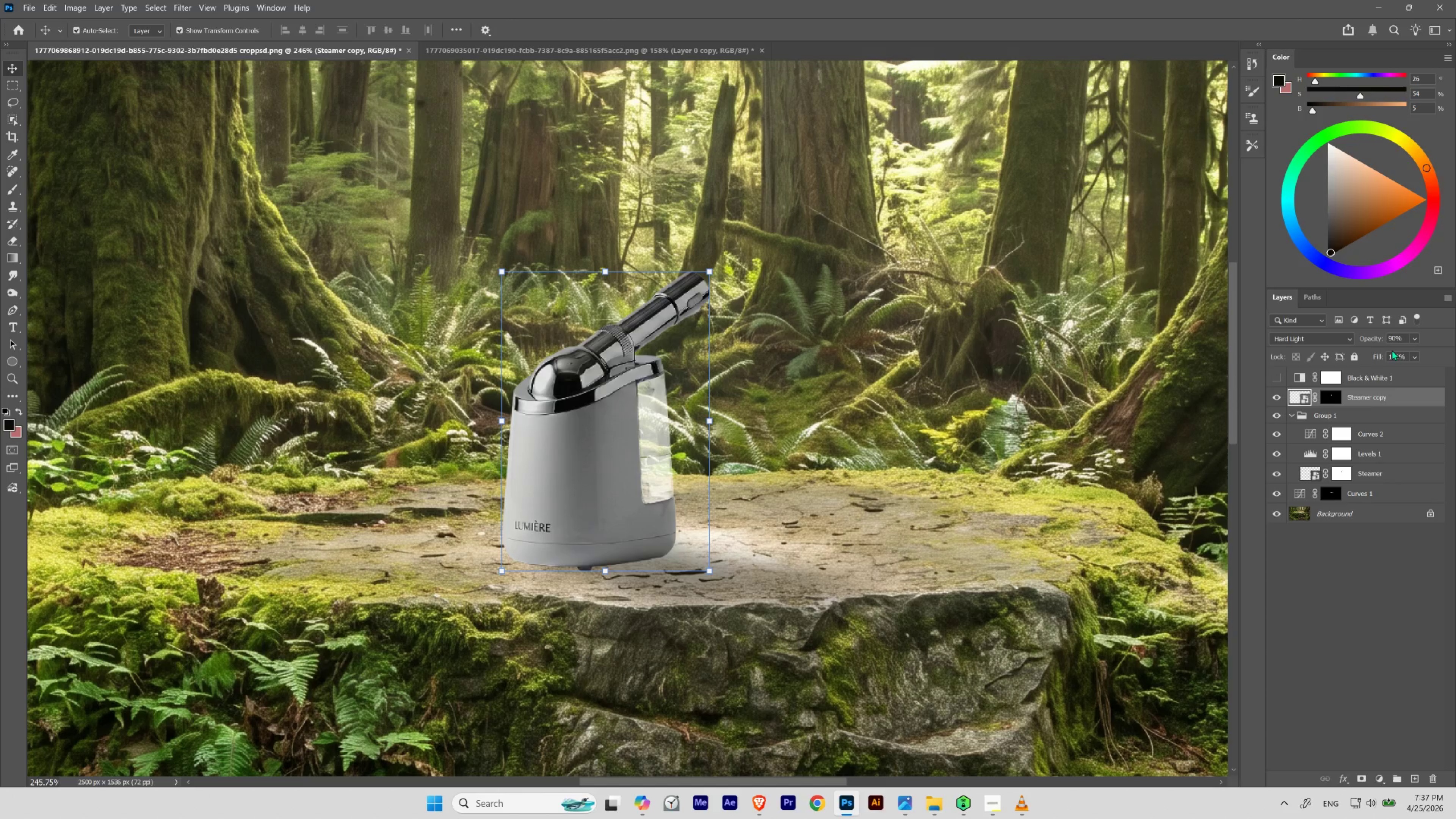 
key(Numpad8)
 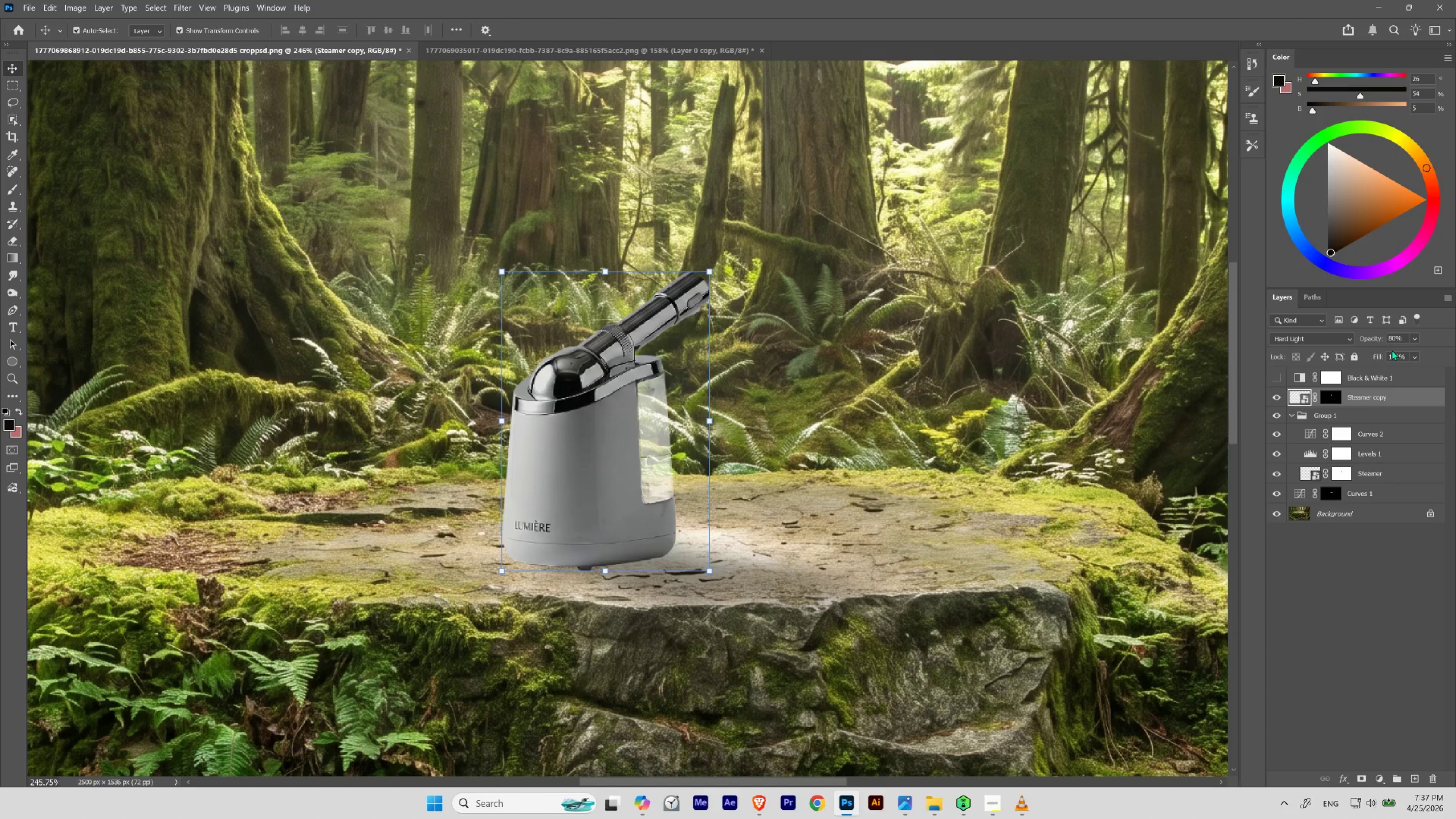 
key(Numpad9)
 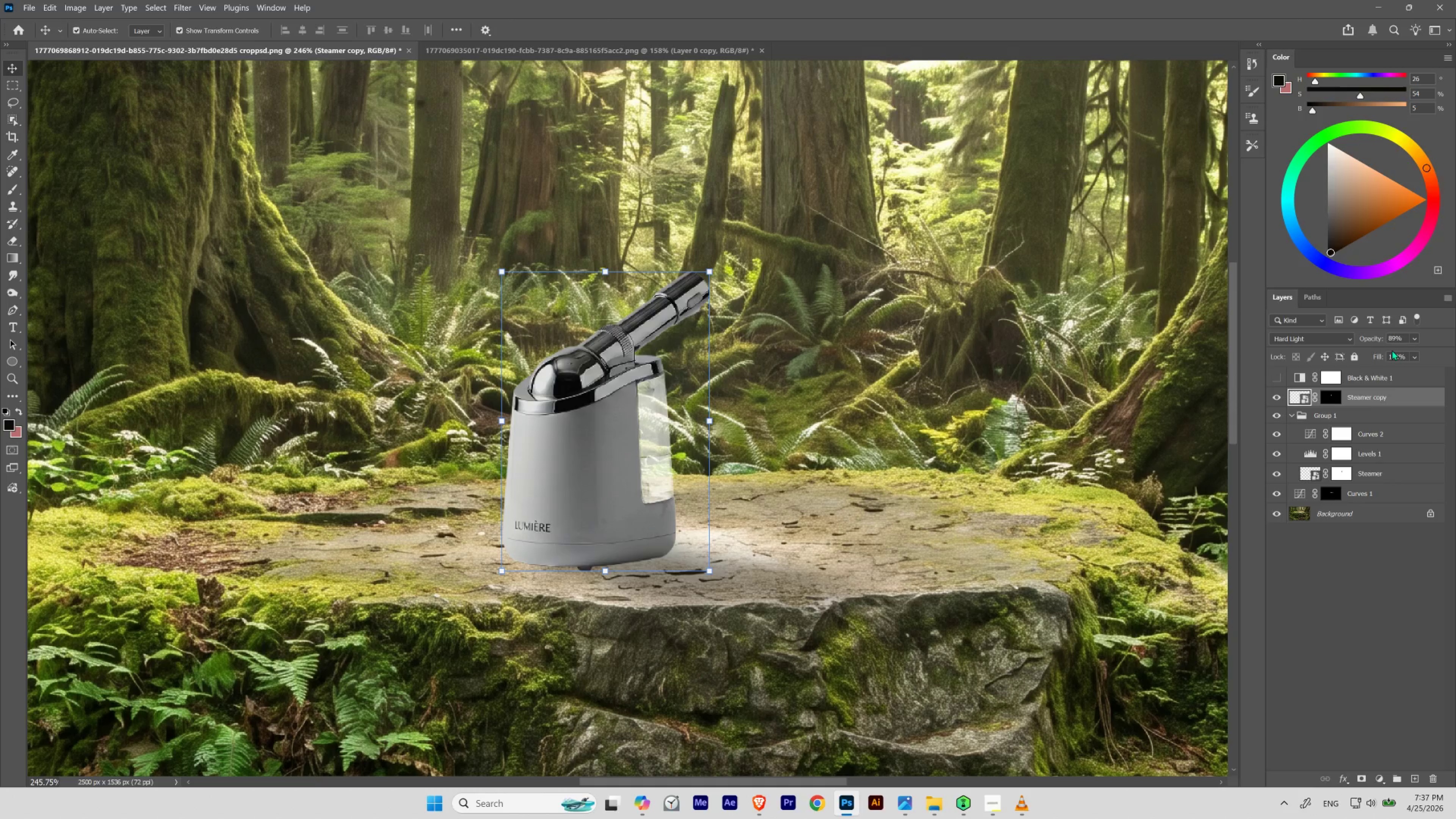 
key(Numpad8)
 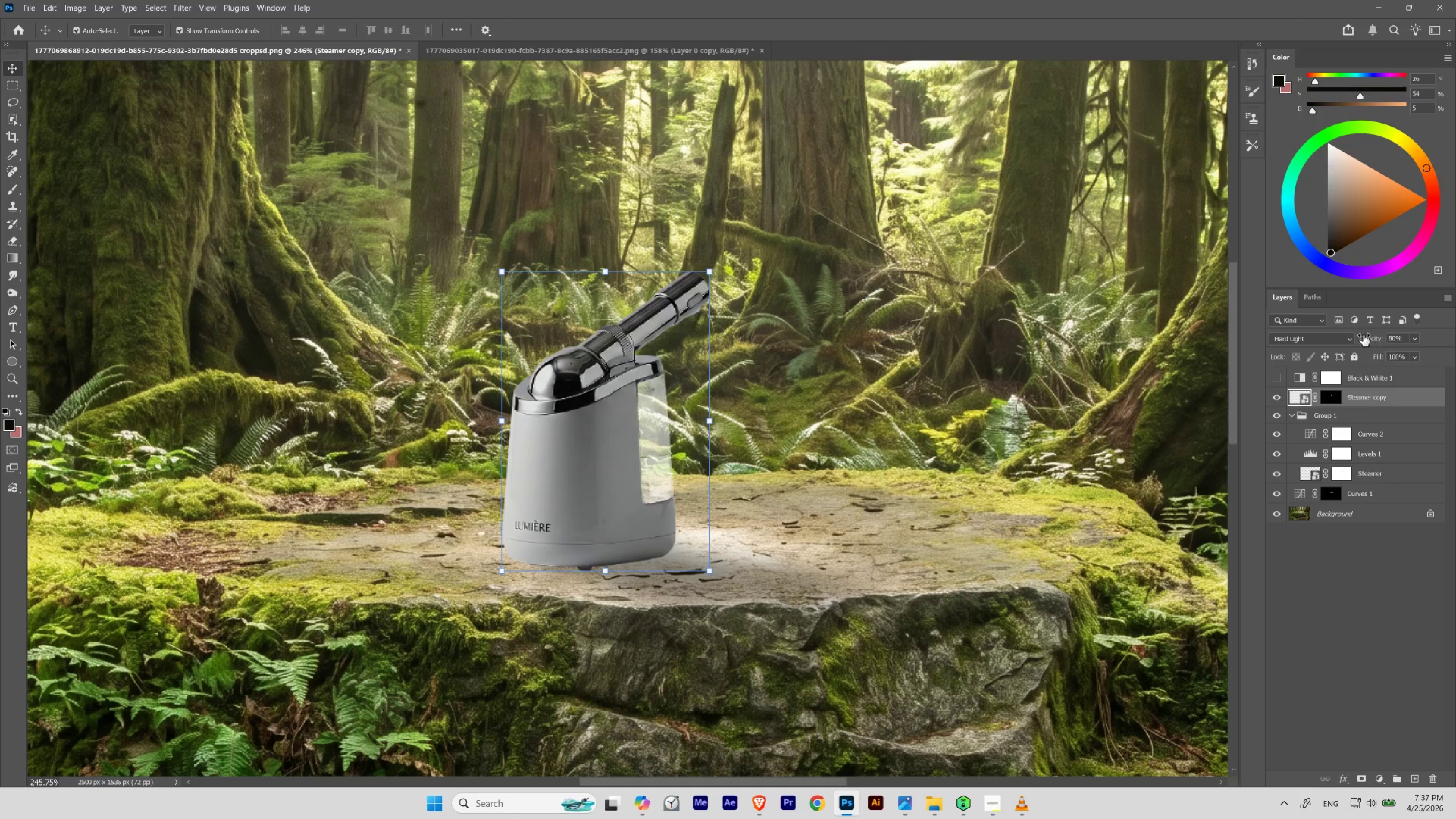 
left_click([1346, 338])
 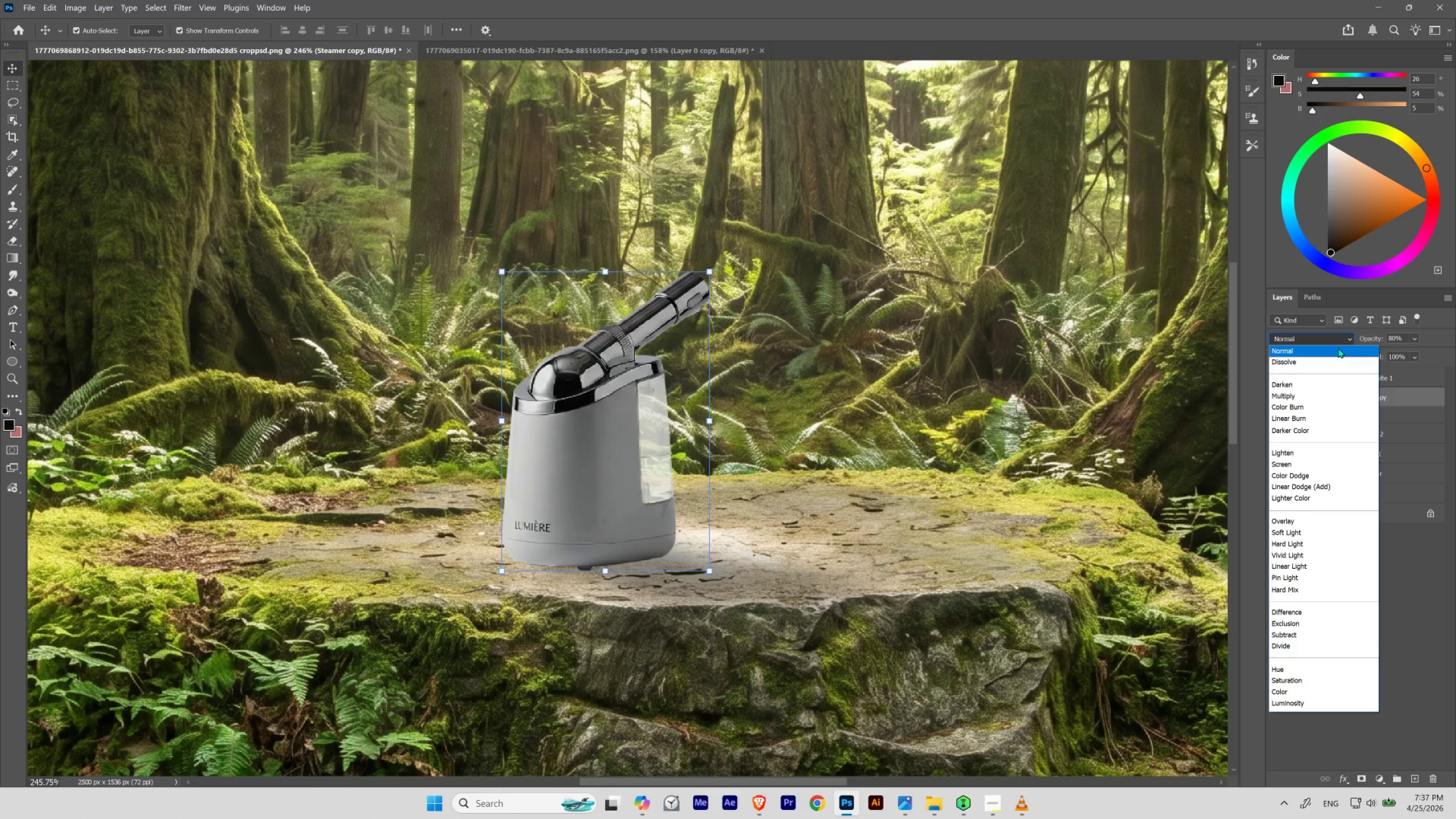 
left_click([1338, 348])
 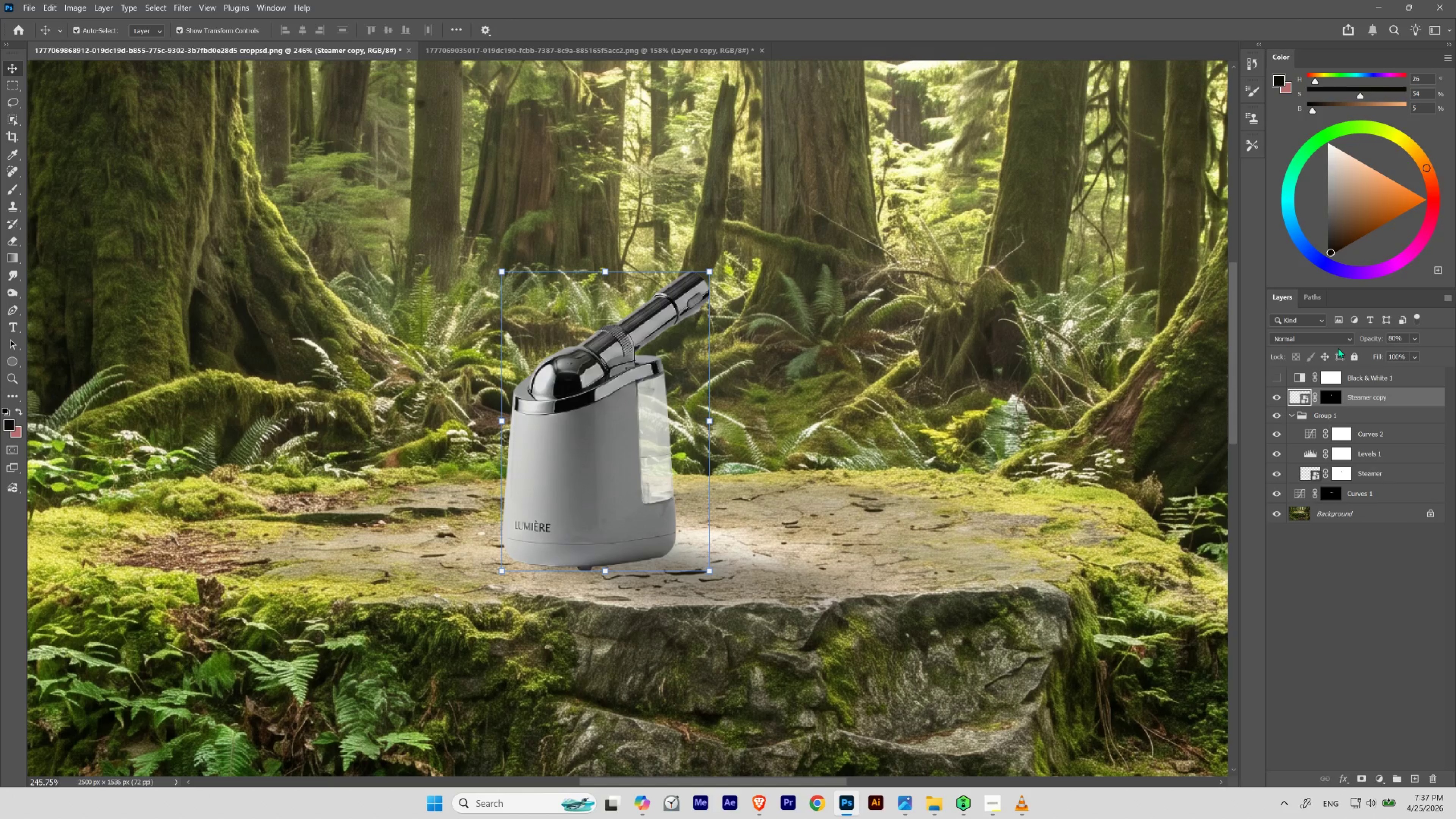 
key(V)
 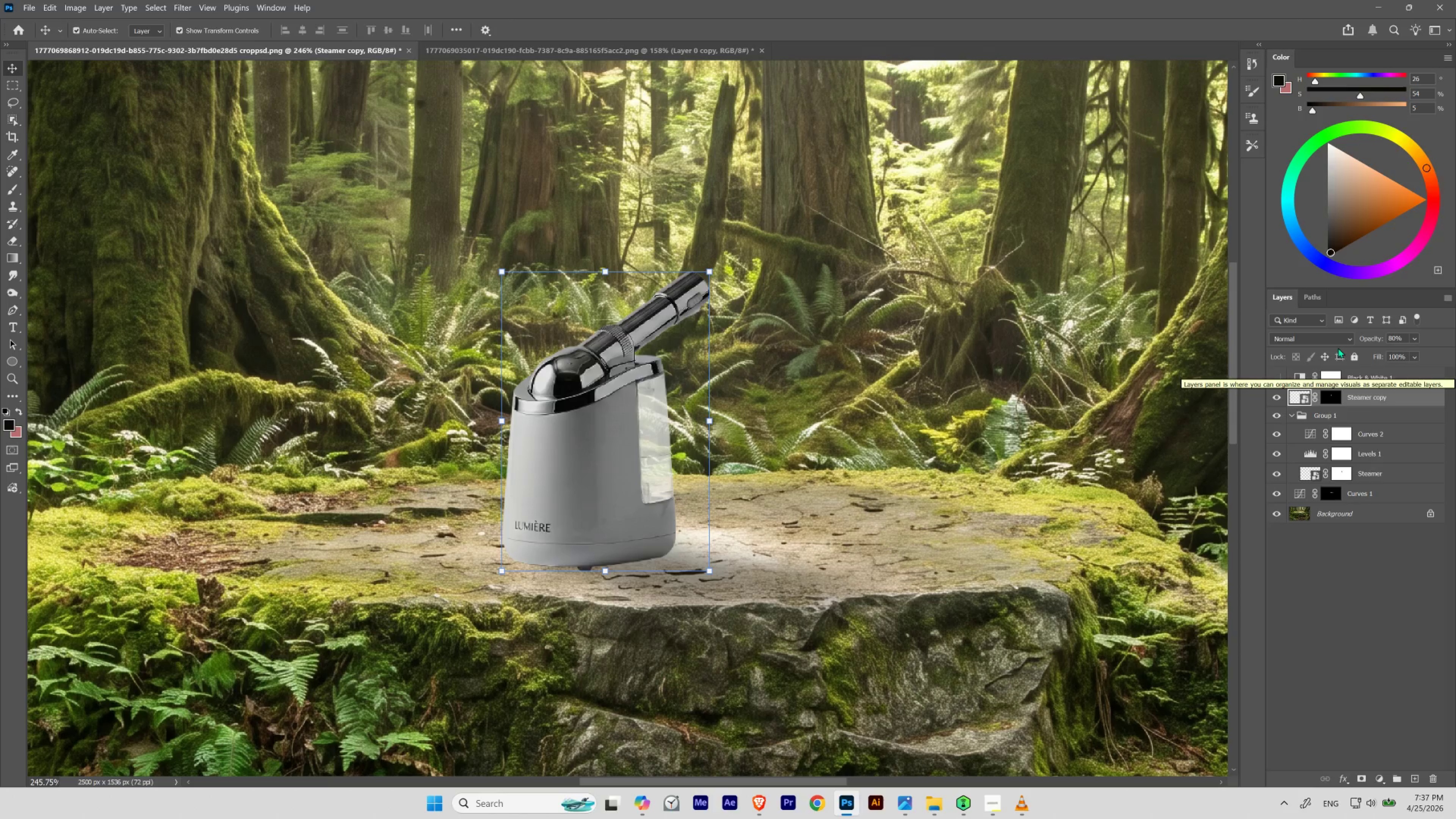 
key(Numpad8)
 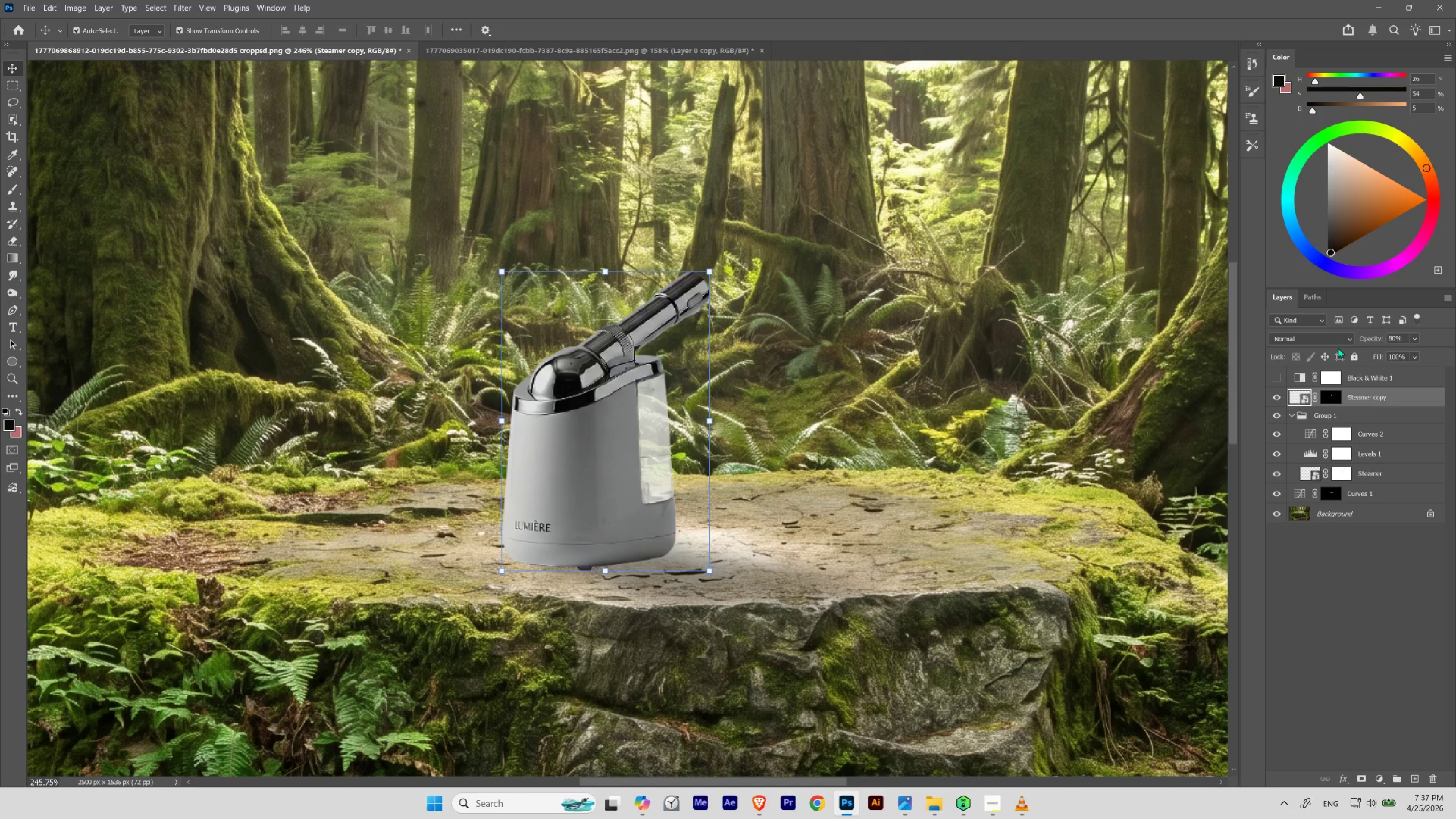 
key(V)
 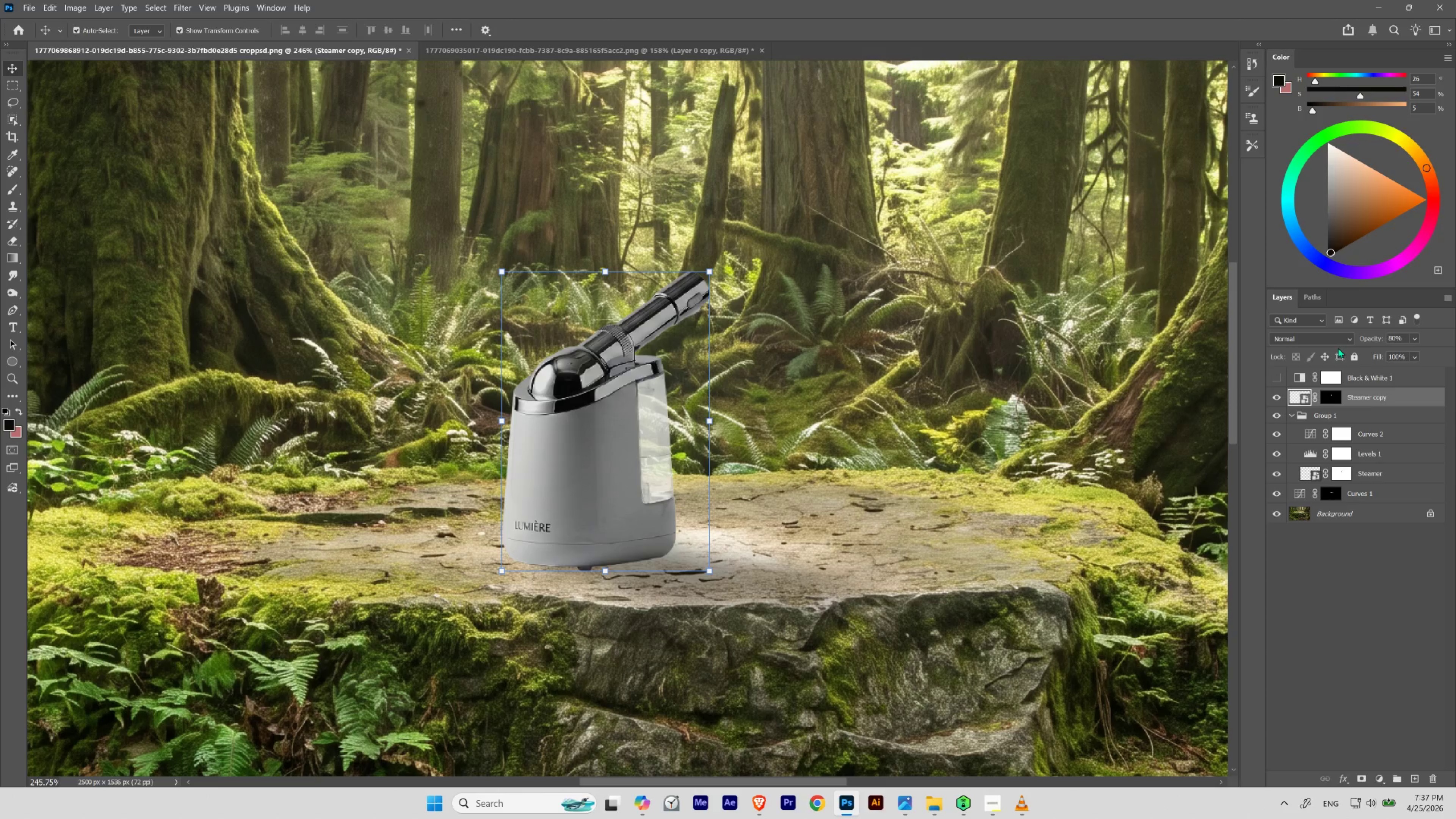 
key(Control+Z)
 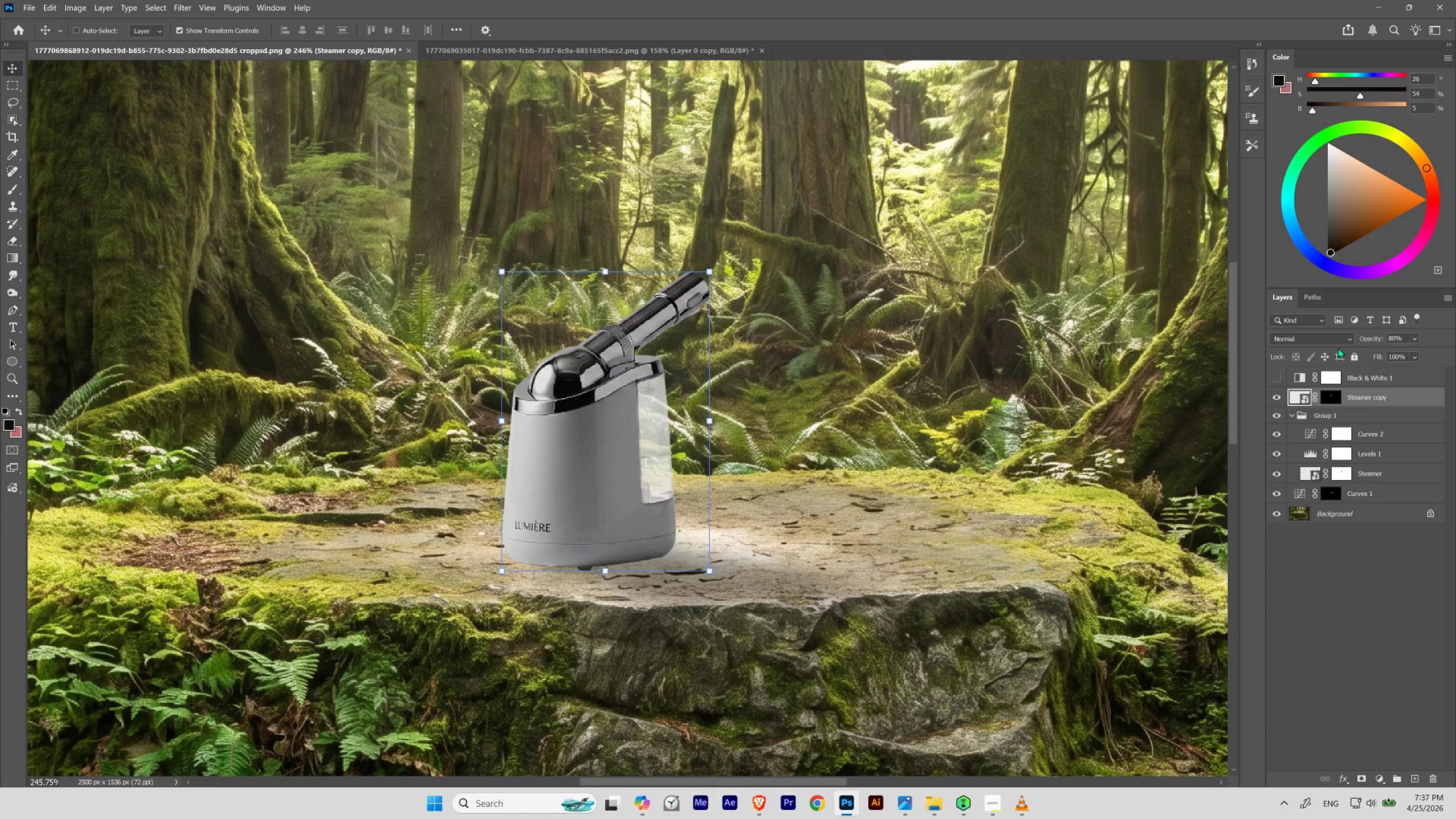 
key(Control+Z)
 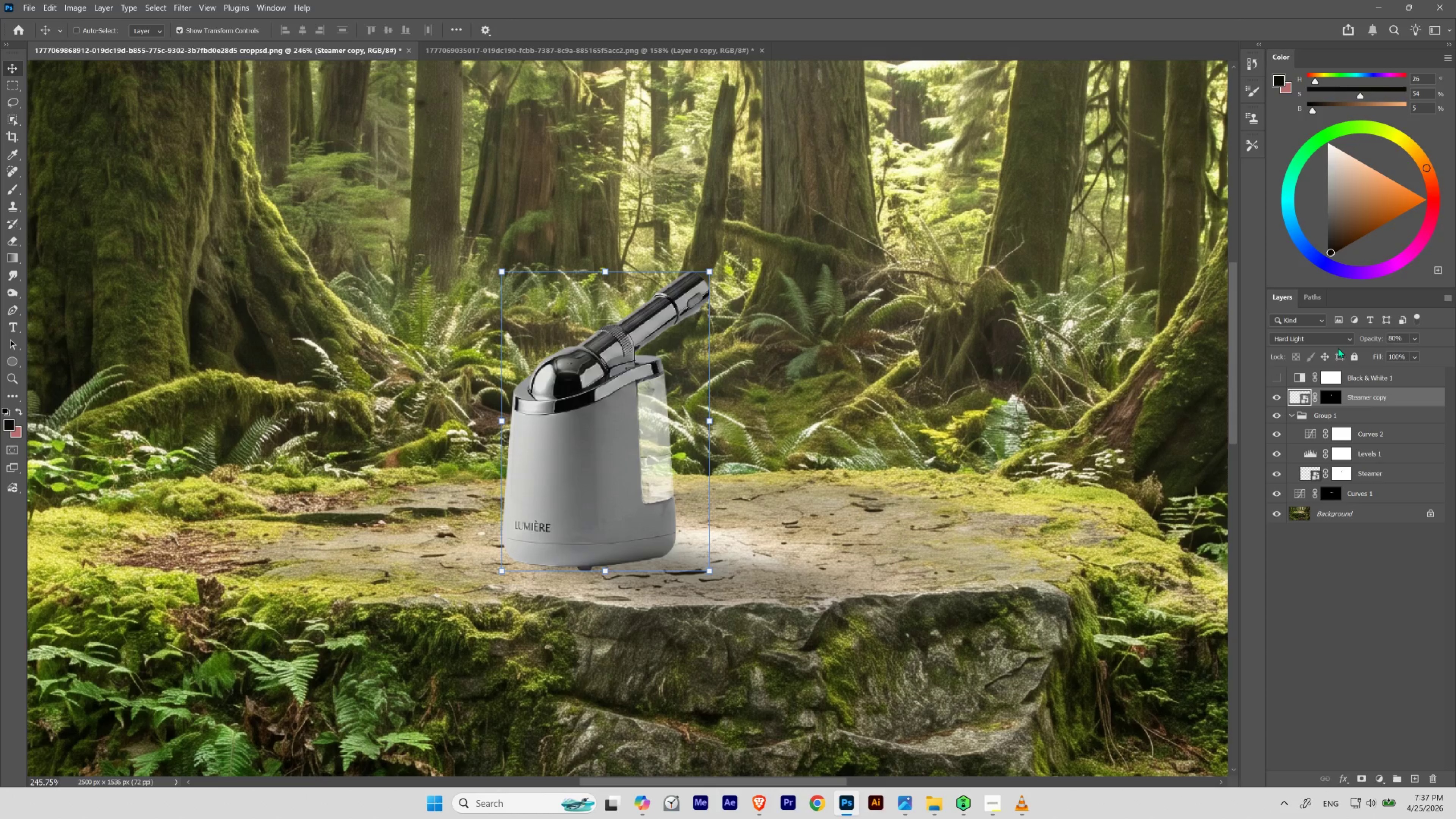 
key(Control+Shift+Z)
 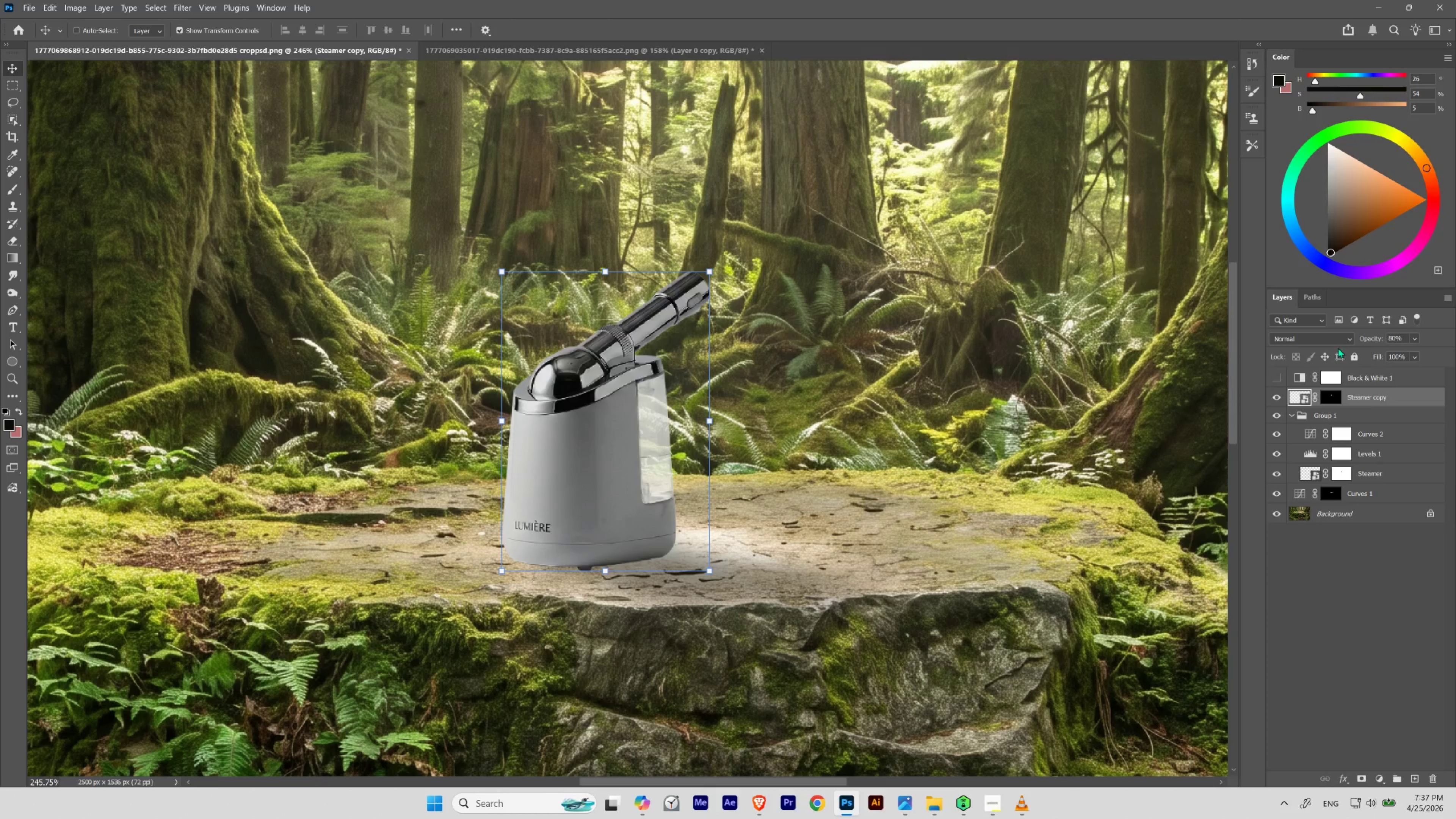 
key(Control+Z)
 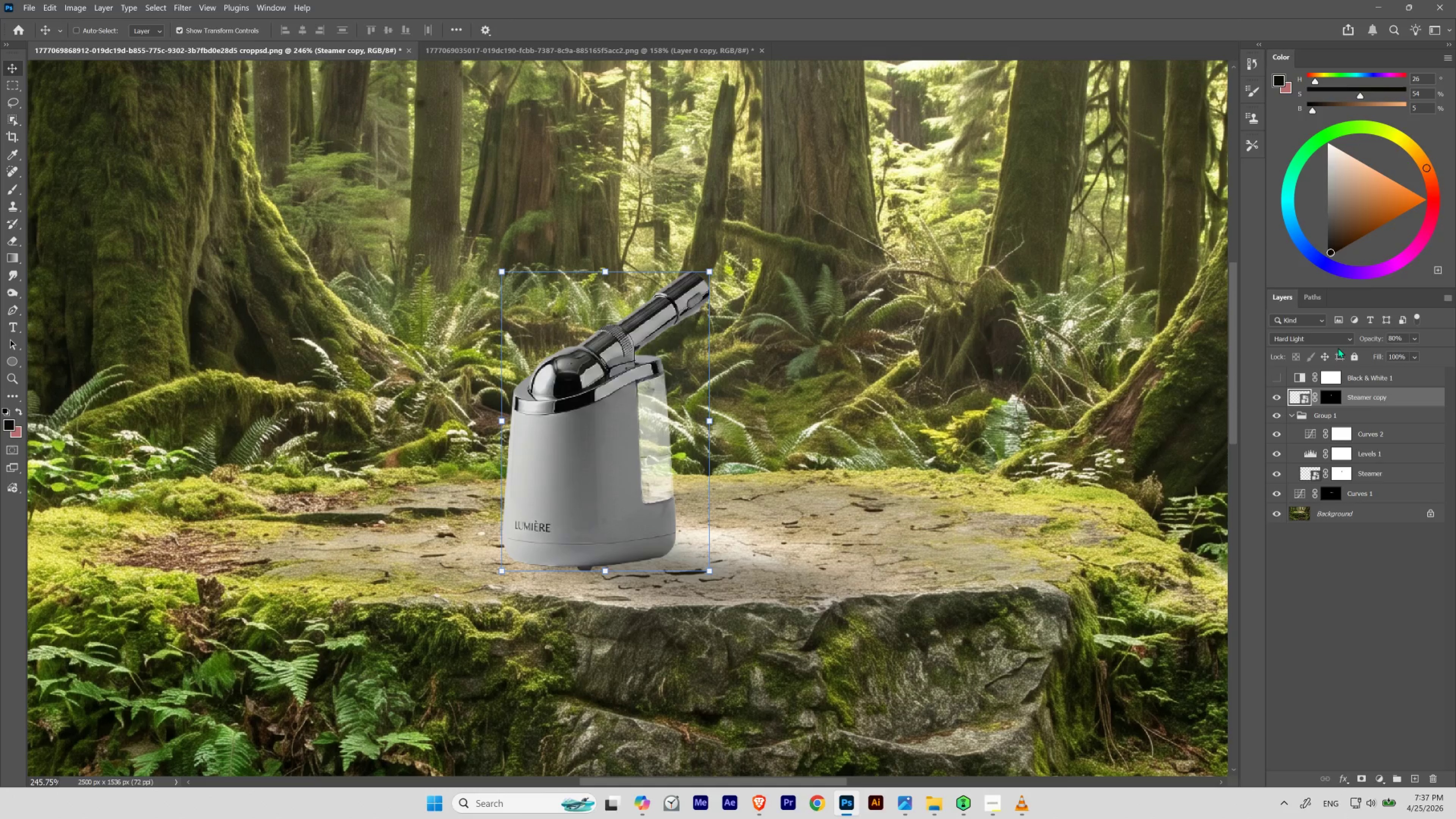 
key(Control+Shift+Z)
 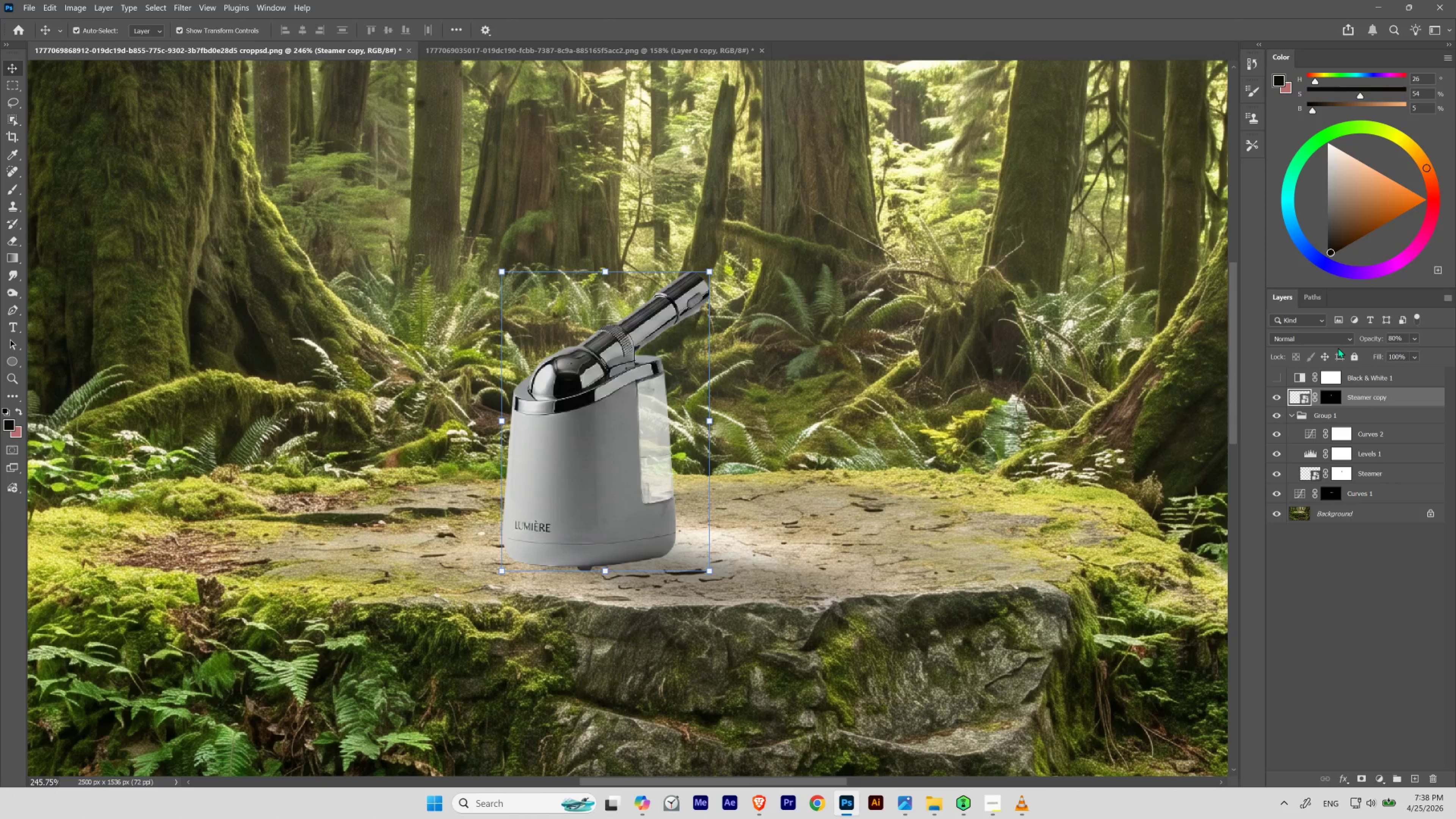 
key(V)
 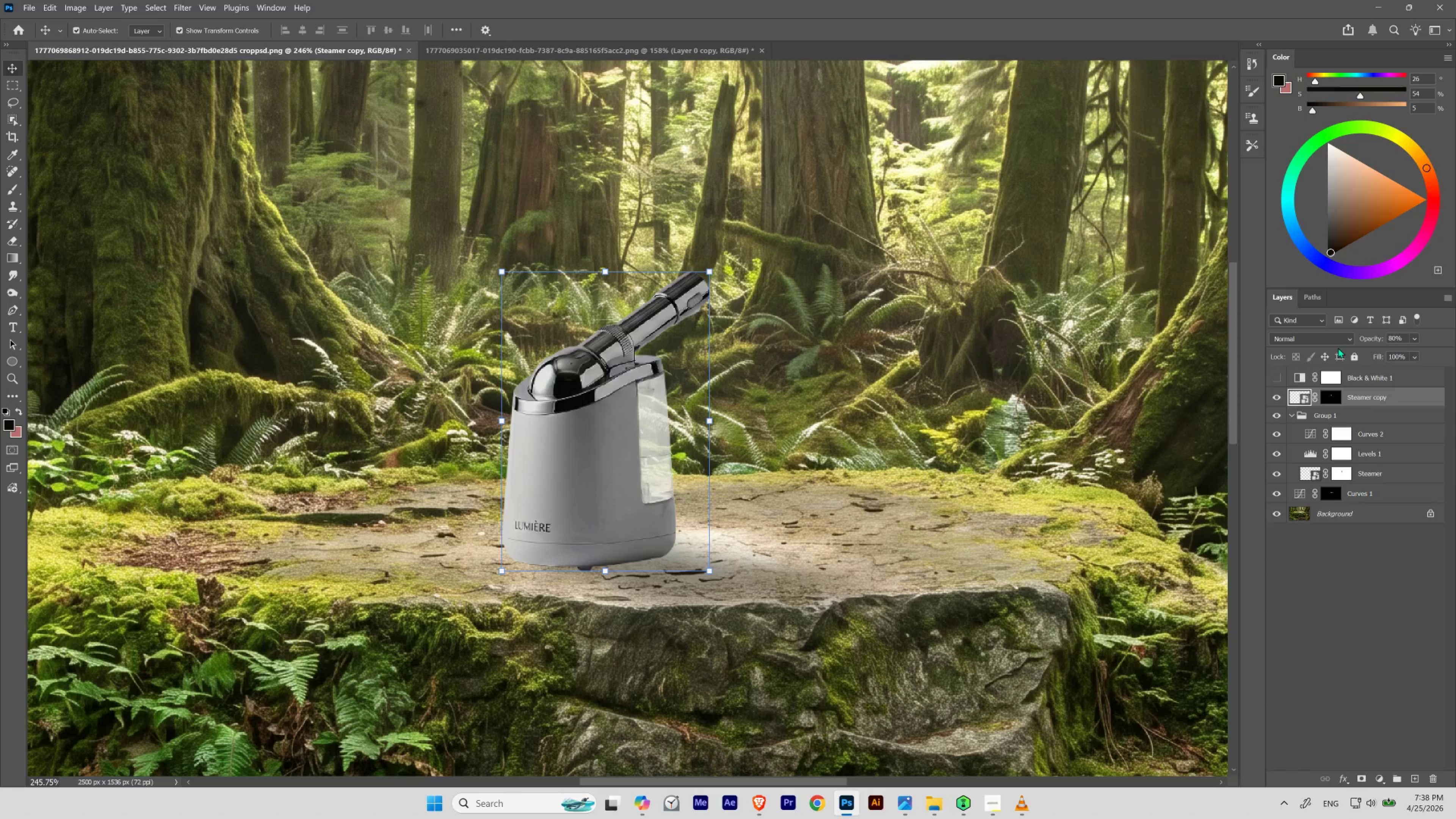 
key(Numpad9)
 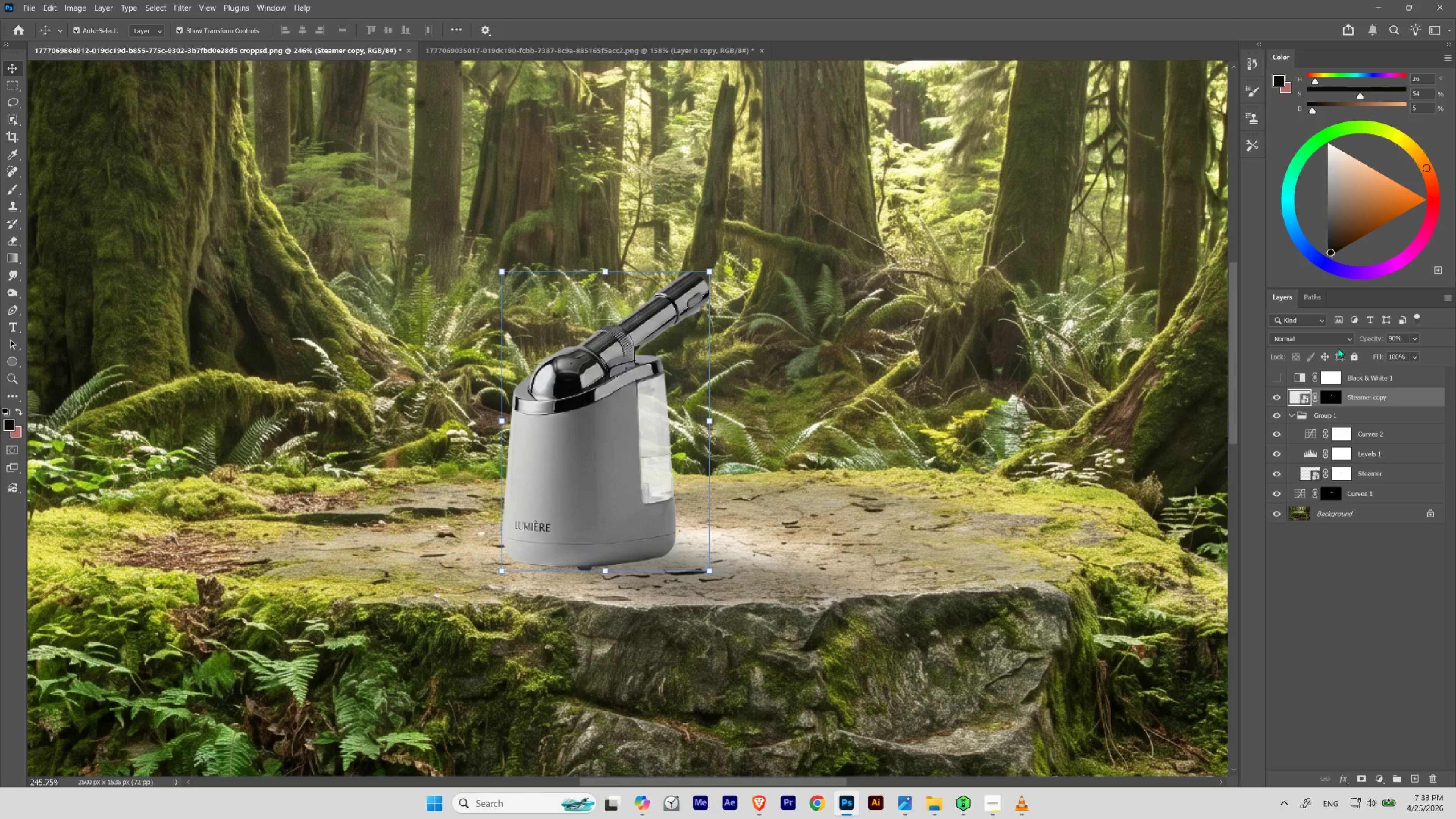 
key(Numpad8)
 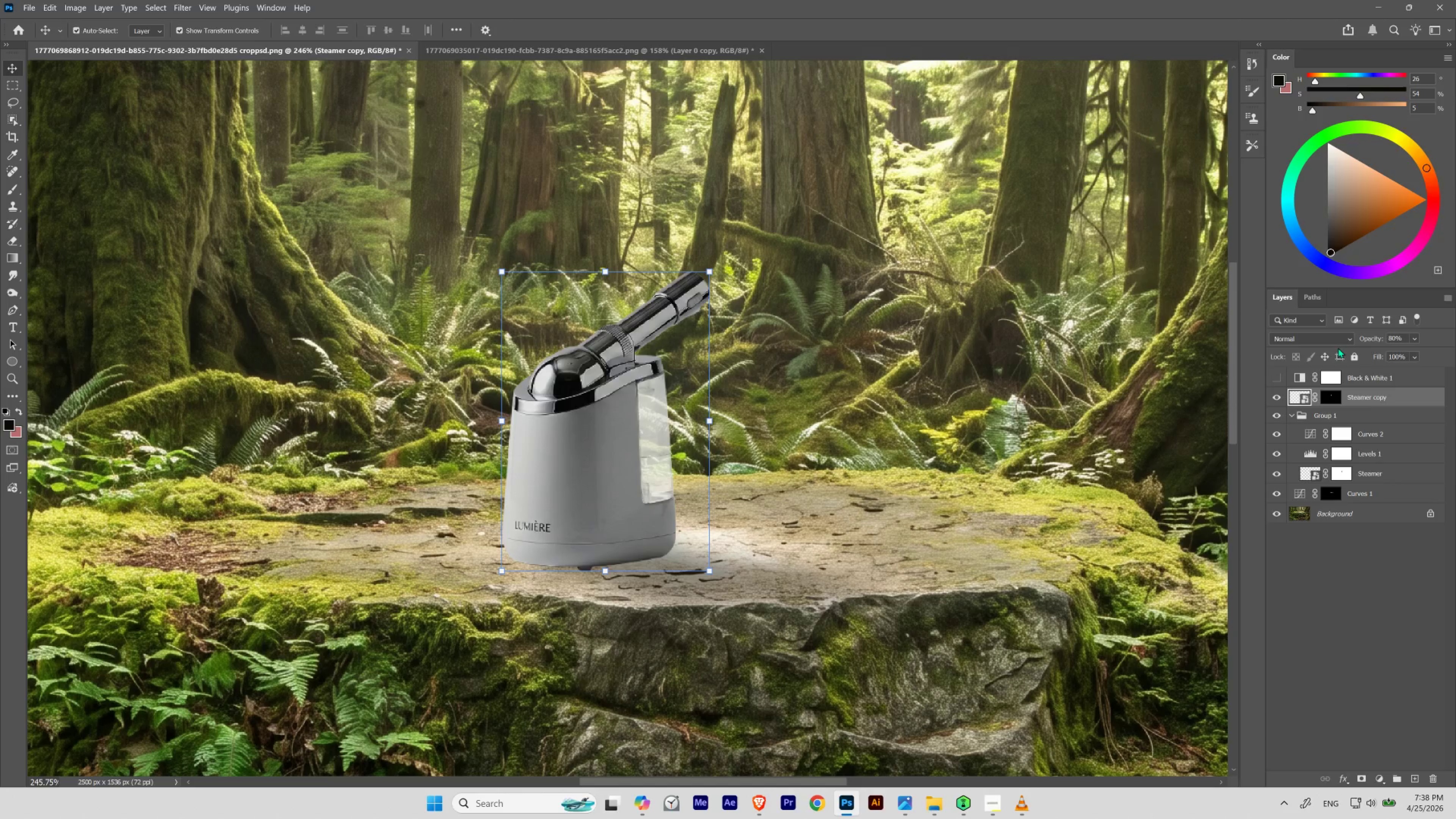 
key(Numpad7)
 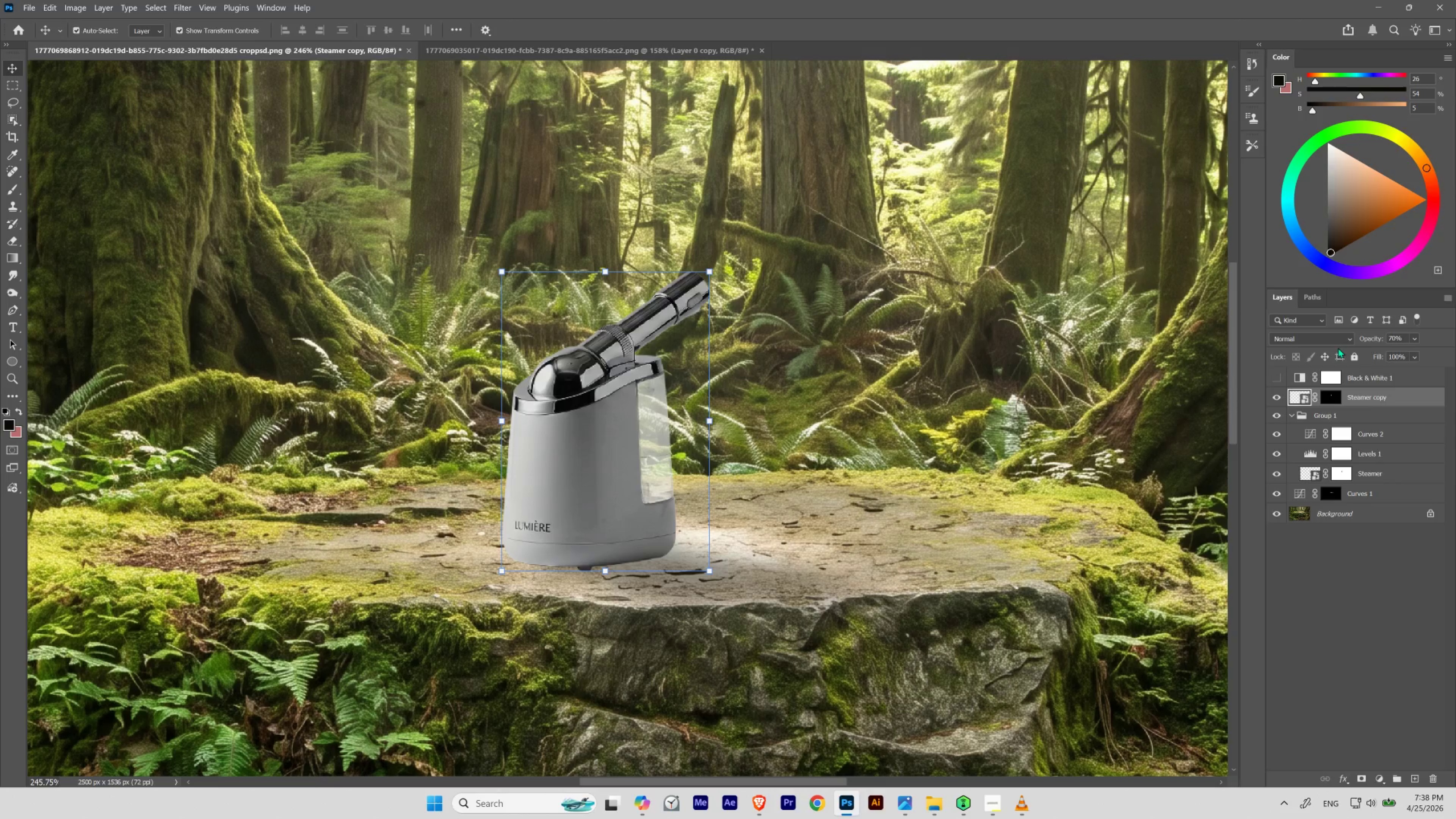 
key(Numpad7)
 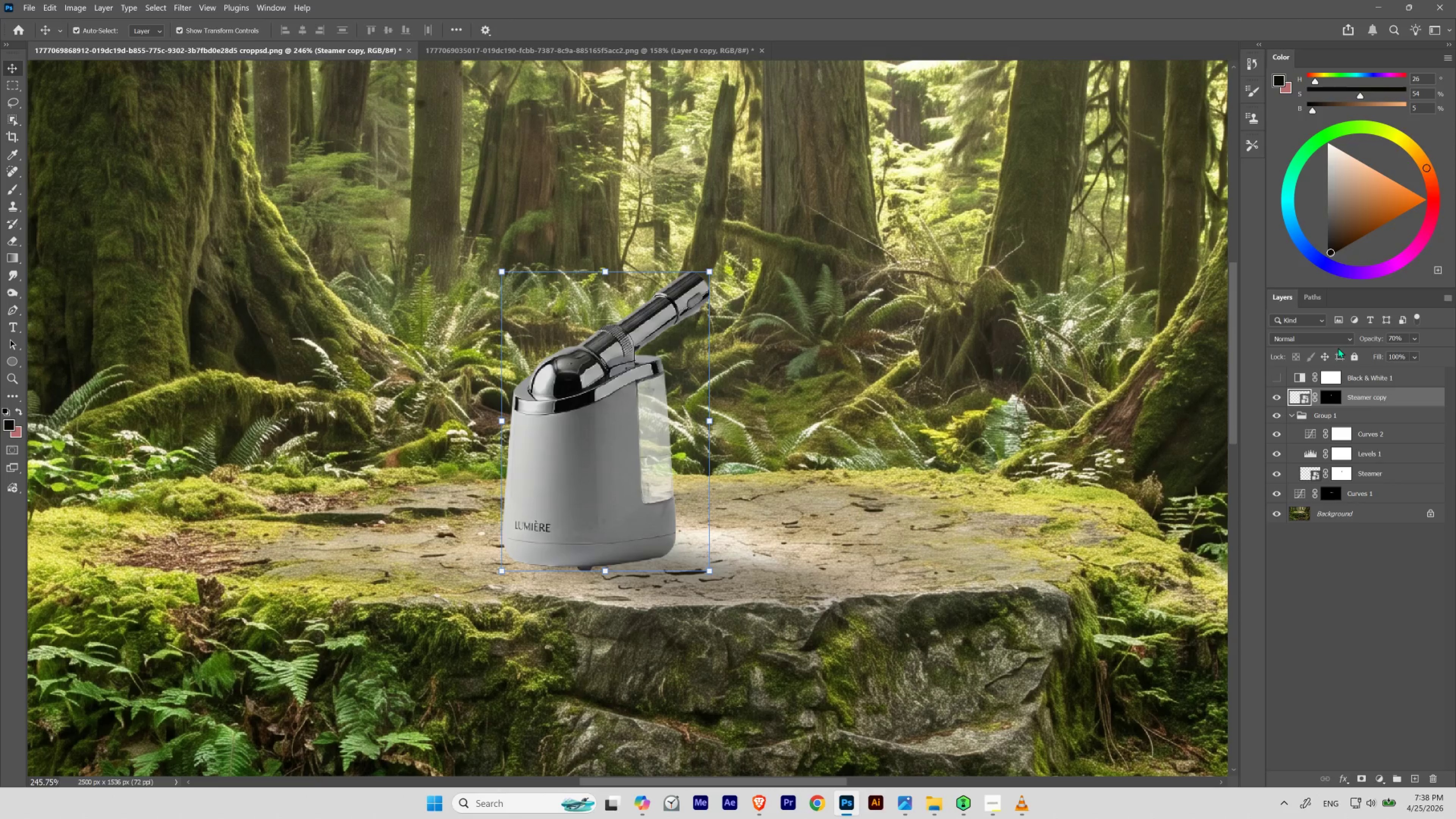 
key(Numpad5)
 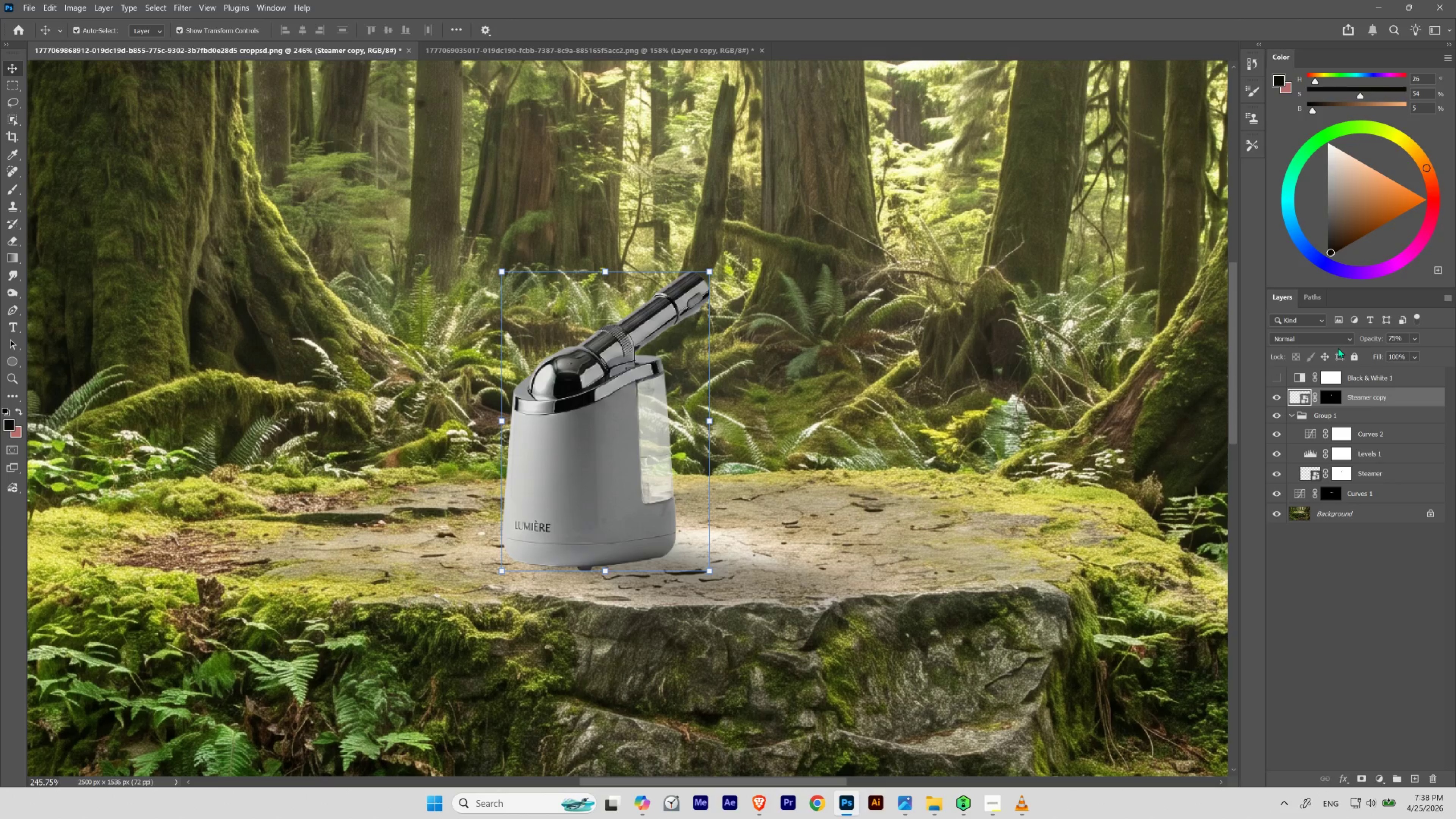 
key(Numpad8)
 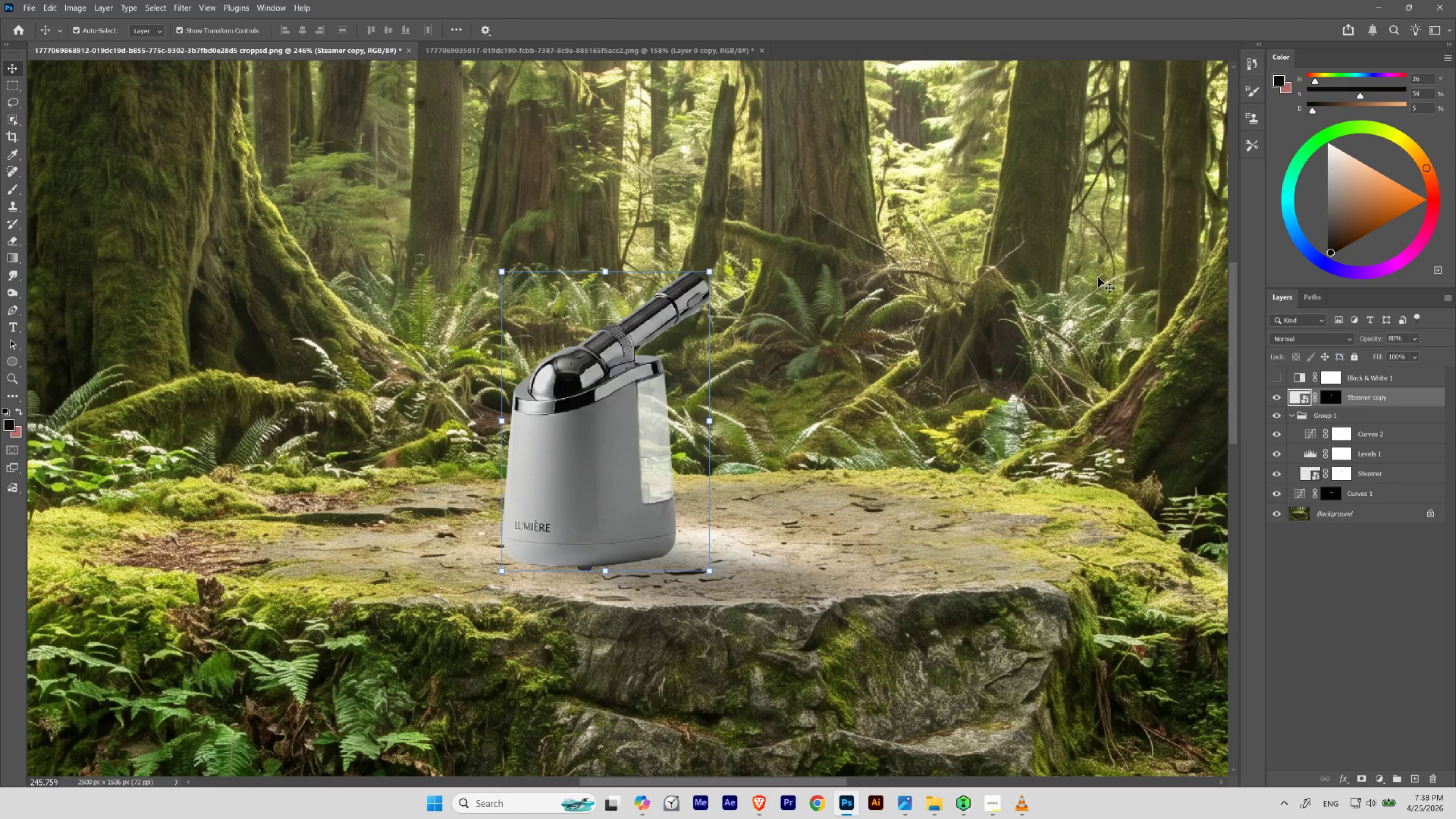 
hold_key(key=Space, duration=0.69)
 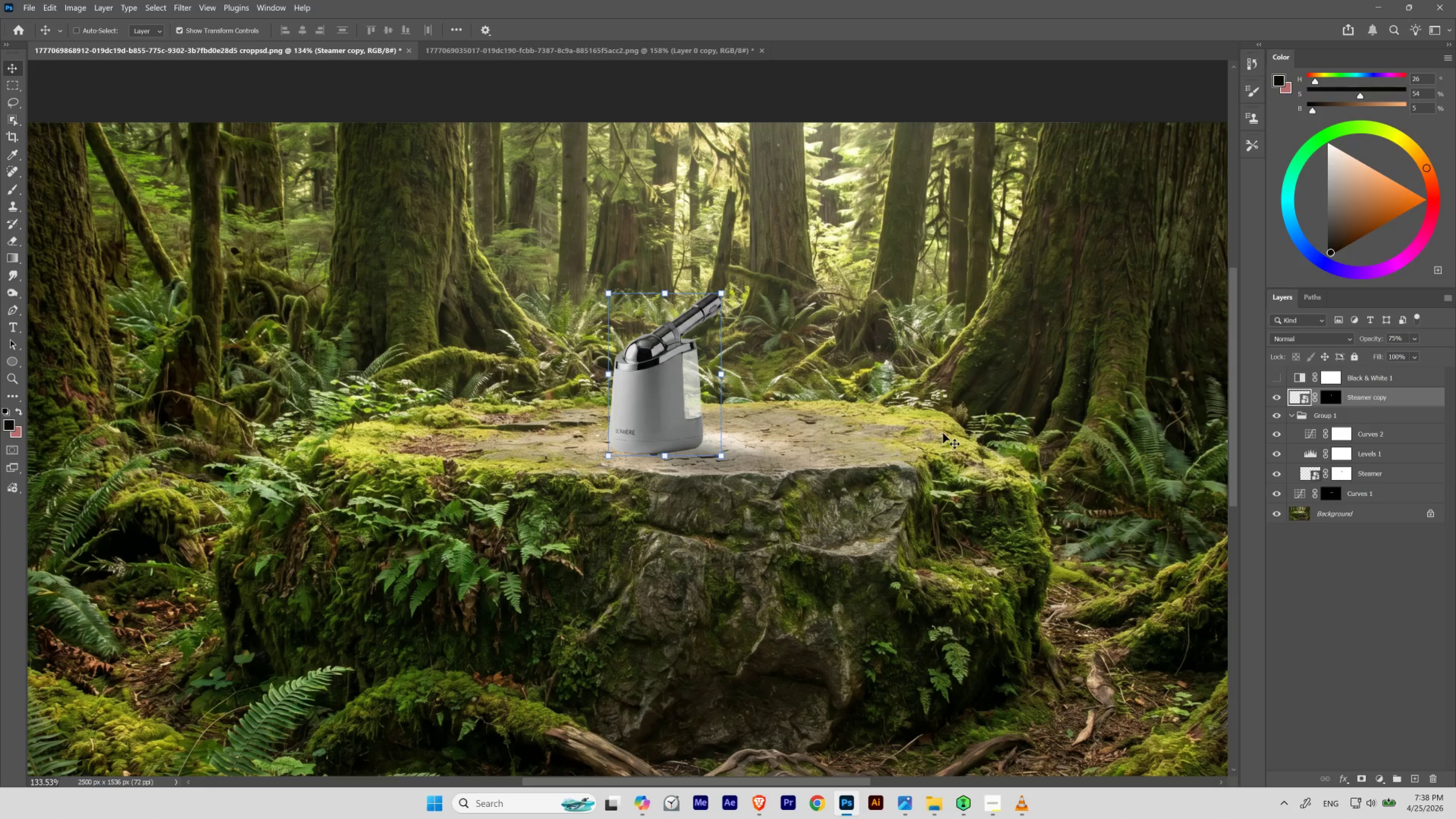 
left_click_drag(start_coordinate=[735, 318], to_coordinate=[714, 344])
 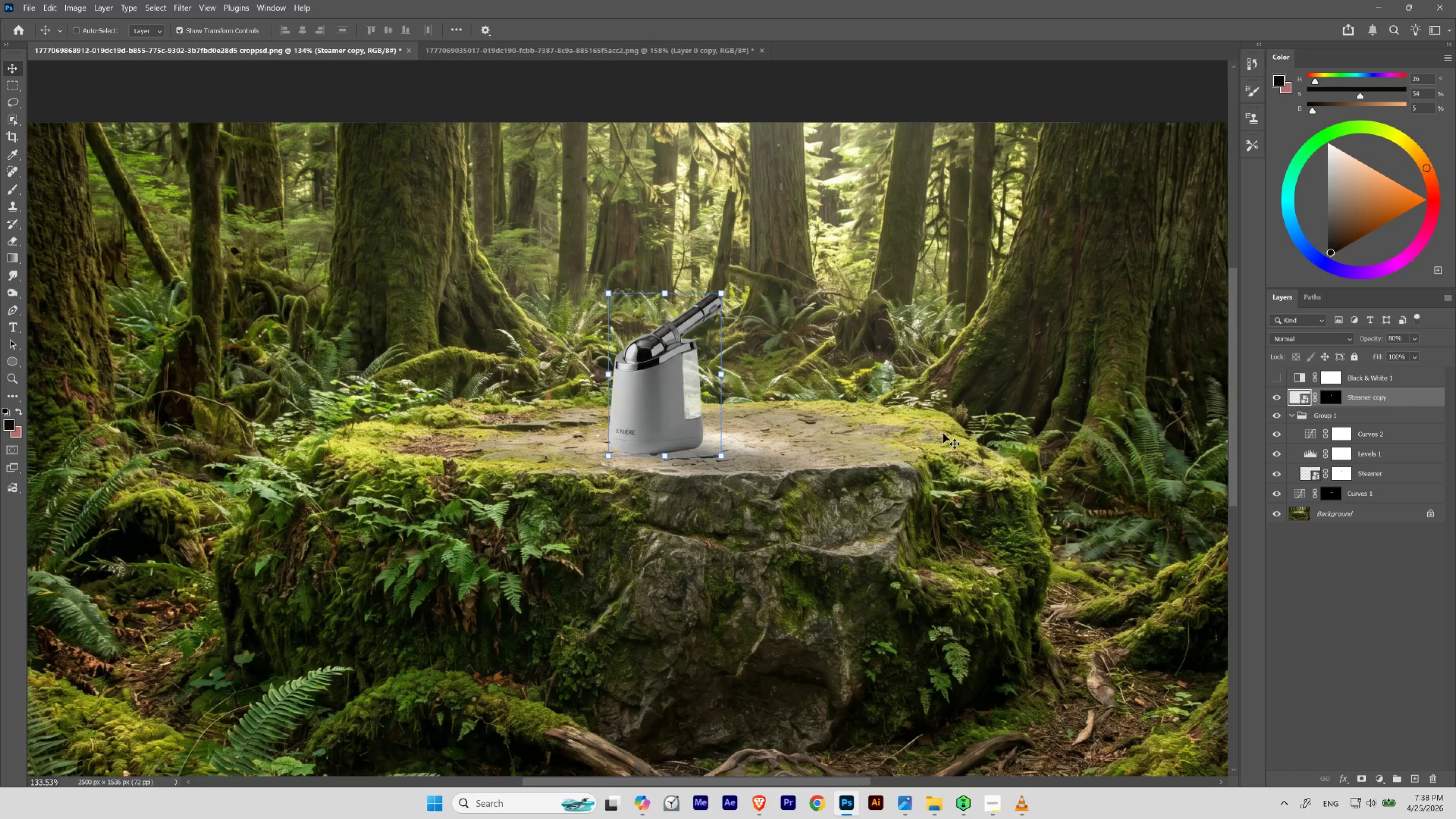 
key(Control+Z)
 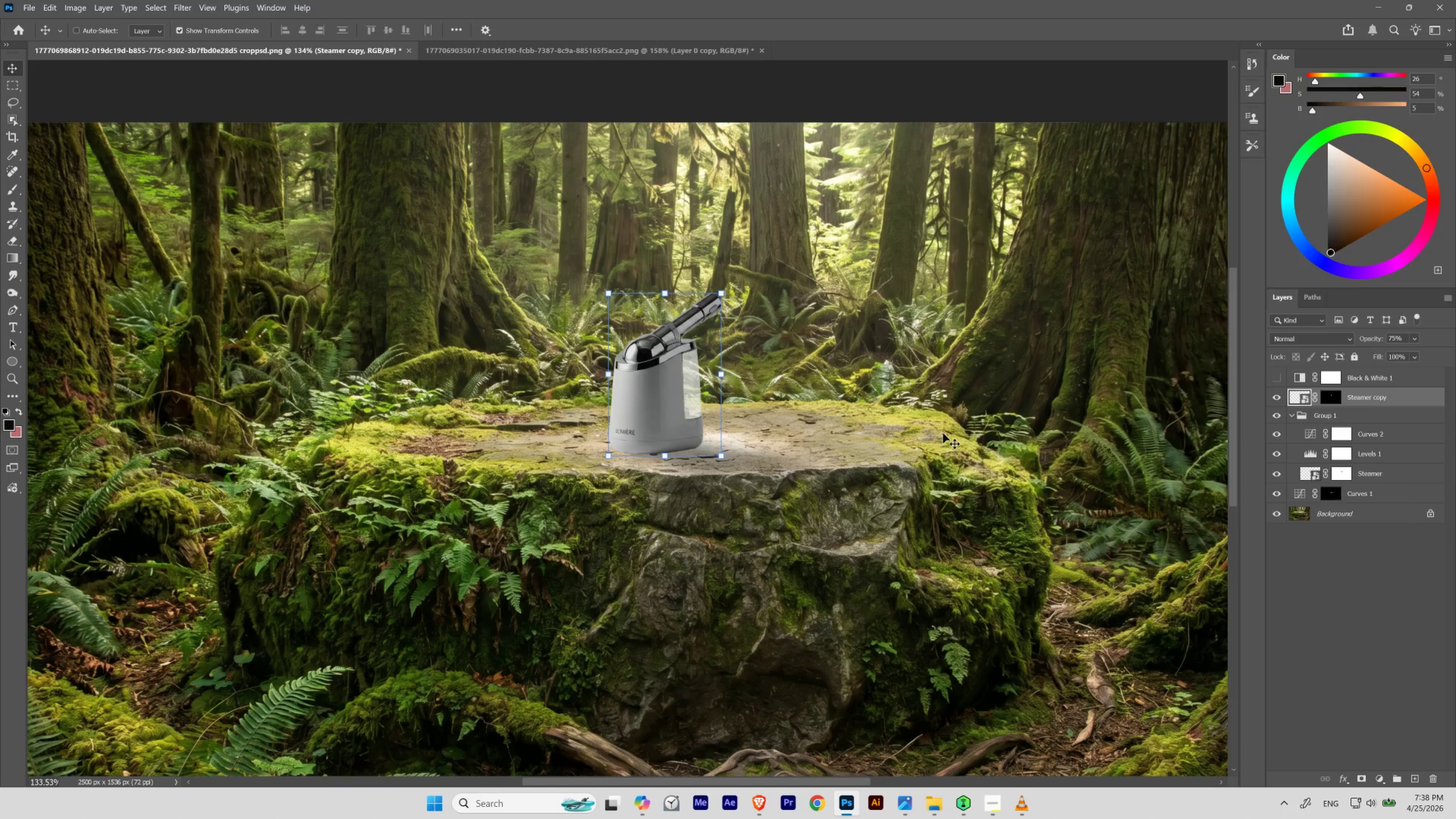 
key(Control+Shift+Z)
 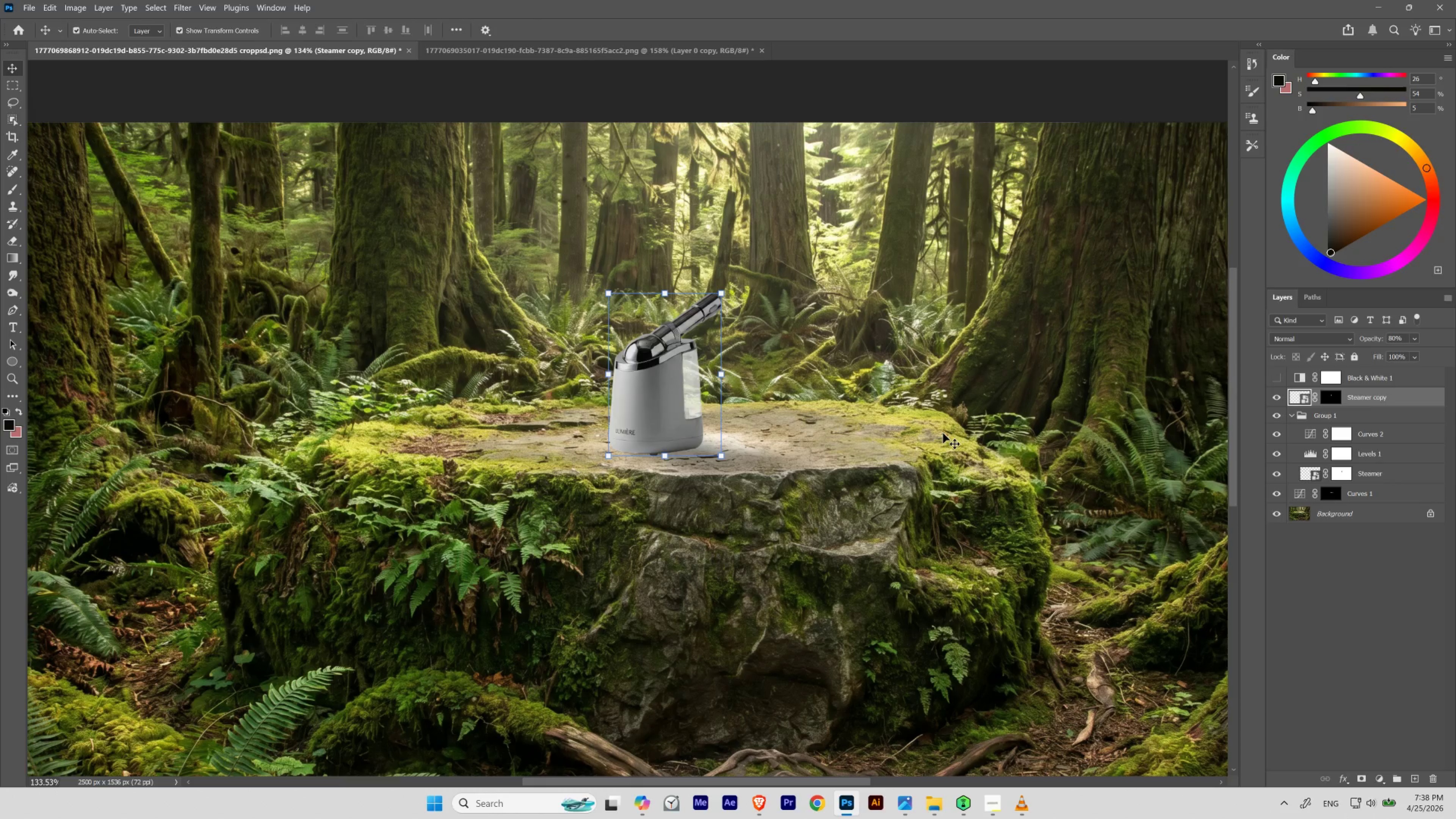 
key(V)
 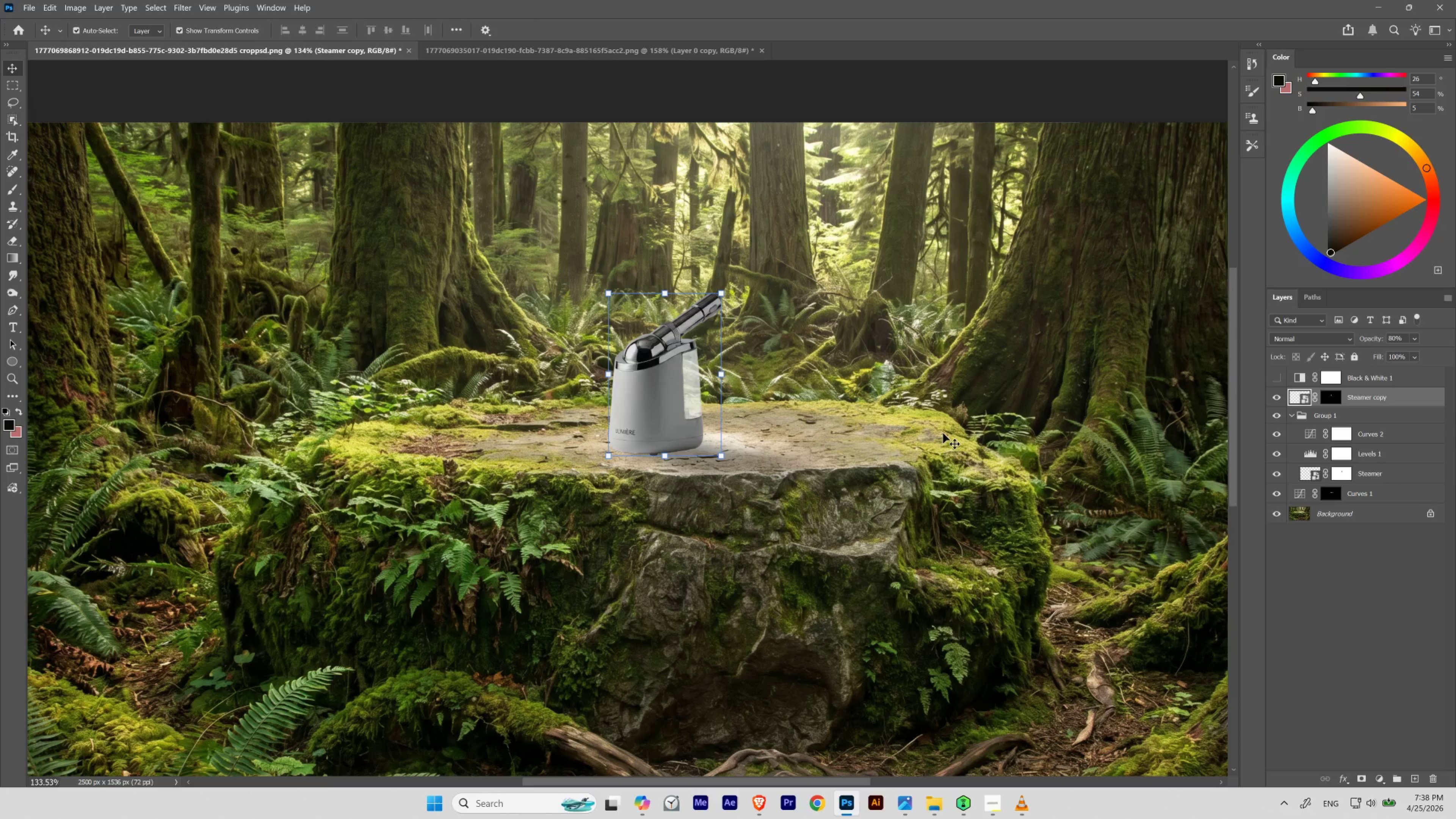 
key(Numpad8)
 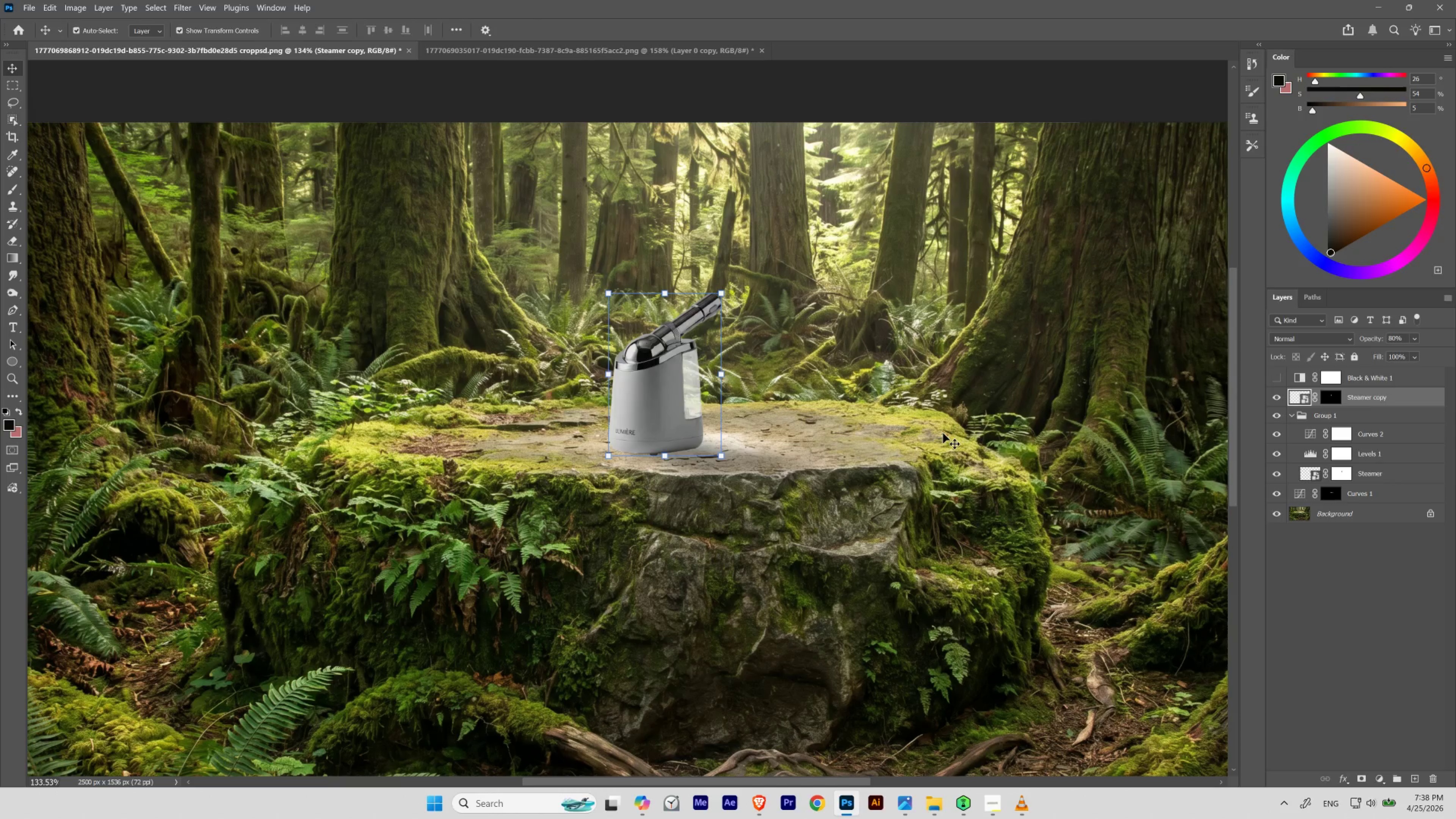 
key(Numpad5)
 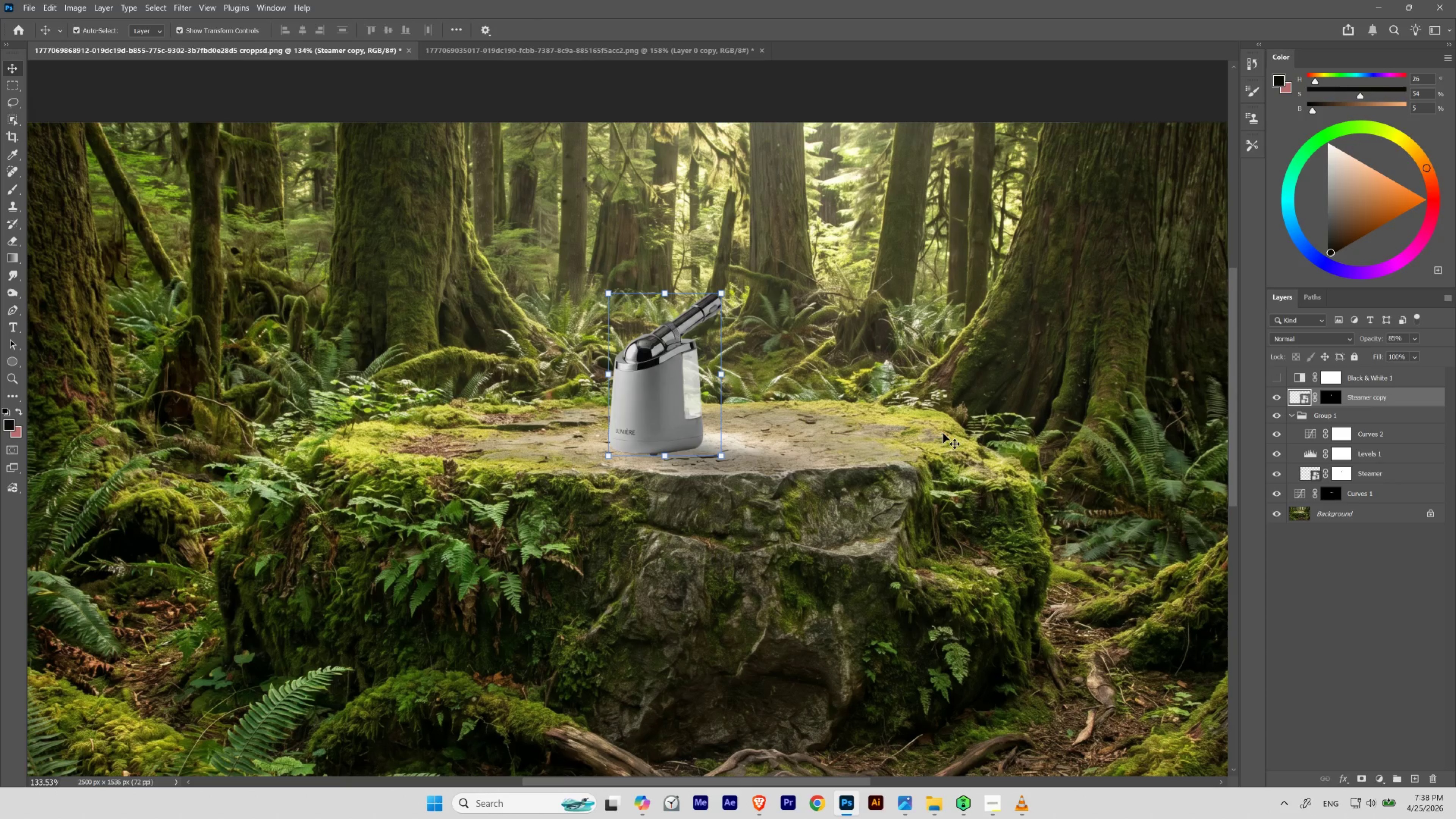 
key(Control+Z)
 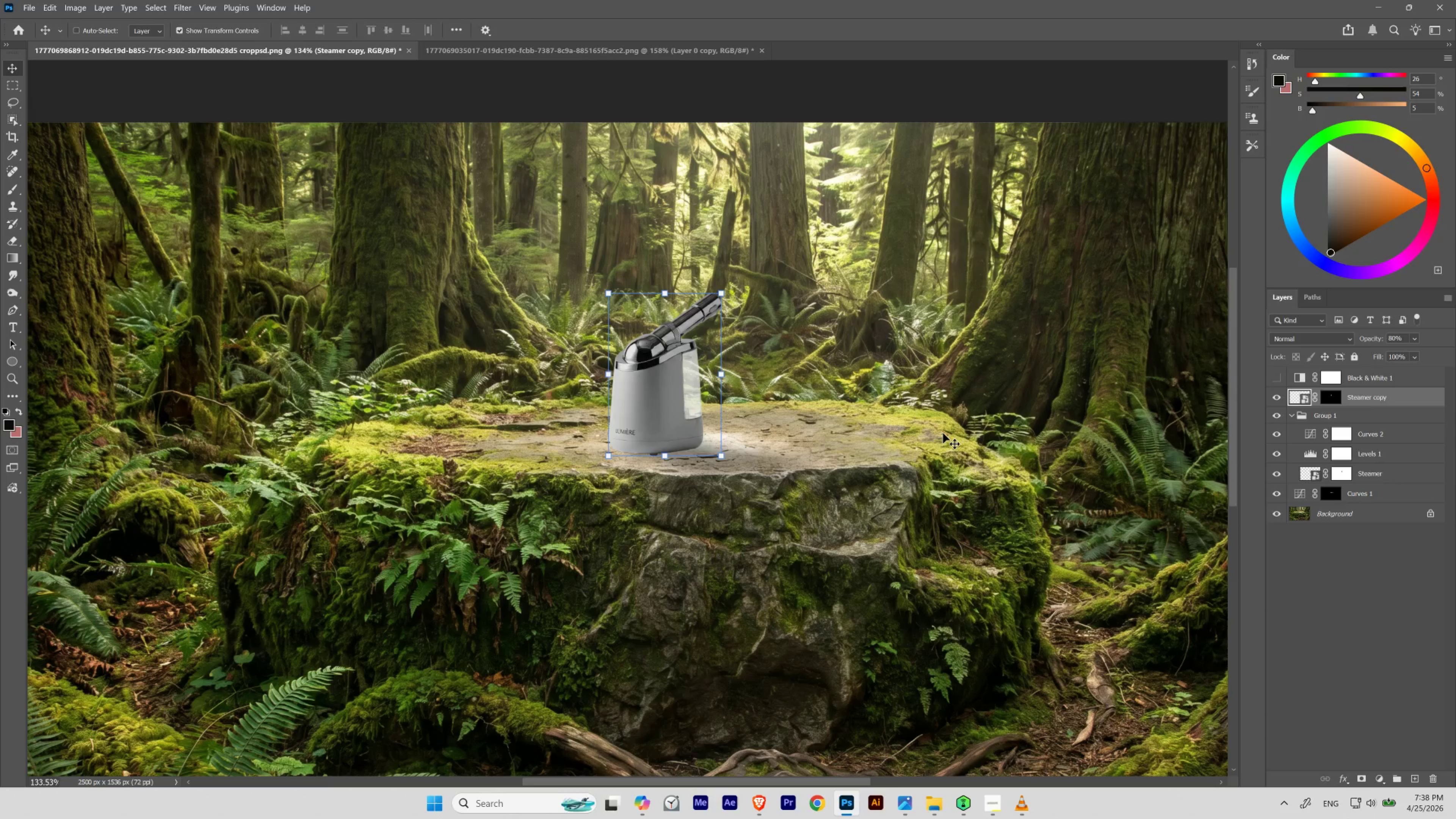 
key(Control+Shift+Z)
 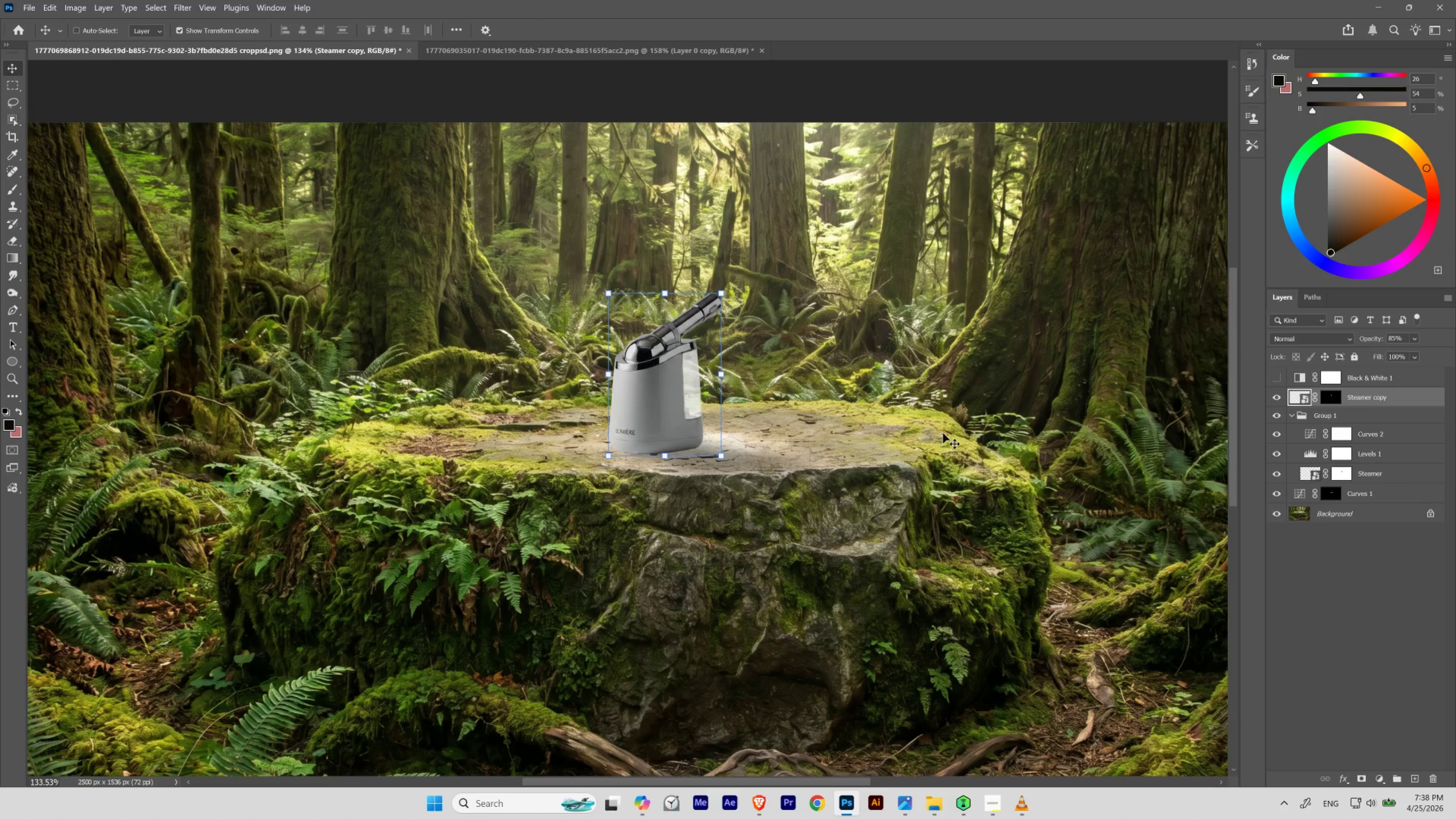 
key(Control+Z)
 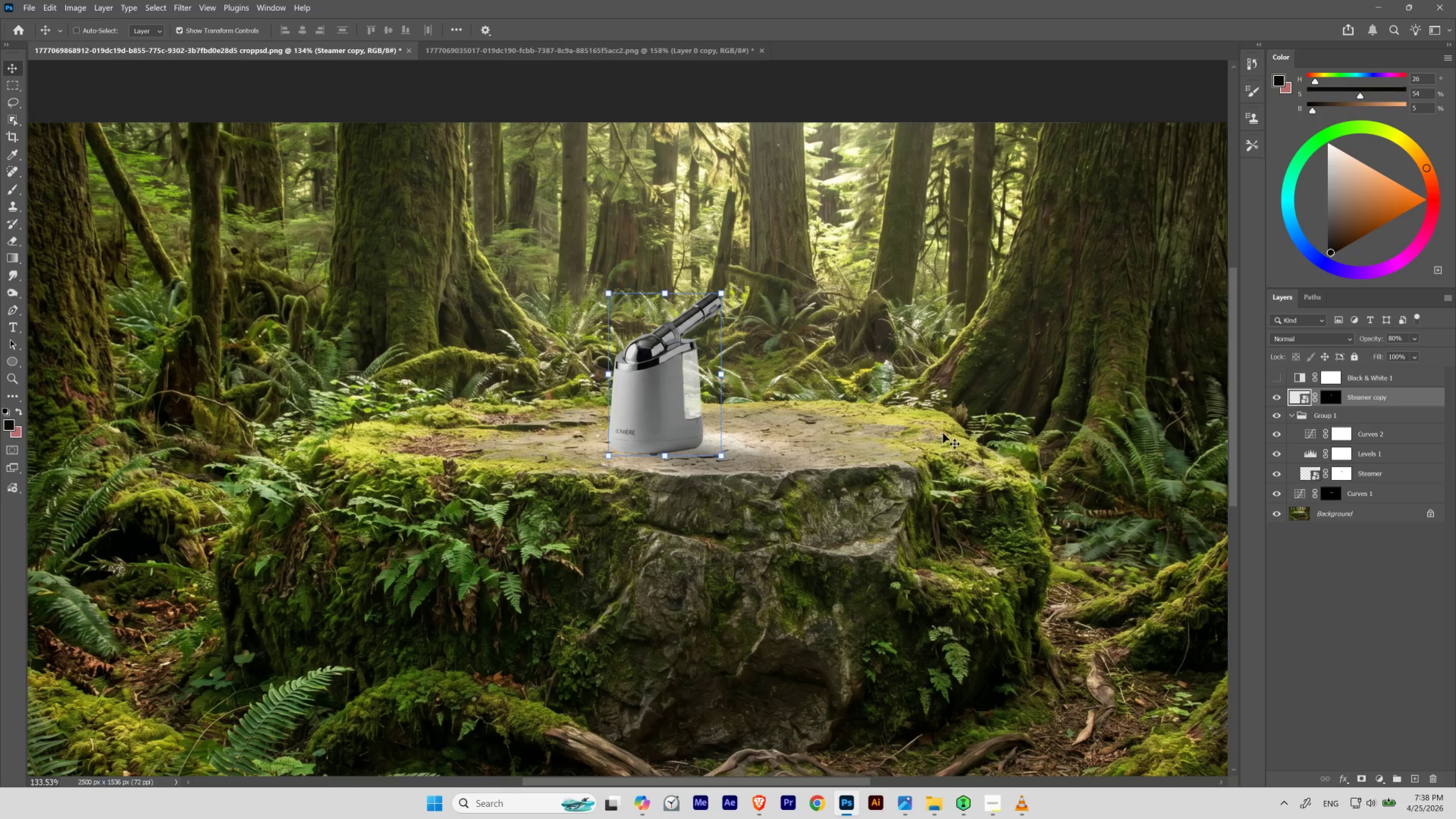 
key(Control+Shift+Z)
 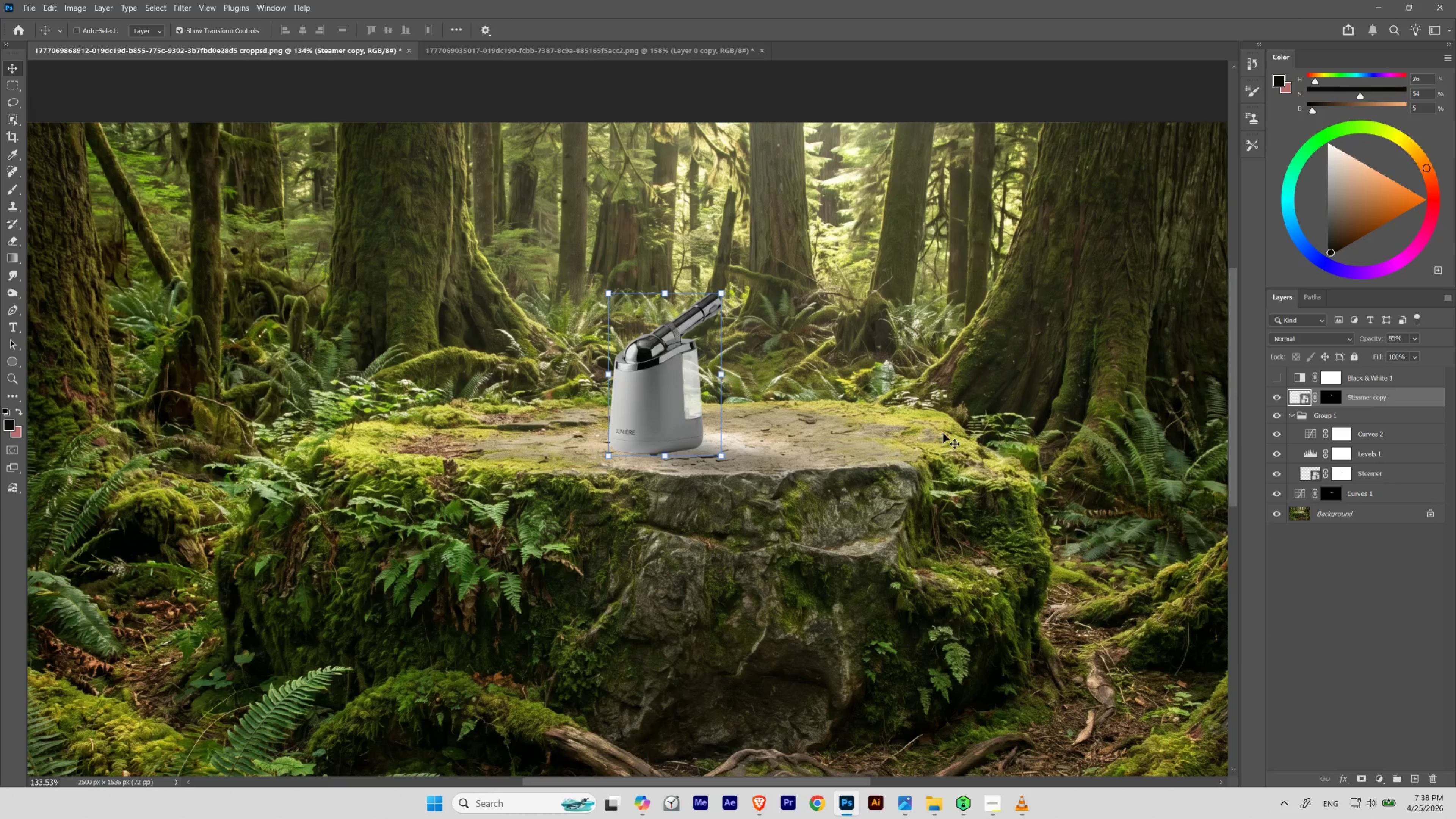 
key(Control+Z)
 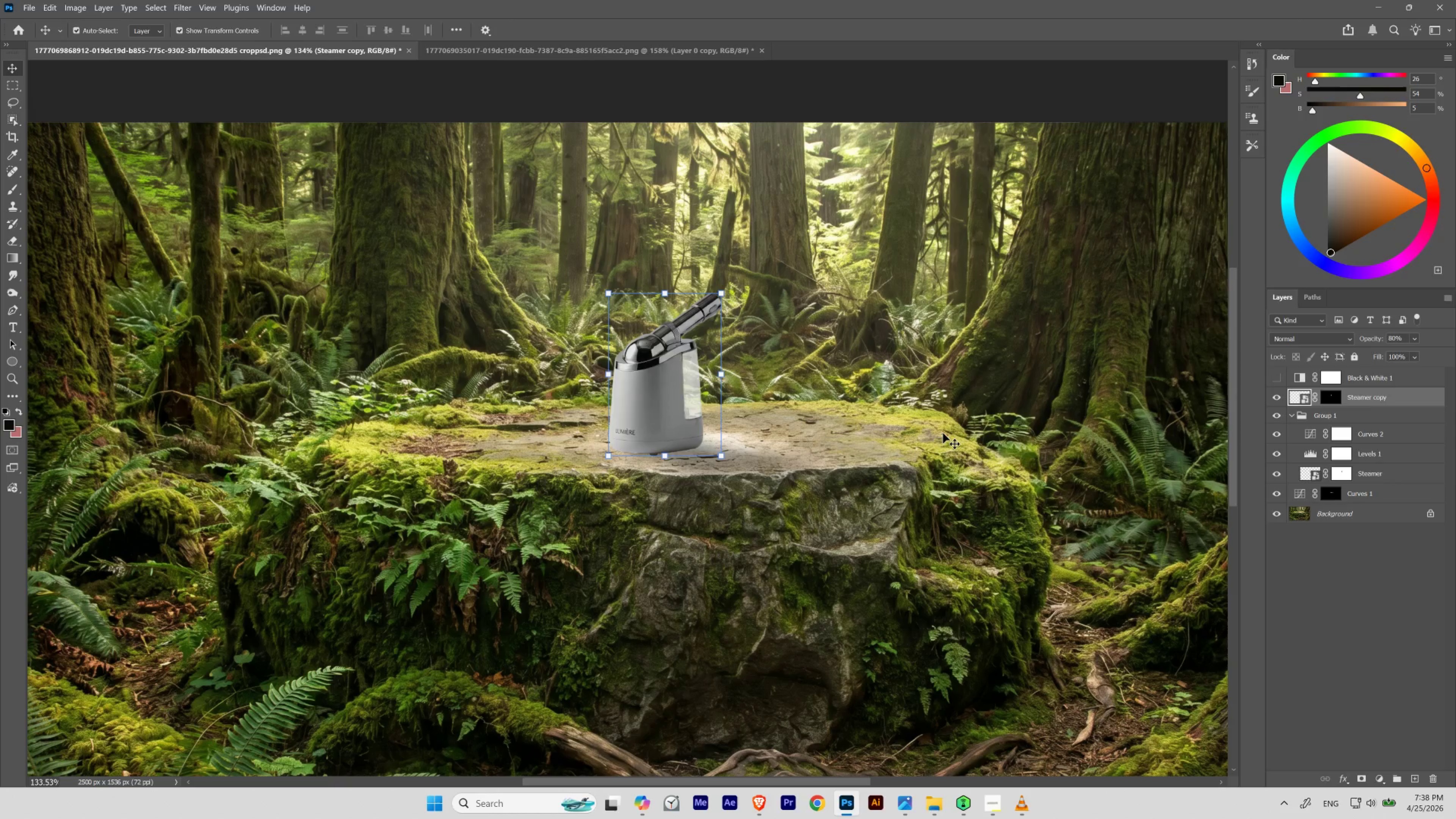 
key(Numpad8)
 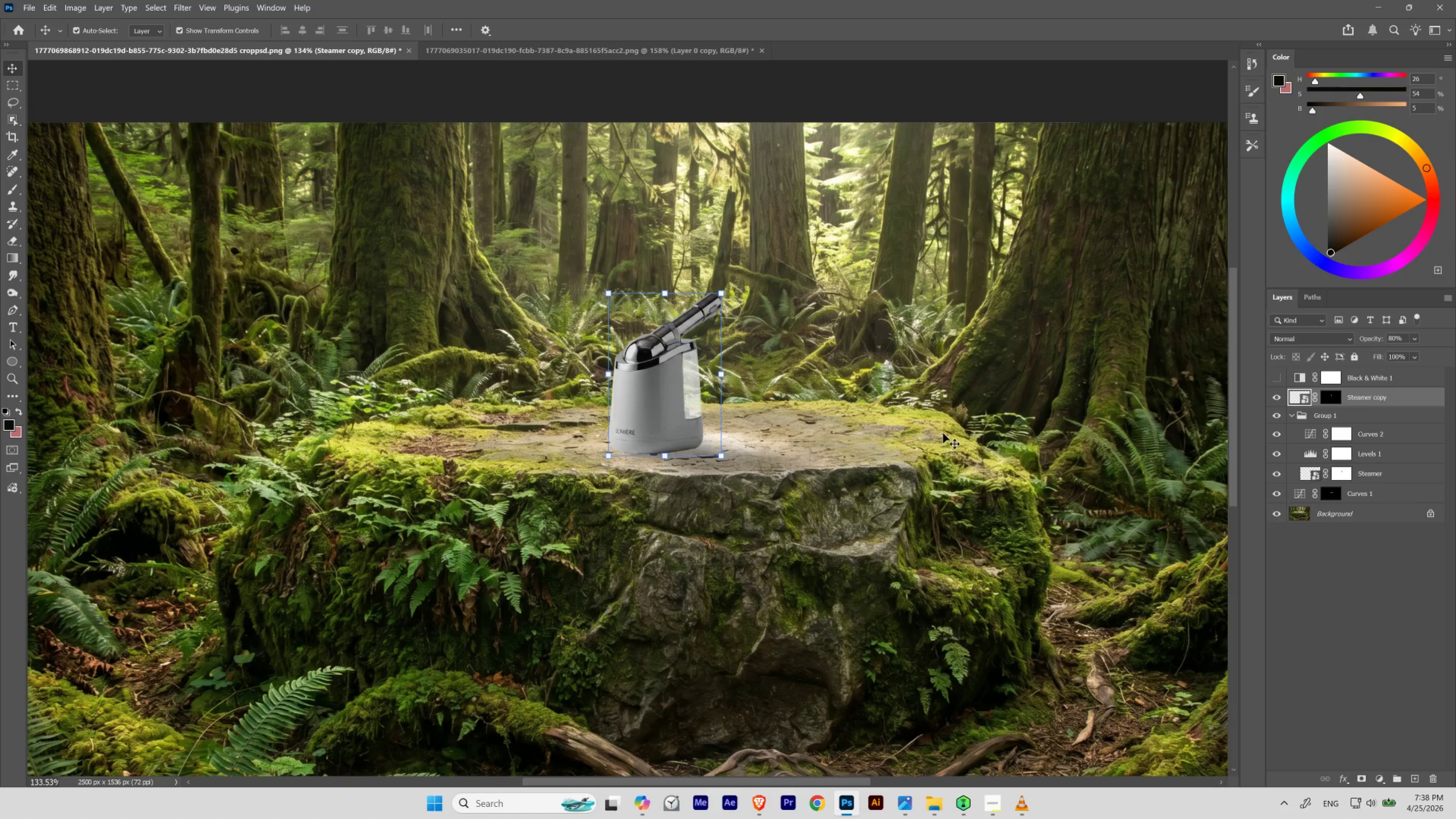 
key(Numpad3)
 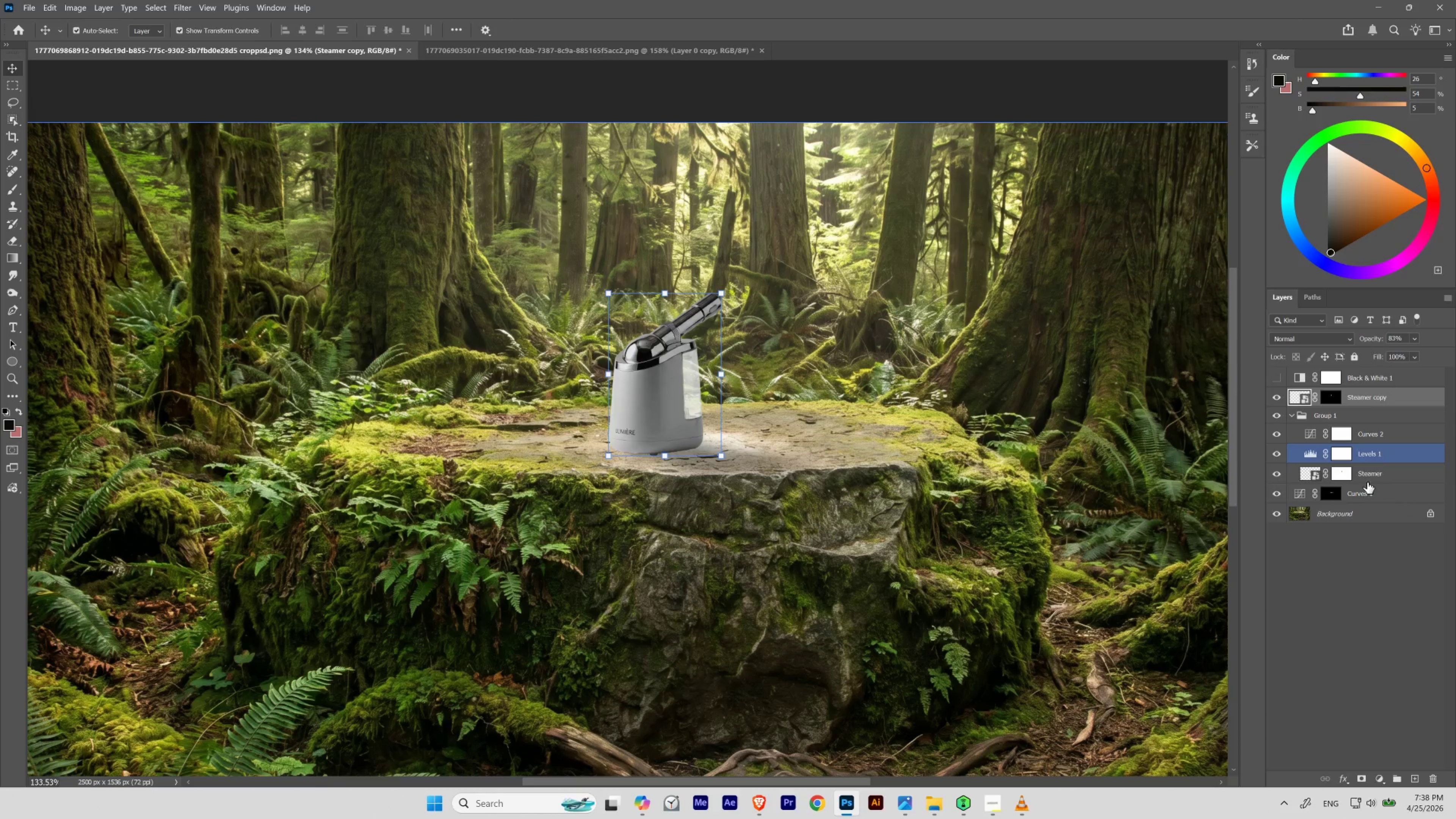 
left_click([1377, 436])
 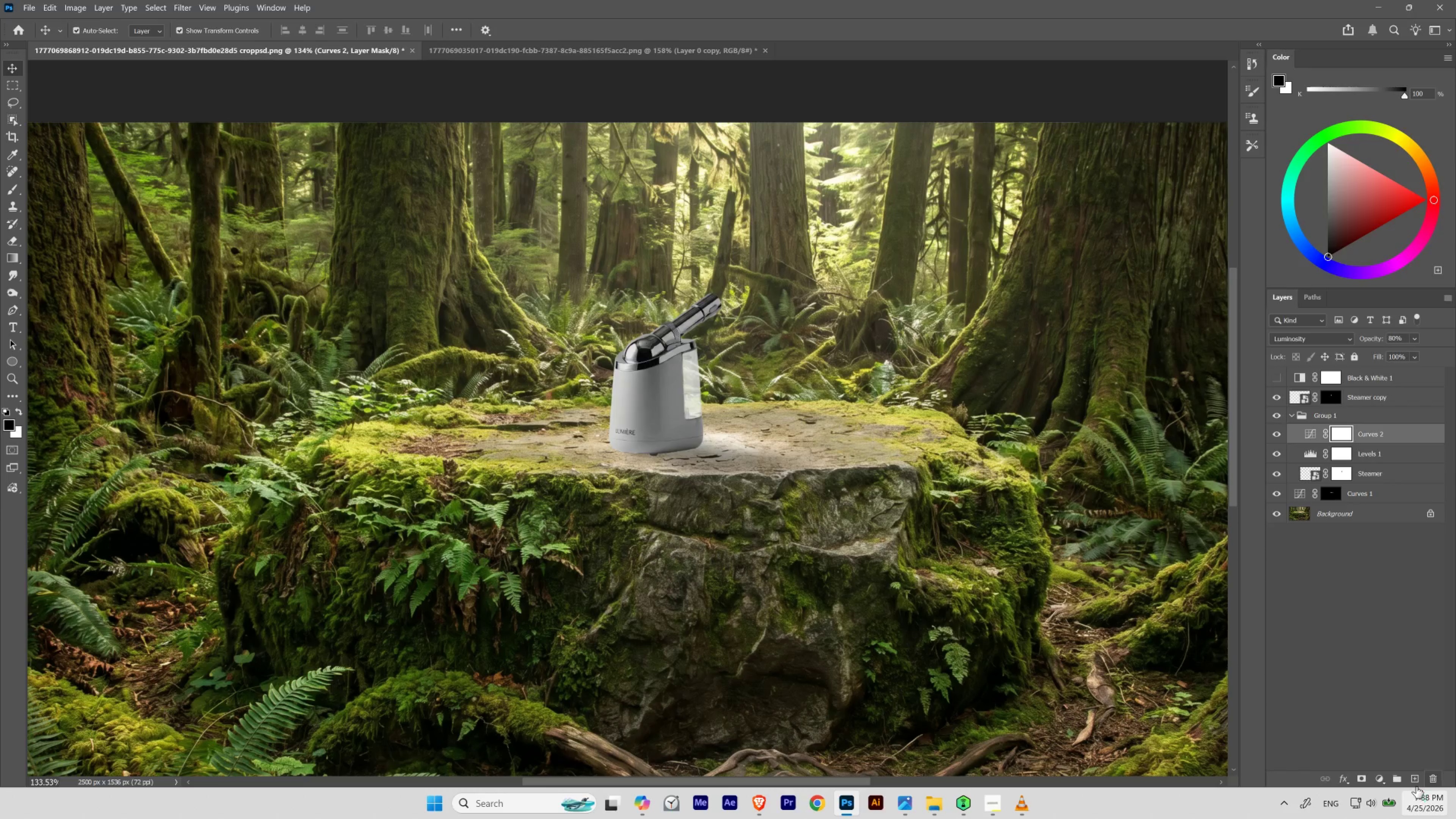 
left_click([1381, 780])
 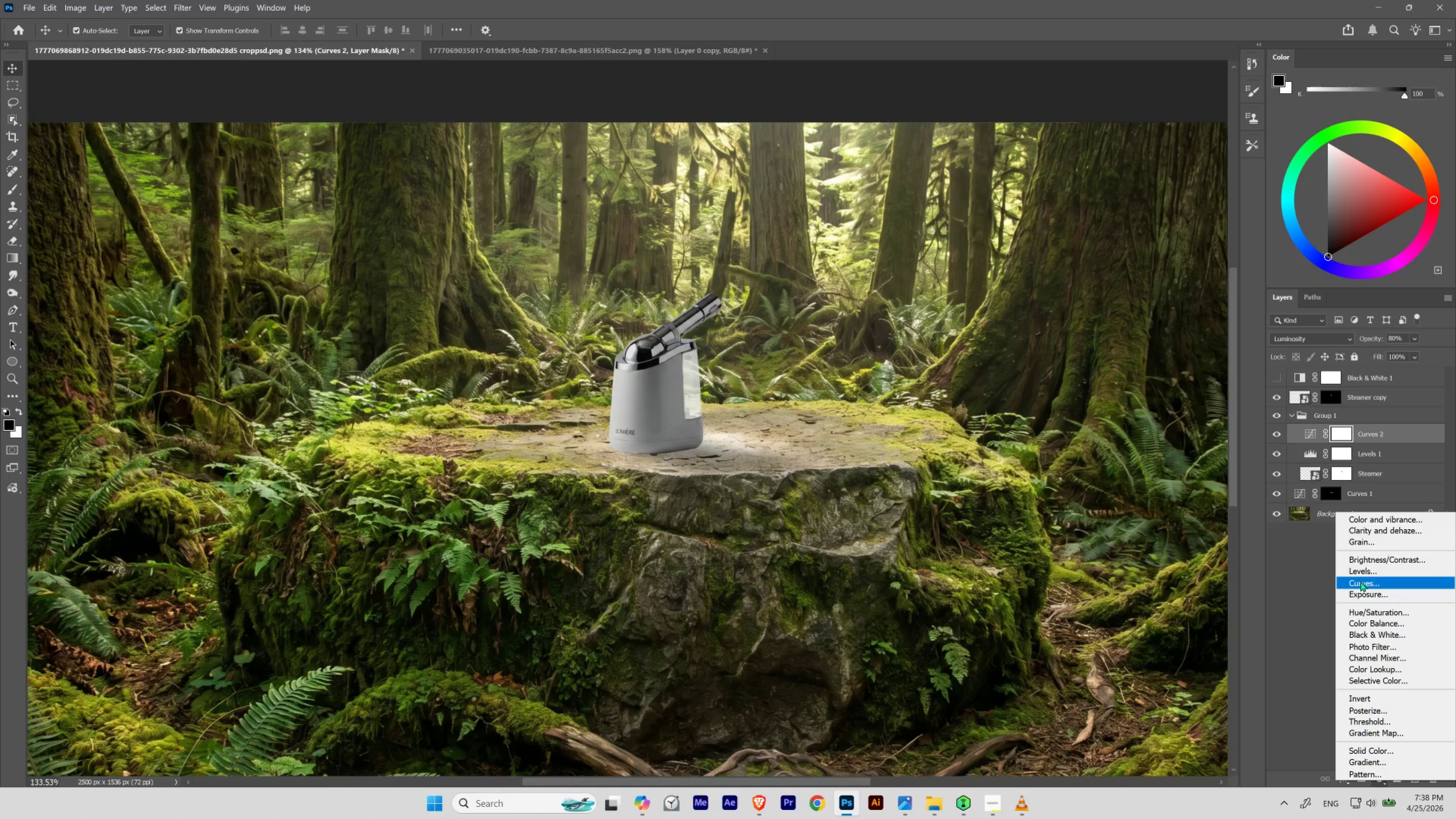 
left_click([1360, 581])
 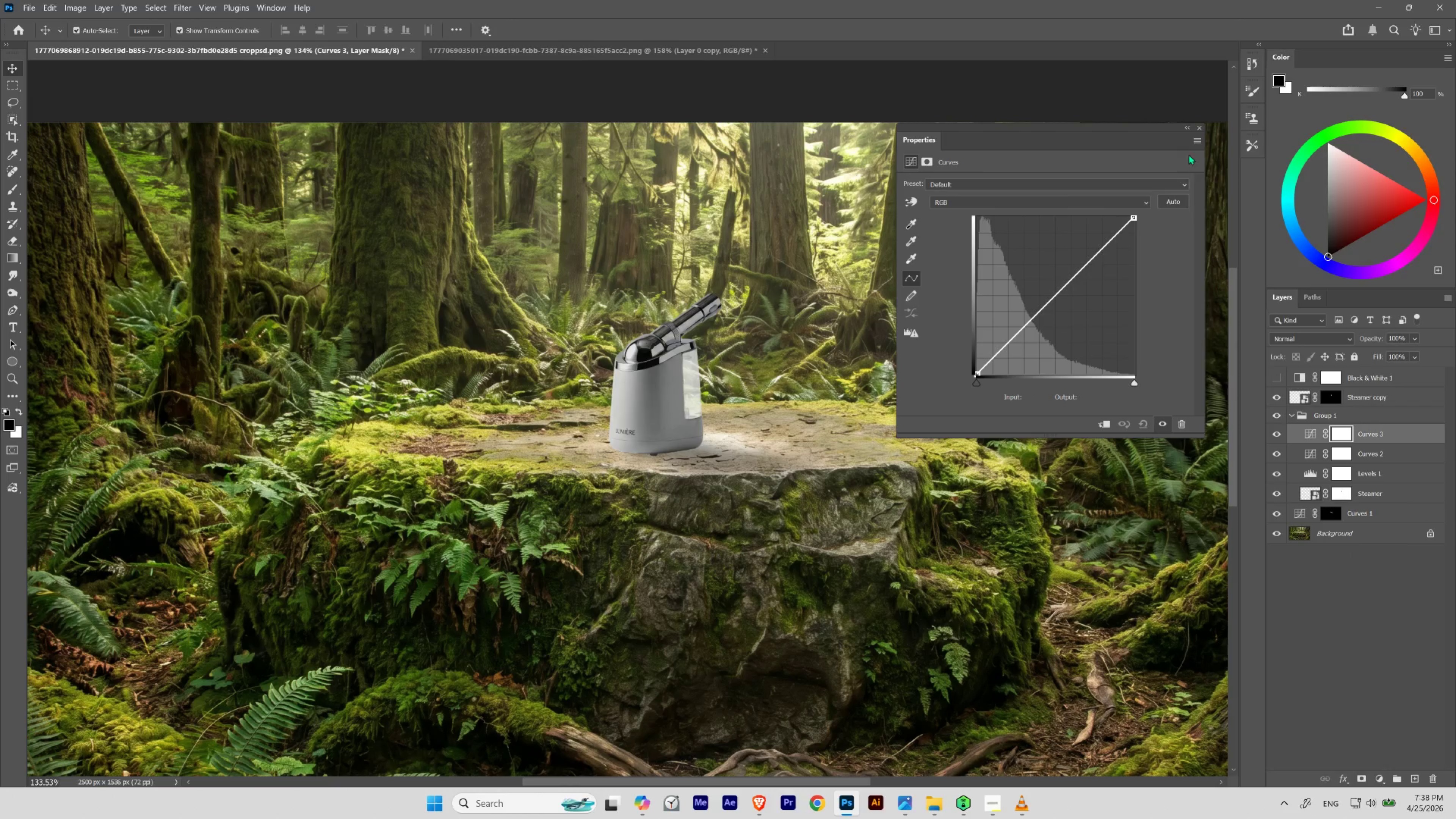 
left_click([1198, 128])
 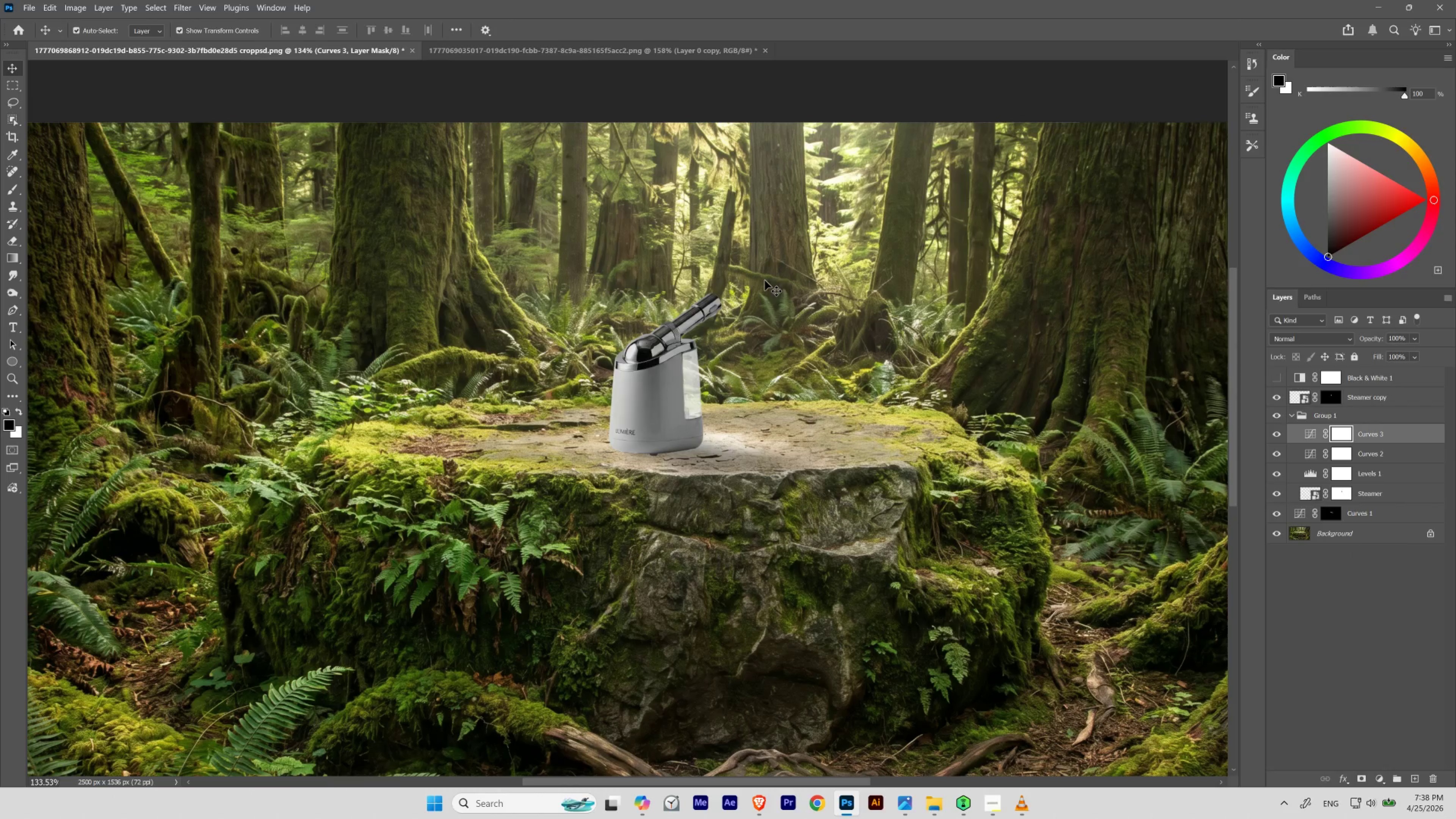 
hold_key(key=ControlLeft, duration=0.84)
 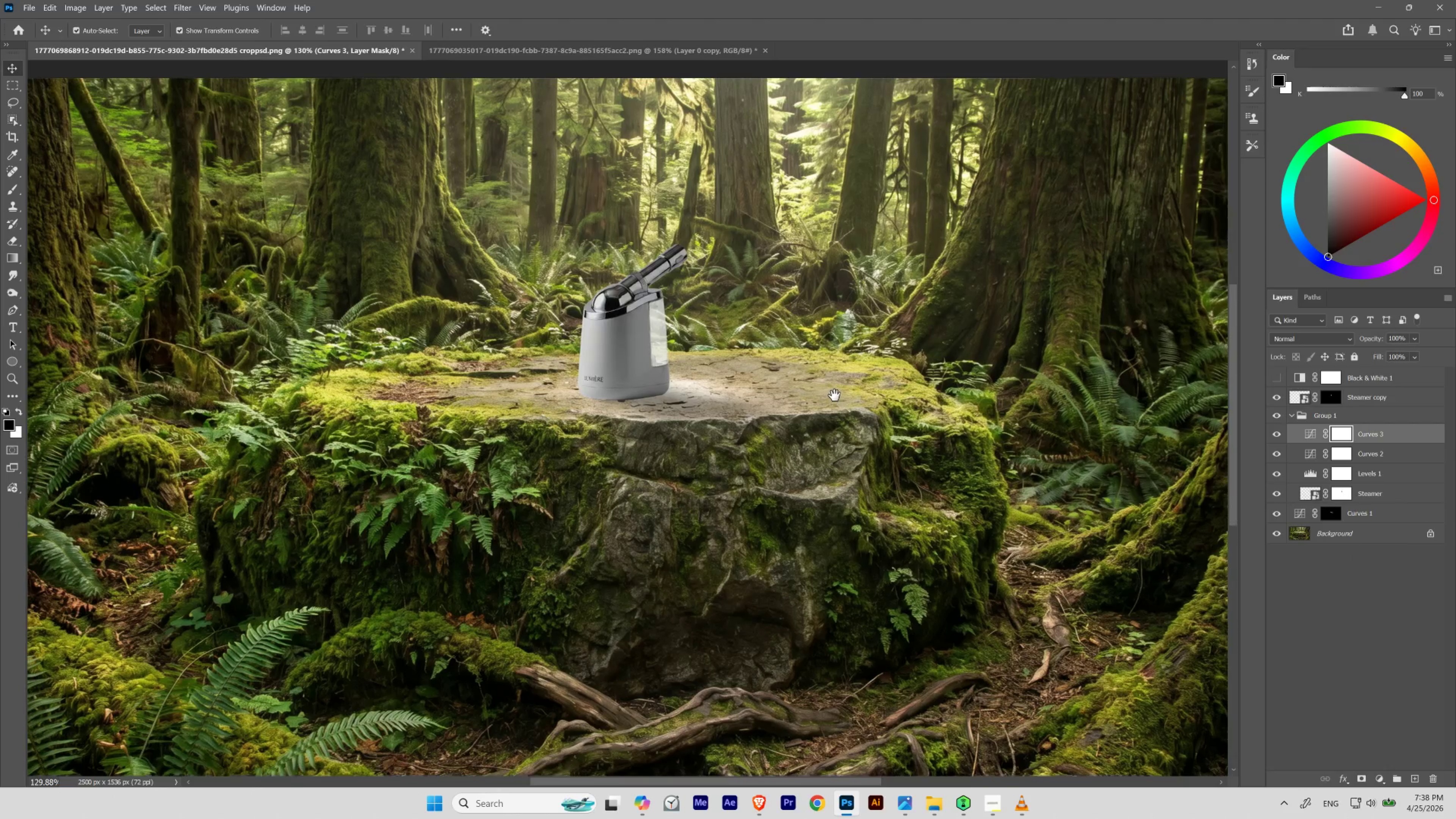 
hold_key(key=Space, duration=1.53)
 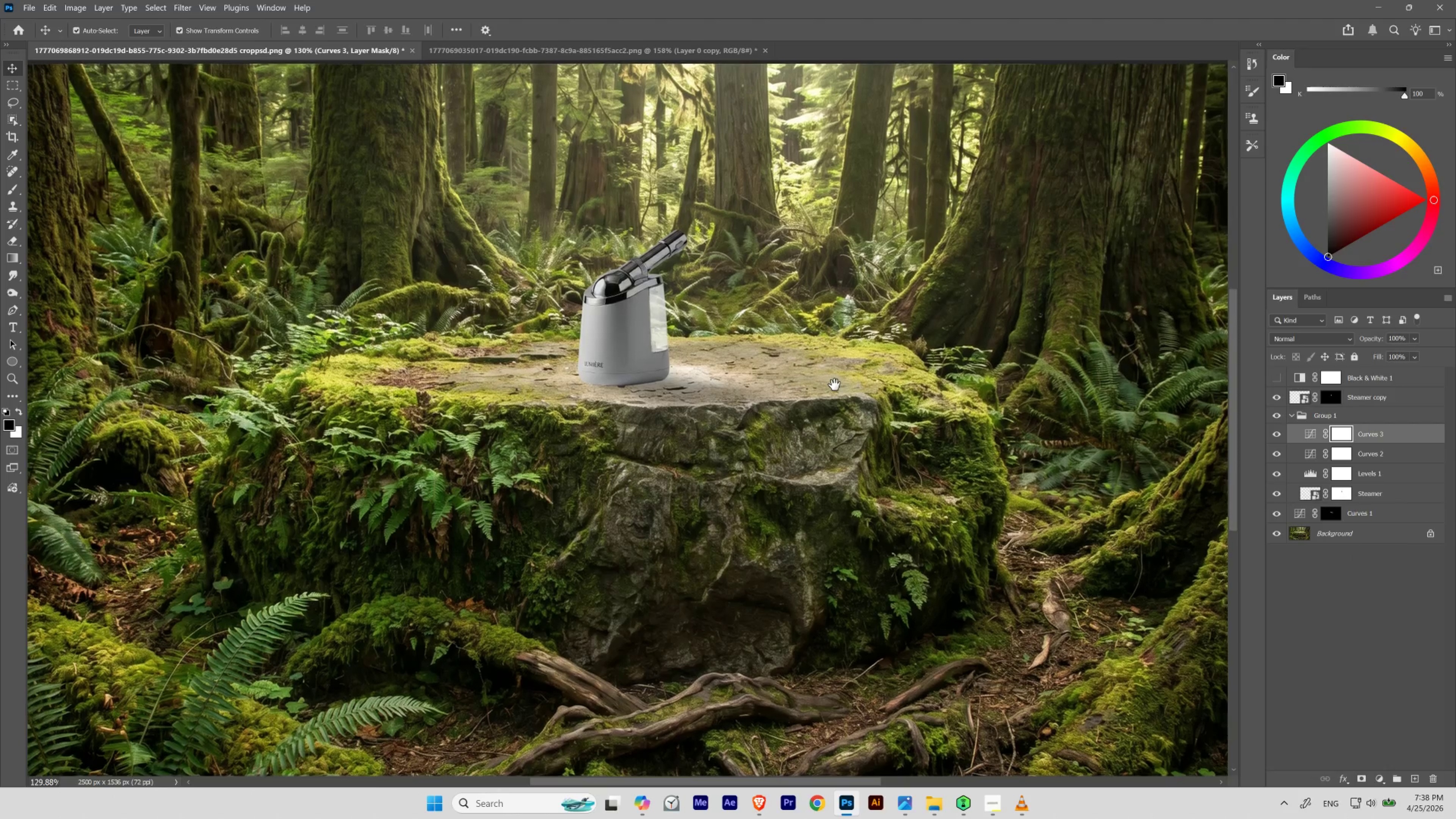 
left_click_drag(start_coordinate=[680, 276], to_coordinate=[674, 291])
 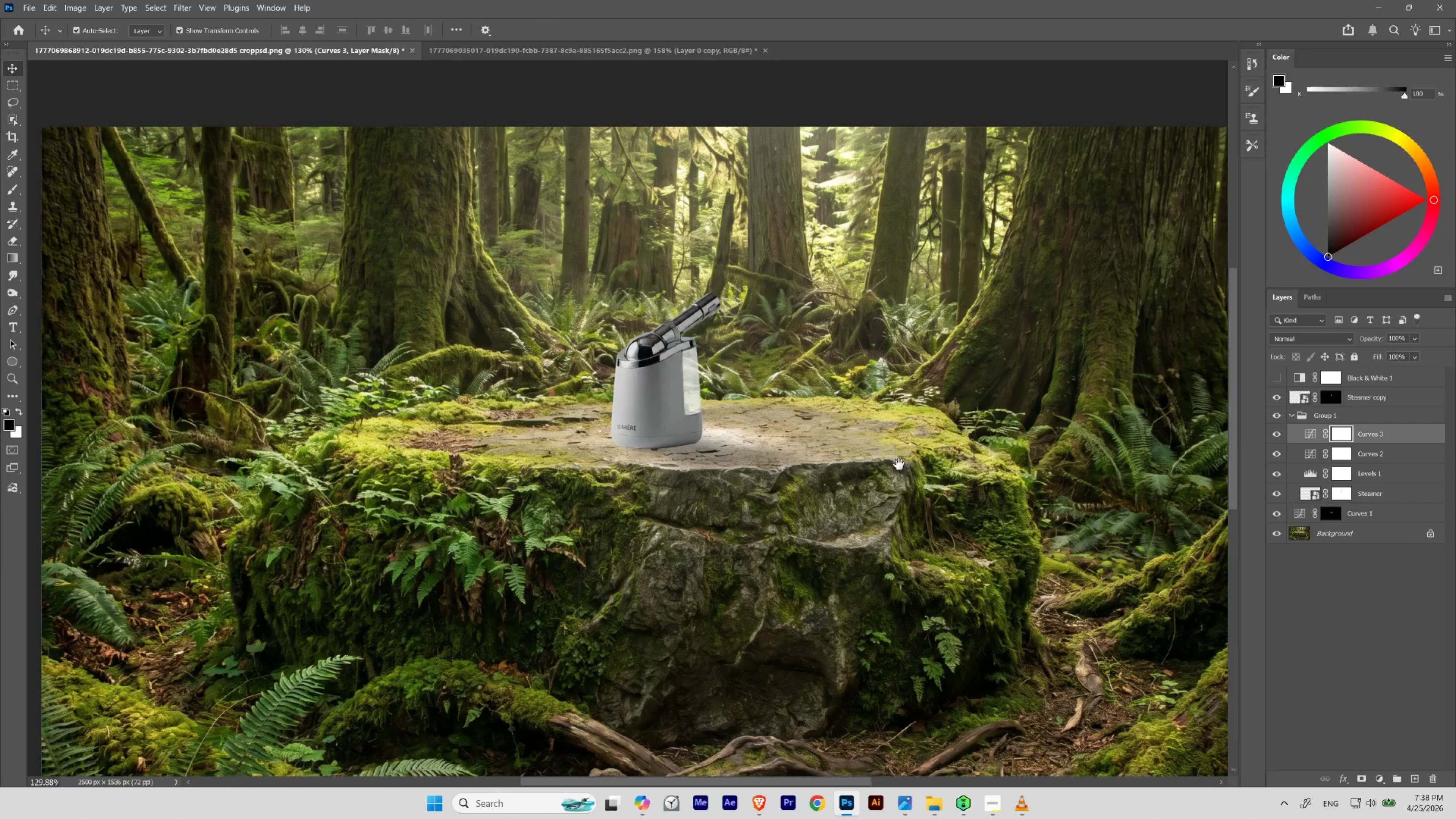 
left_click_drag(start_coordinate=[867, 448], to_coordinate=[834, 385])
 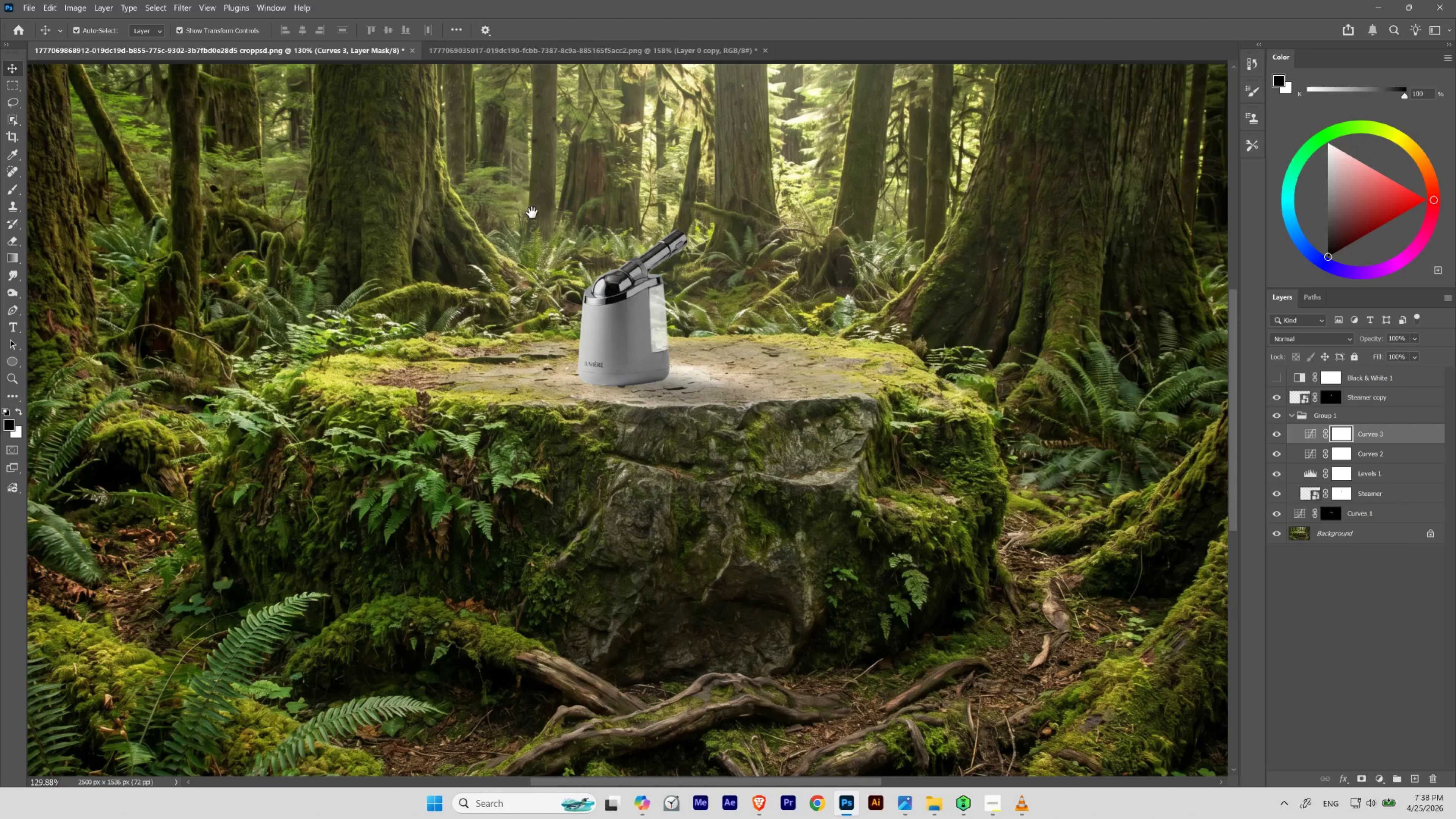 
hold_key(key=Space, duration=1.52)
 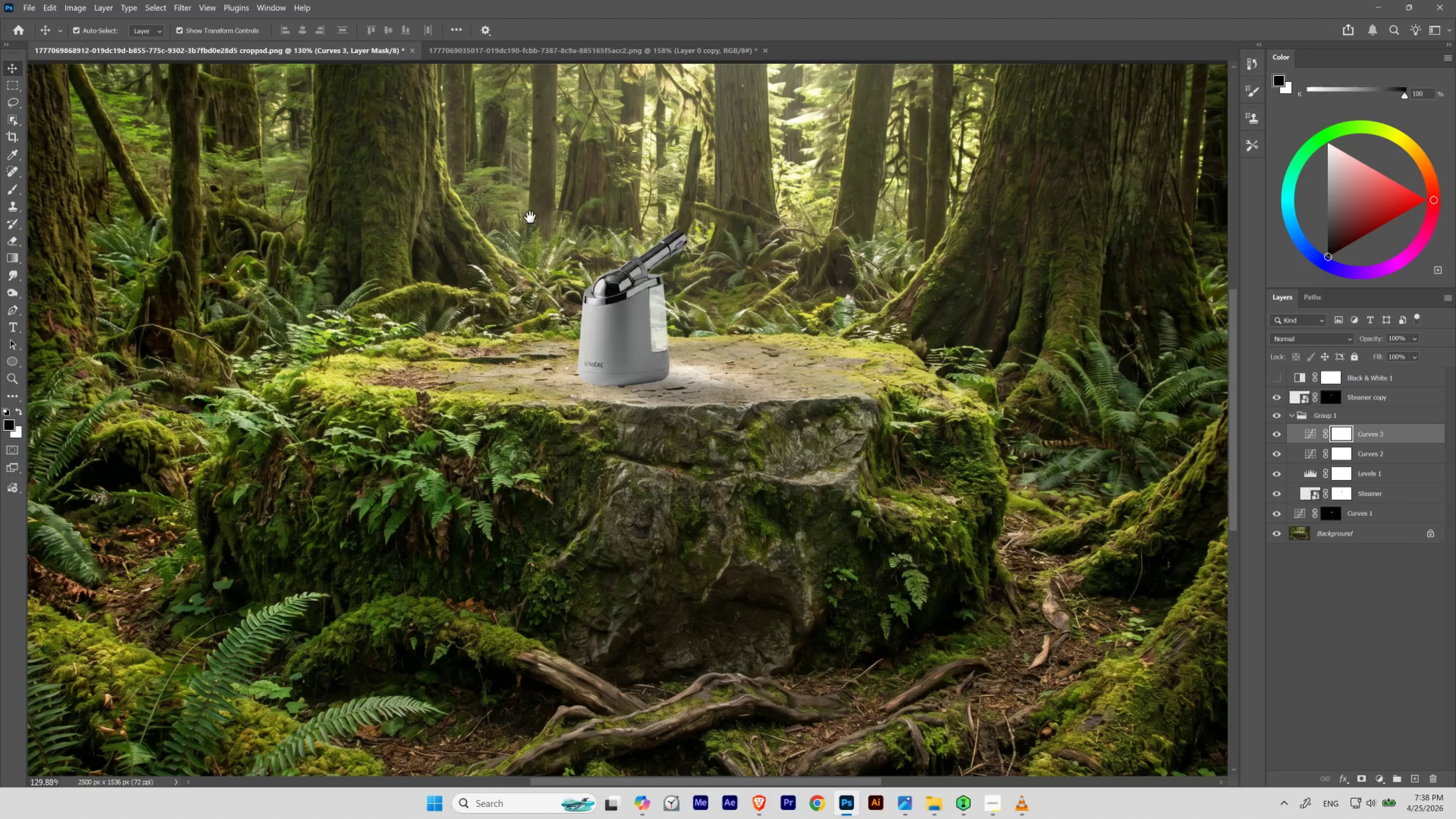 
hold_key(key=Space, duration=1.52)
 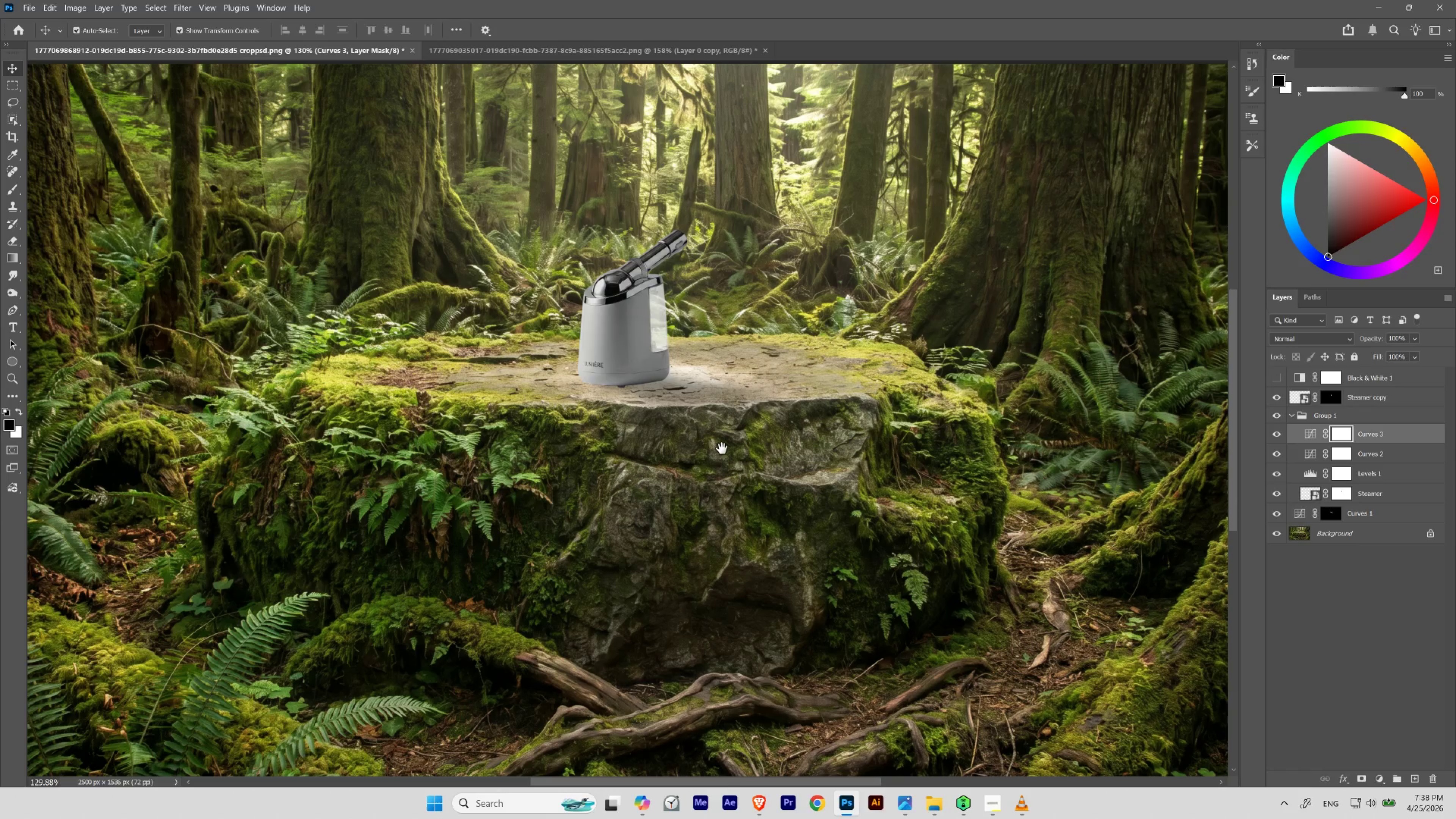 
hold_key(key=Space, duration=1.18)
 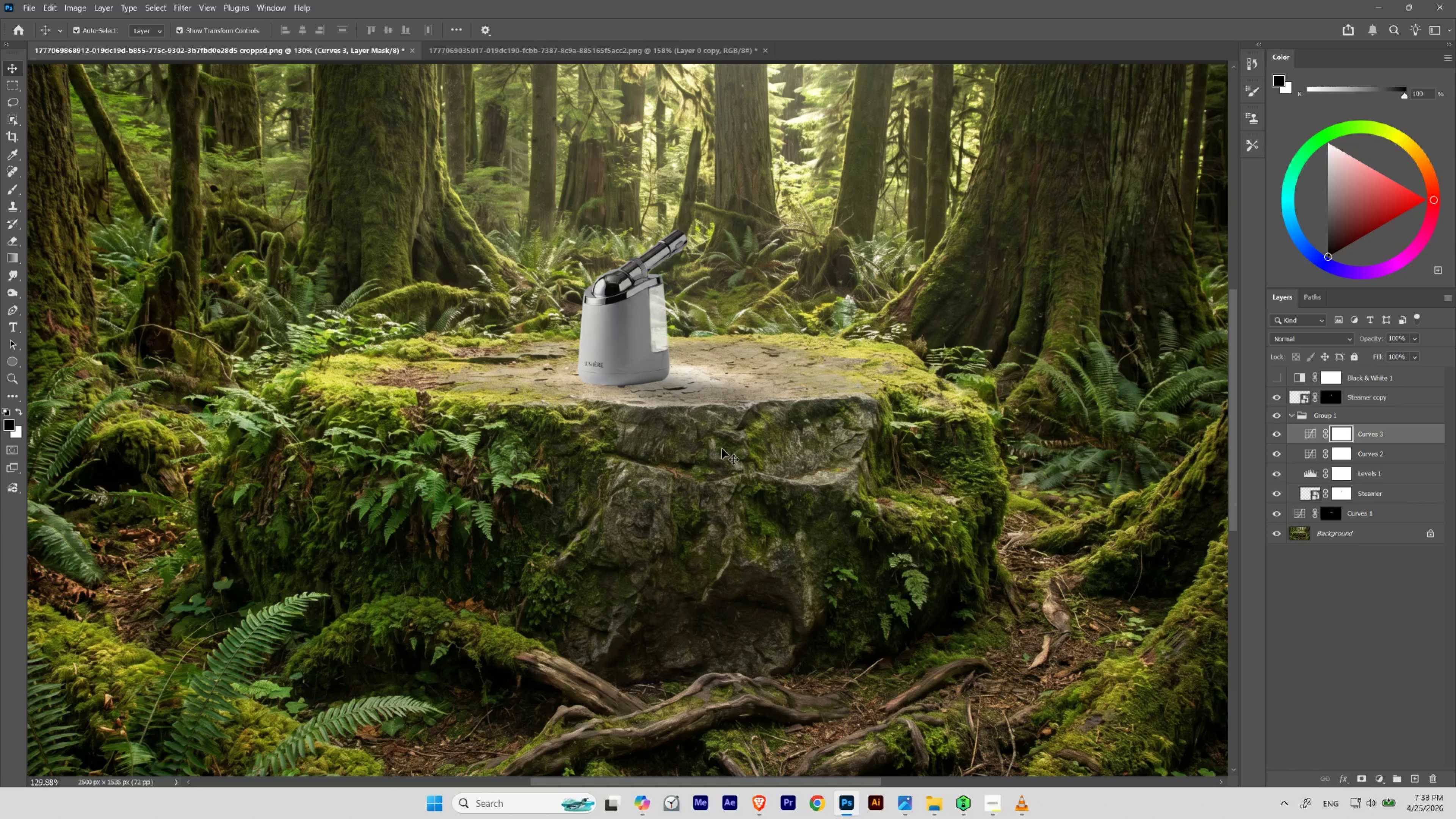 
wait(5.78)
 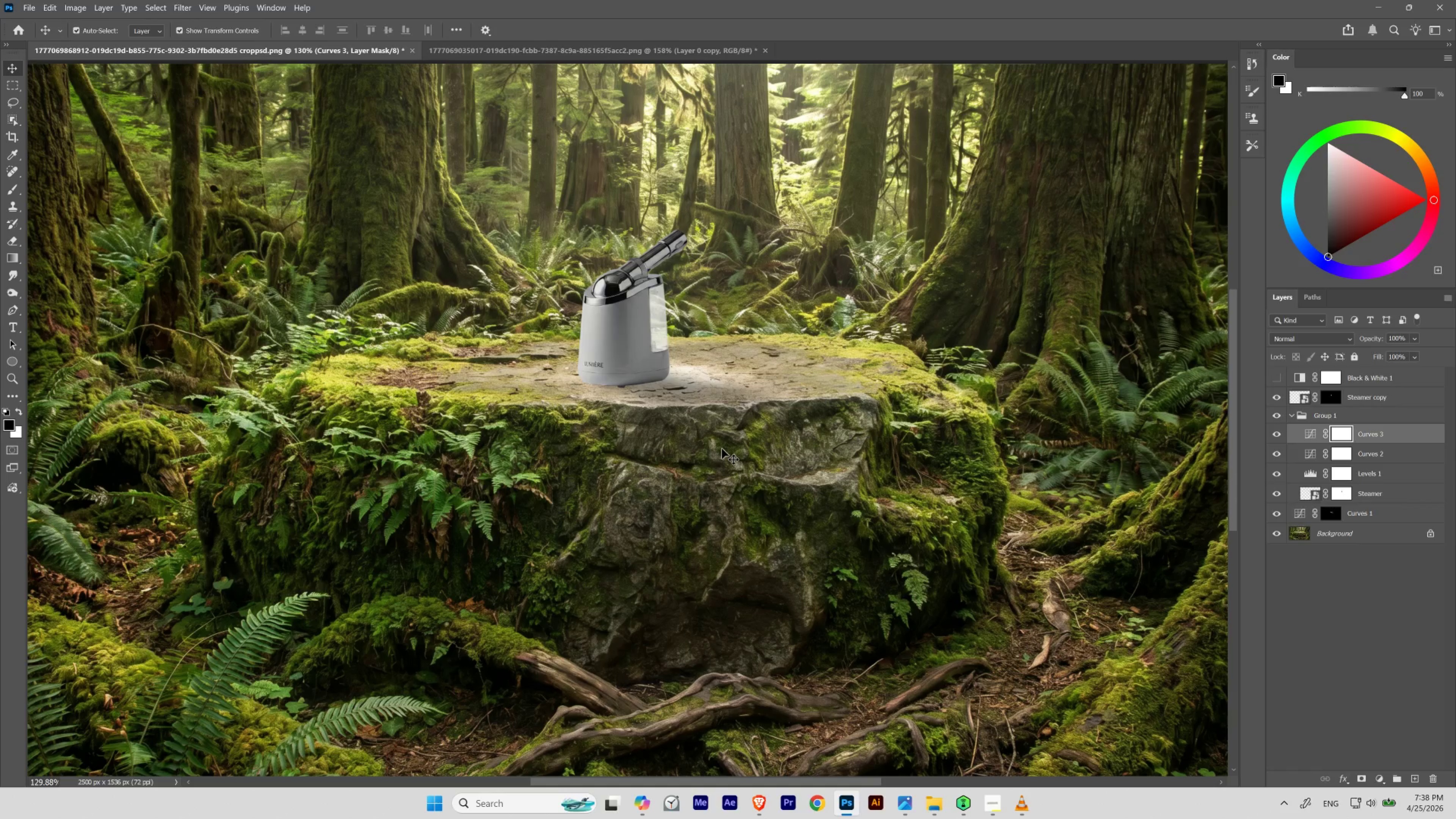 
hold_key(key=Space, duration=10.27)
 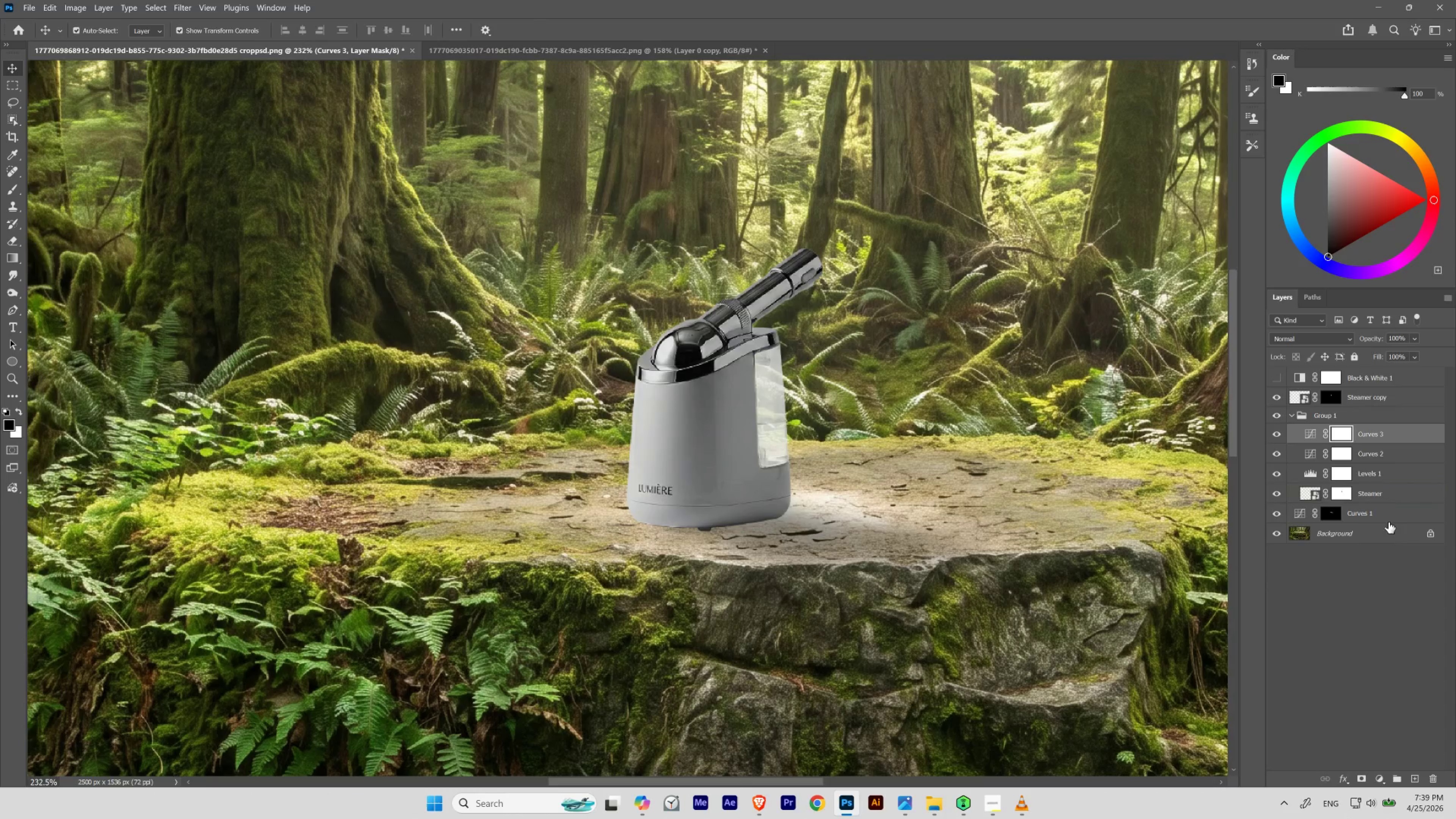 
hold_key(key=ControlLeft, duration=0.89)
left_click_drag(start_coordinate=[587, 301], to_coordinate=[613, 331])
 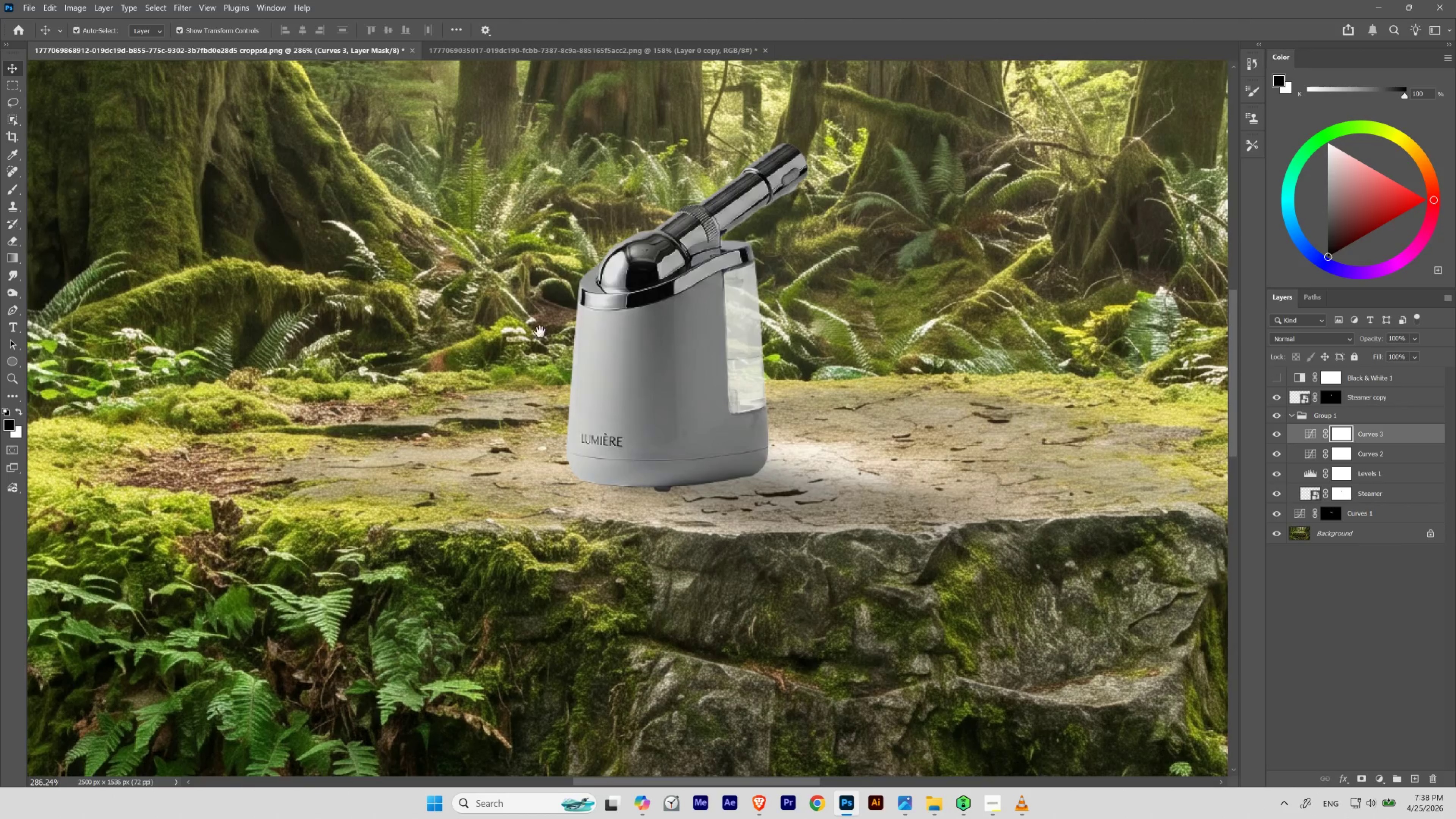 
left_click_drag(start_coordinate=[525, 330], to_coordinate=[613, 348])
 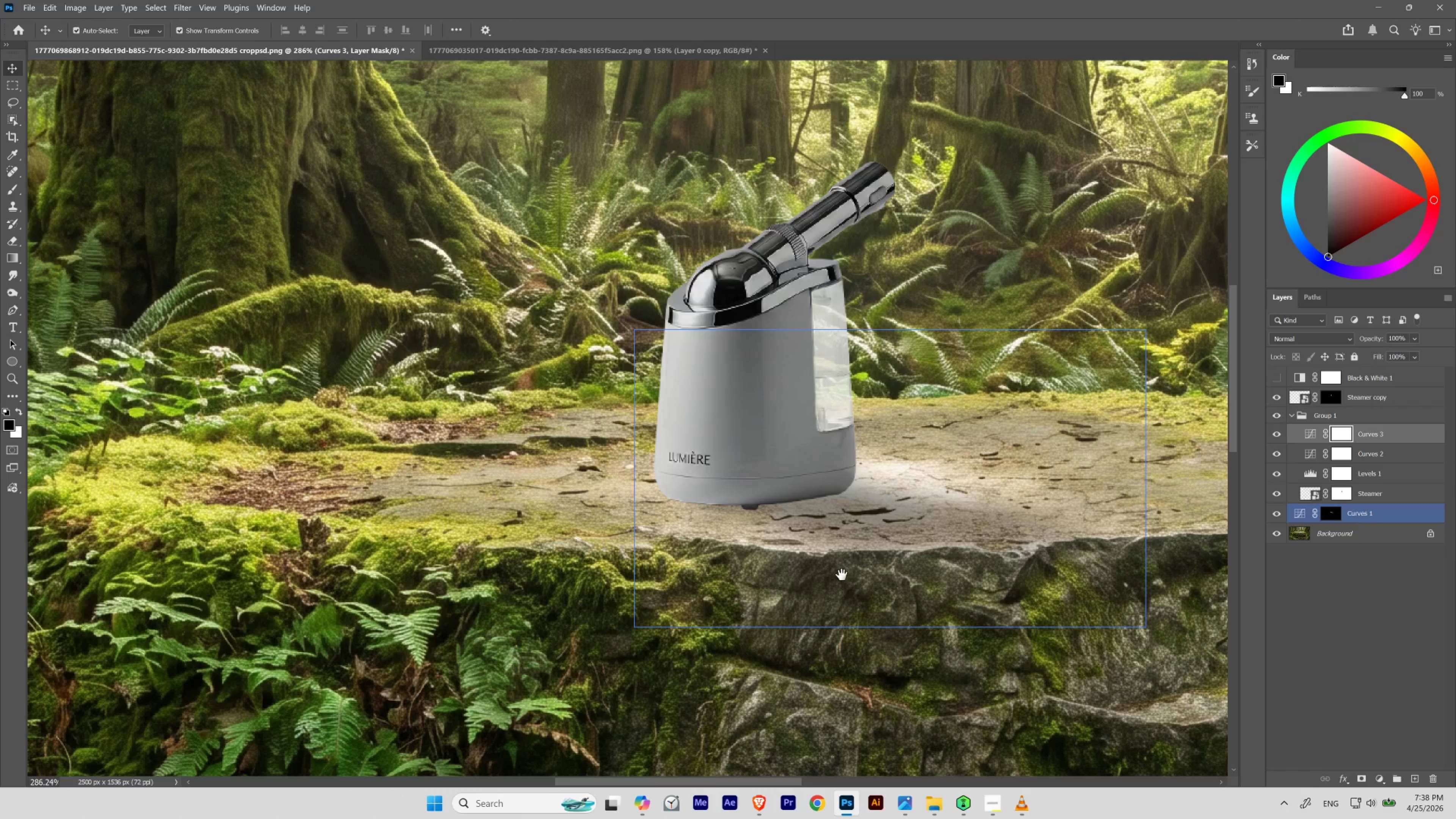 
left_click_drag(start_coordinate=[919, 540], to_coordinate=[904, 542])
 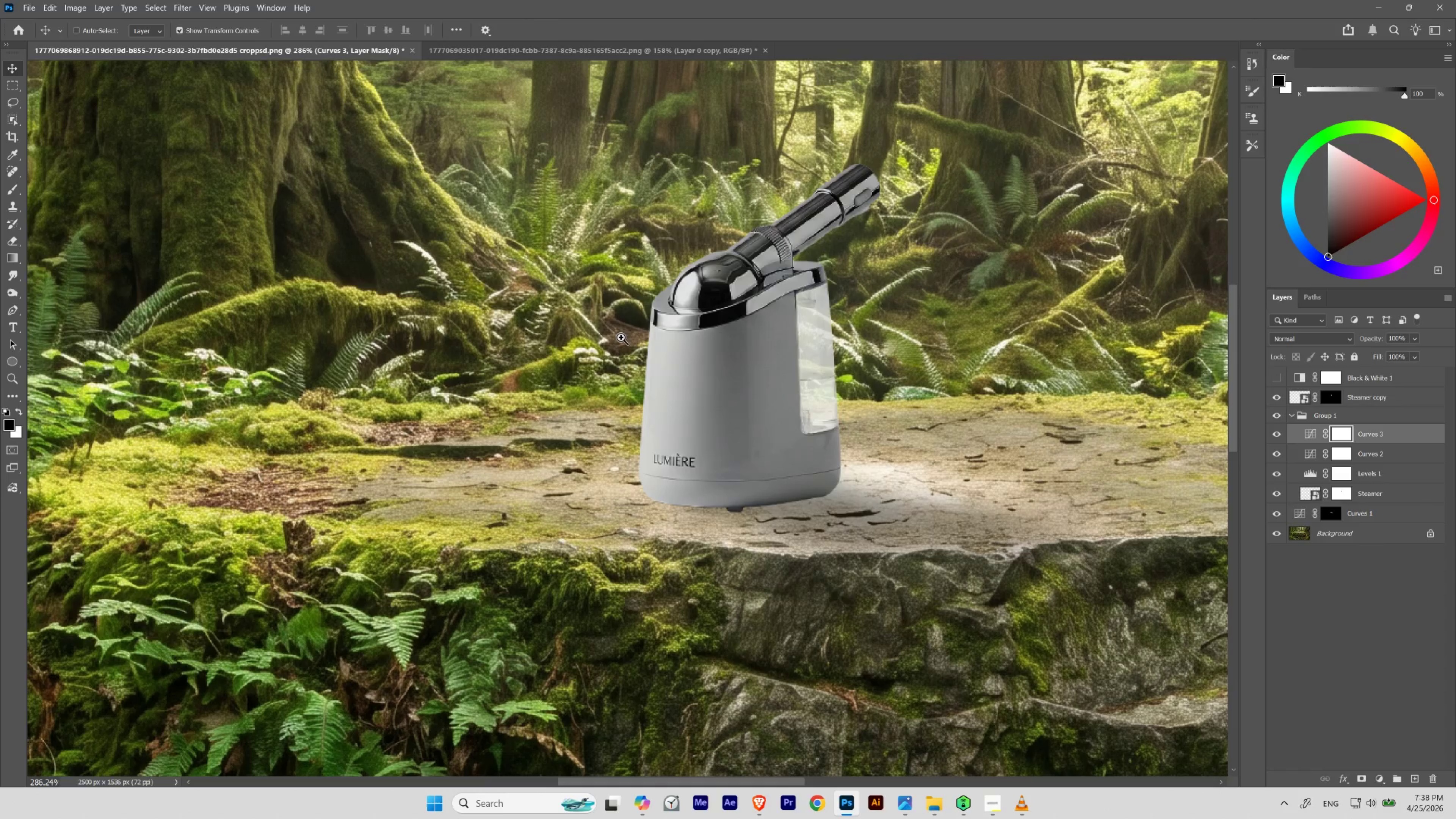 
hold_key(key=ControlLeft, duration=1.14)
left_click_drag(start_coordinate=[624, 336], to_coordinate=[617, 358])
 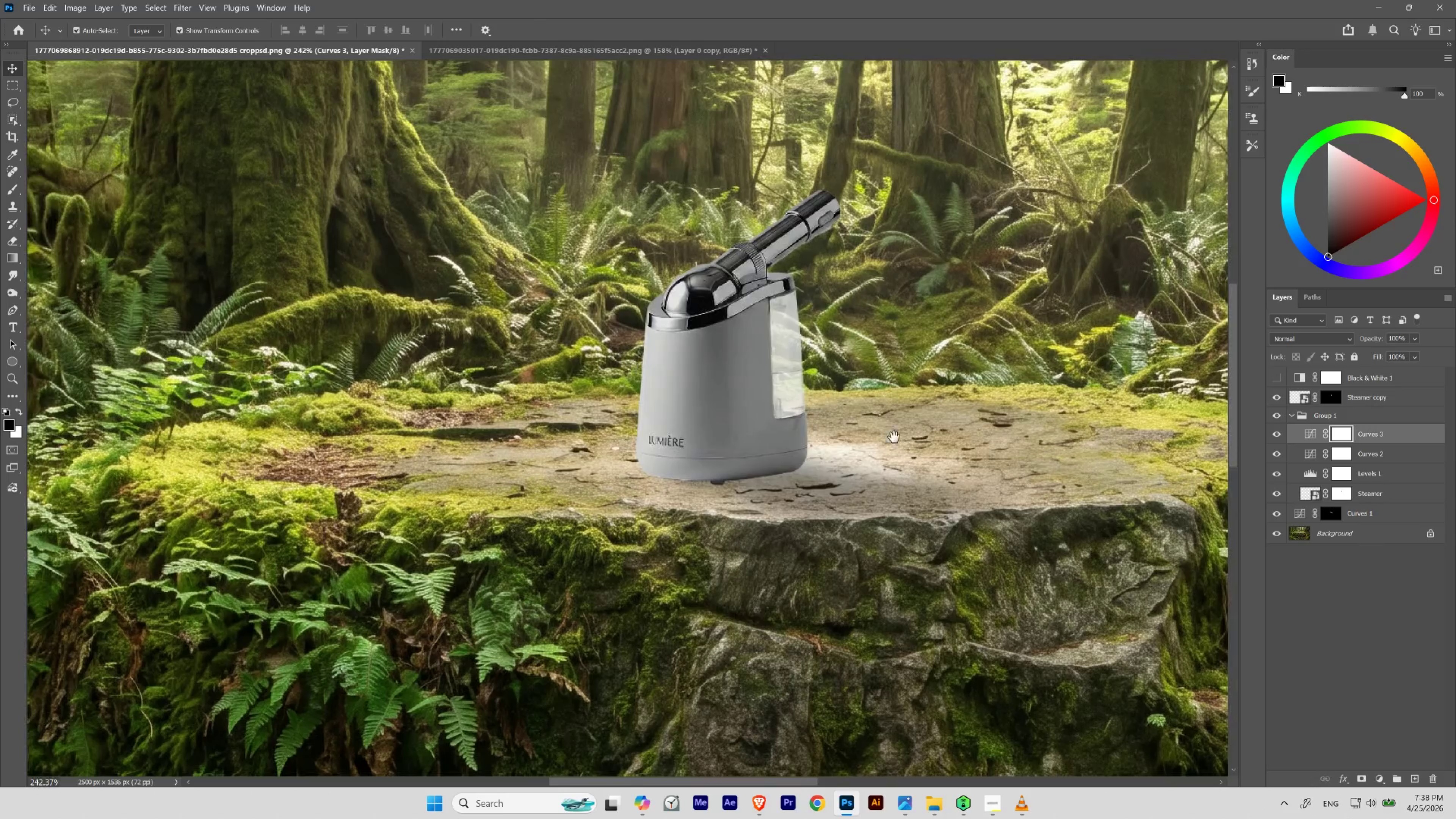 
left_click_drag(start_coordinate=[883, 439], to_coordinate=[845, 473])
 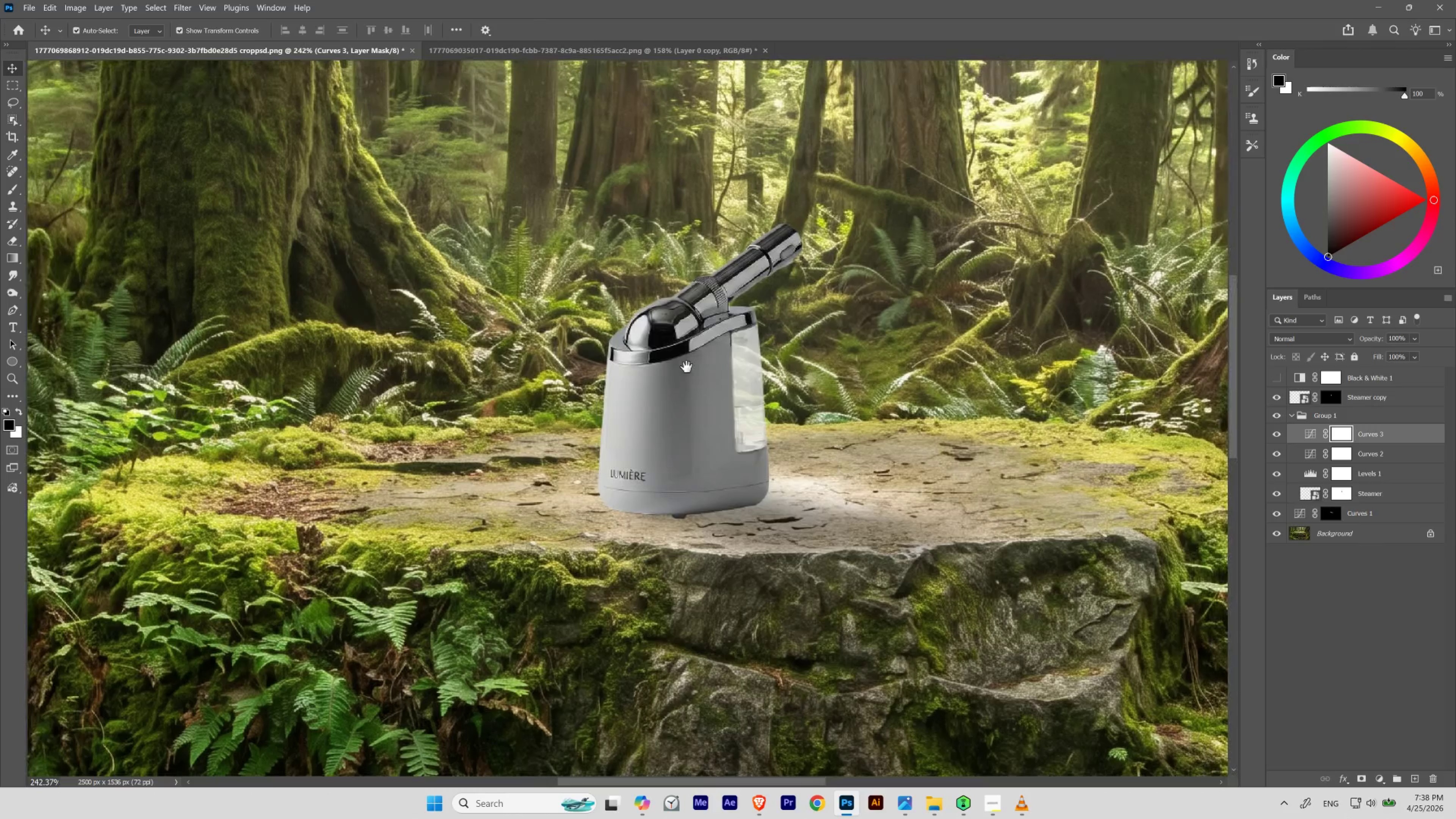 
hold_key(key=ControlLeft, duration=0.53)
left_click_drag(start_coordinate=[640, 321], to_coordinate=[638, 328])
 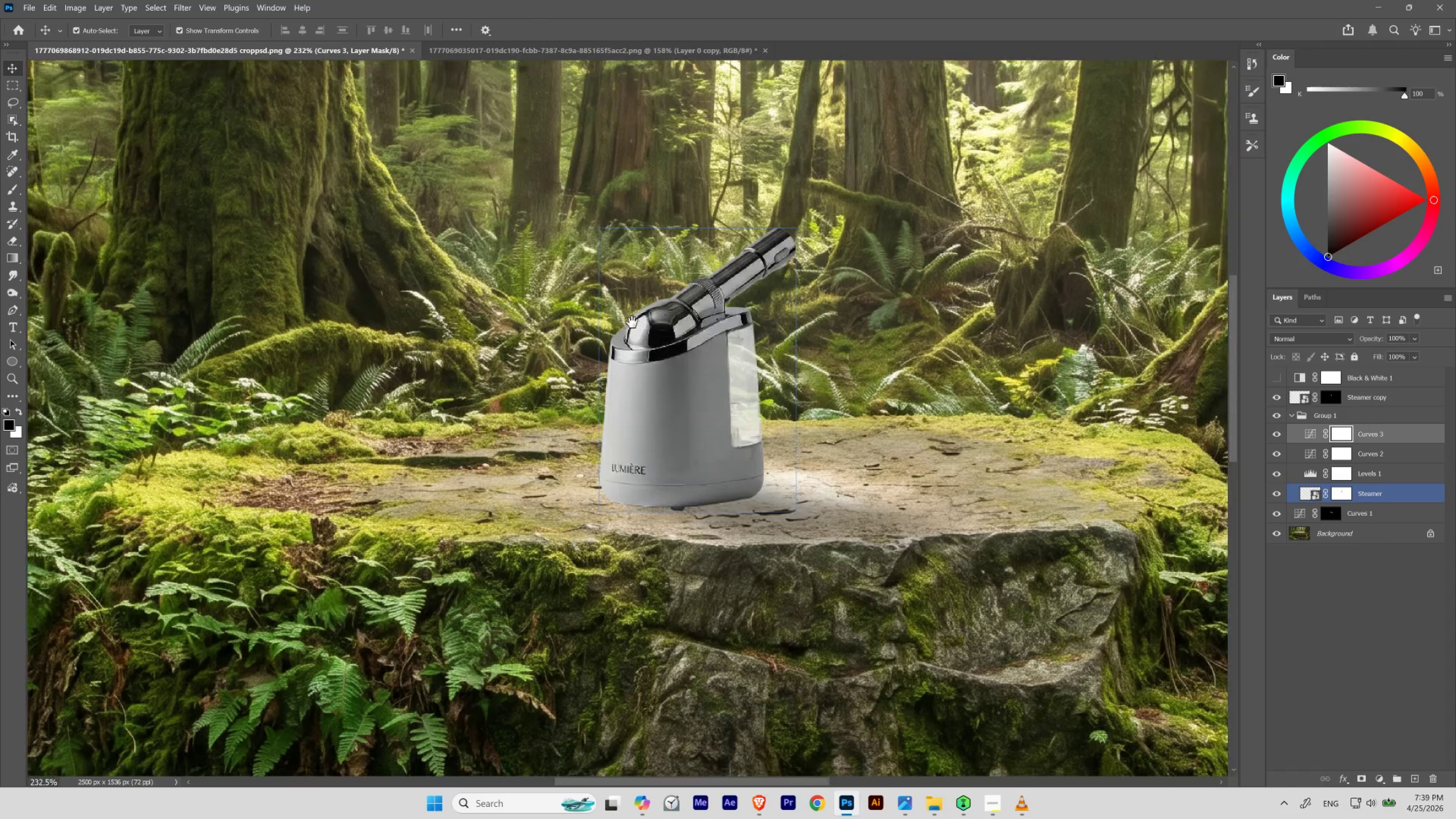 
left_click_drag(start_coordinate=[632, 322], to_coordinate=[659, 343])
 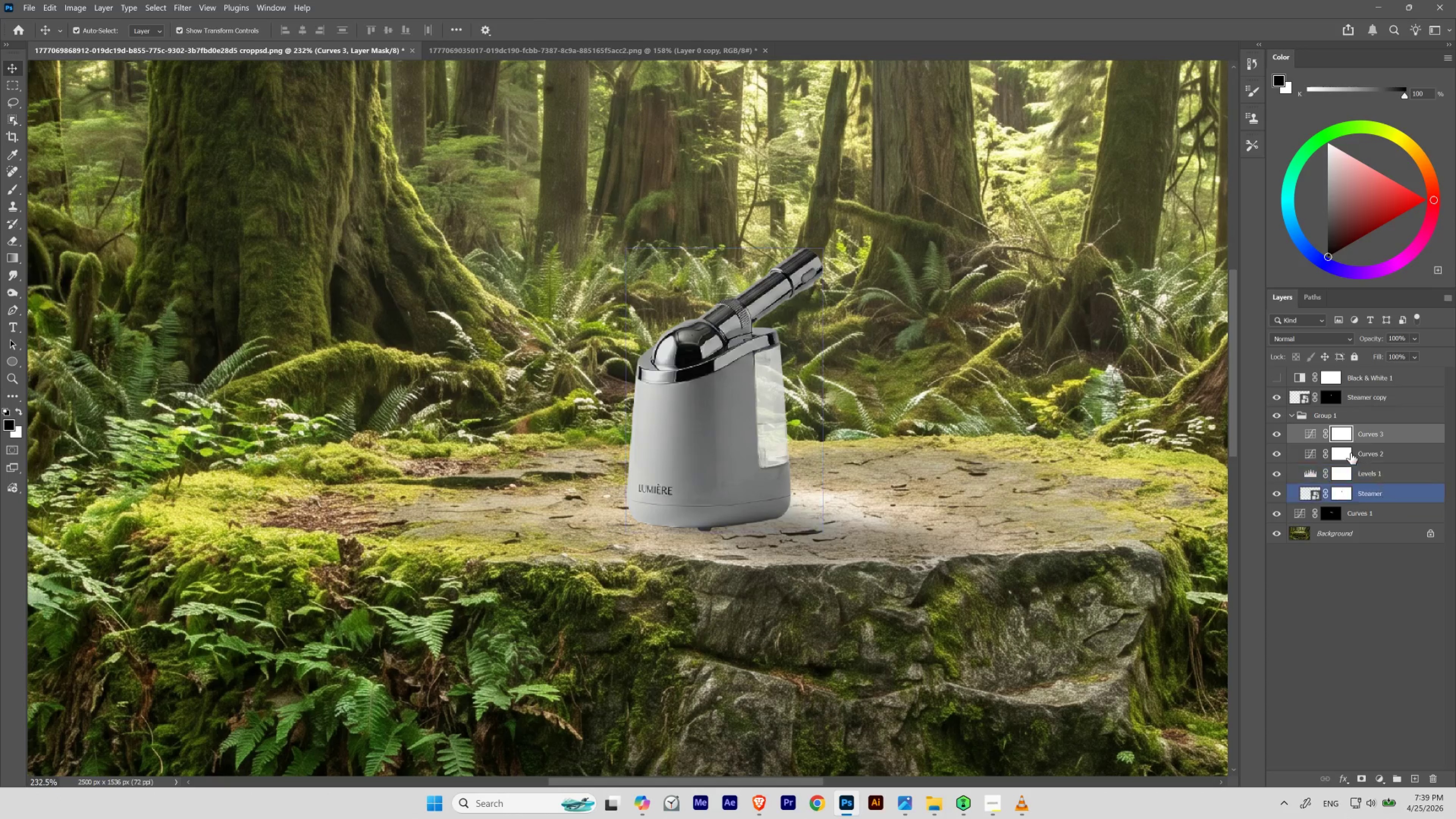 
left_click([1303, 431])
 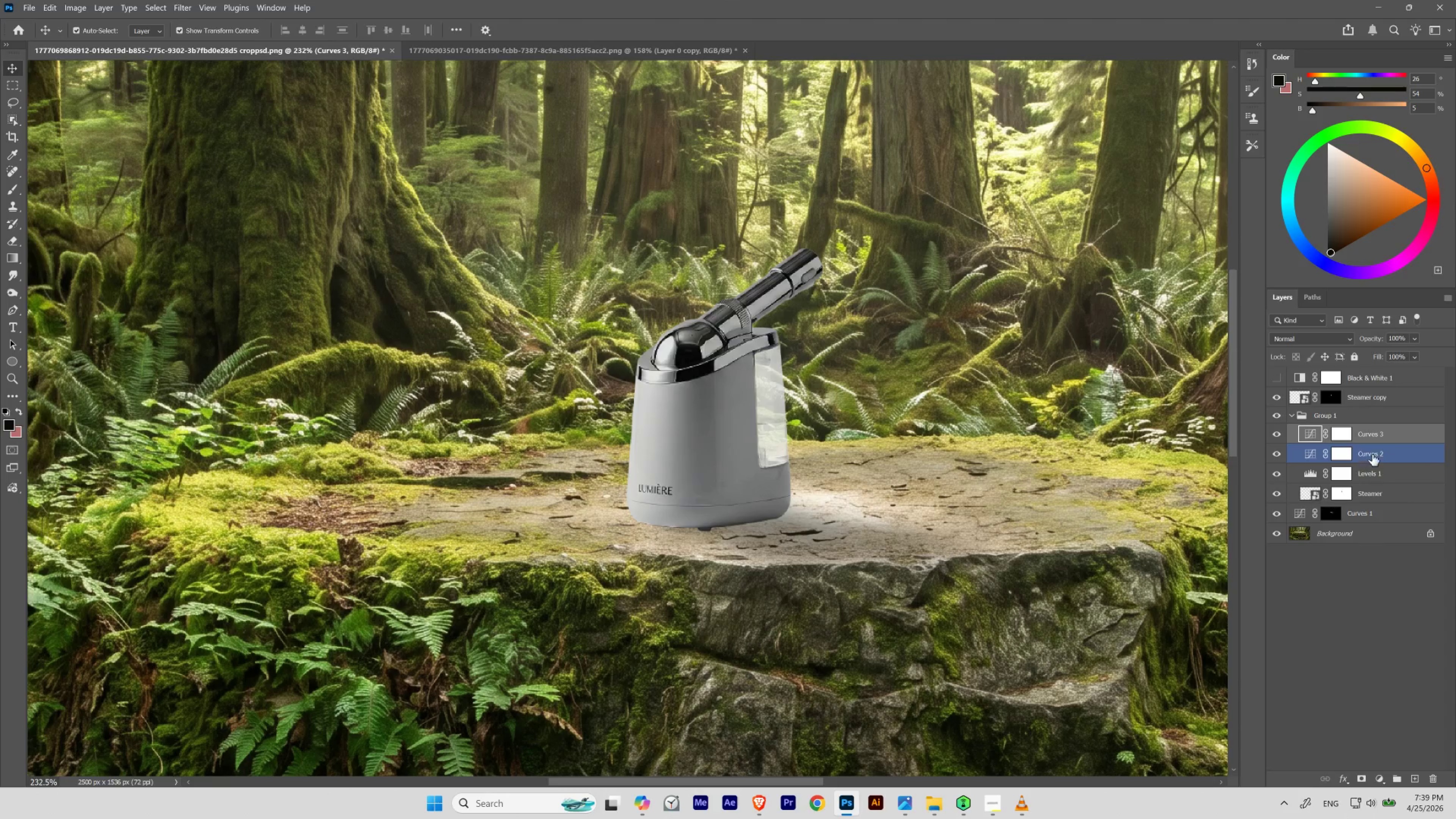 
left_click([1297, 339])
 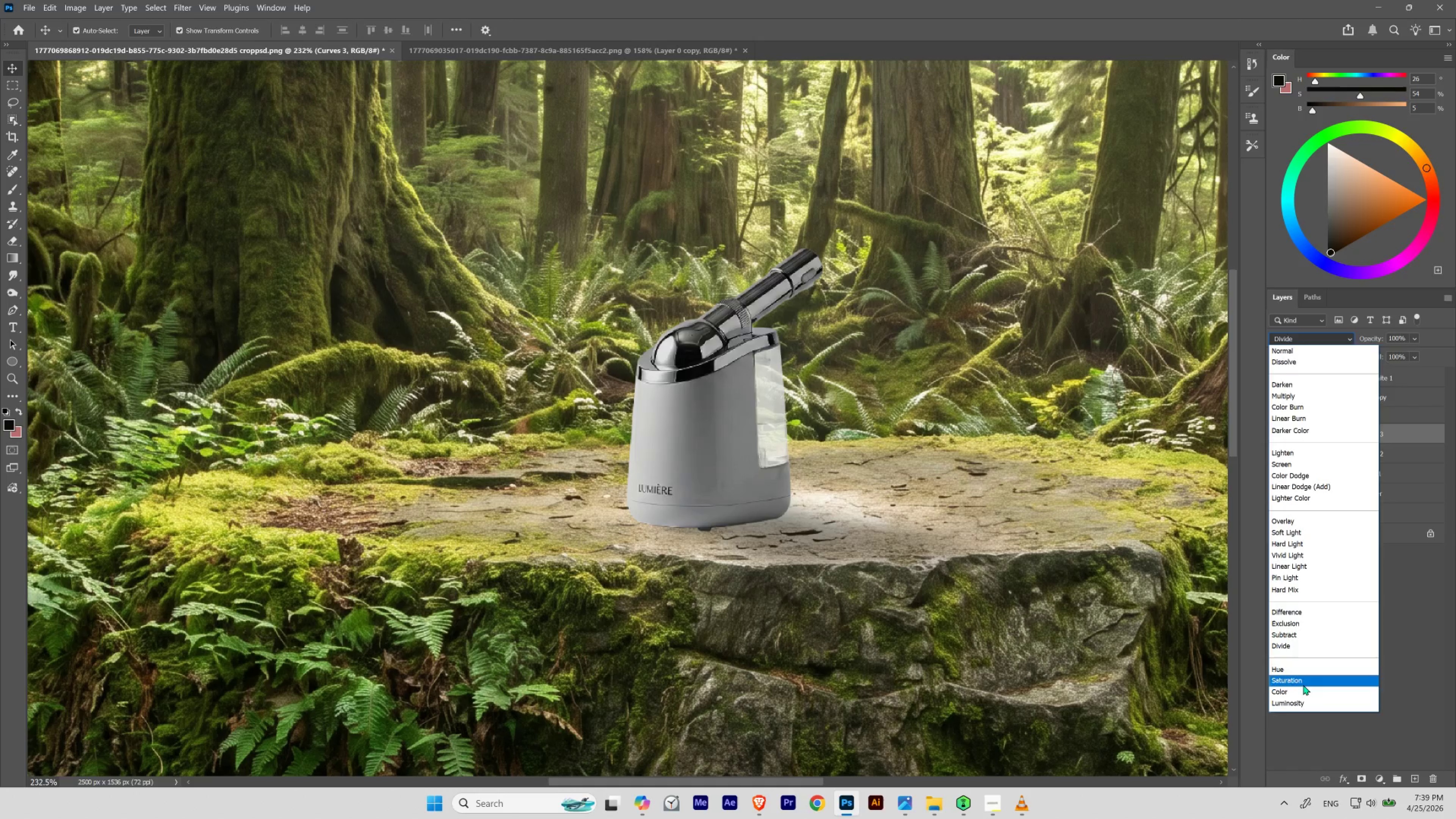 
left_click([1302, 690])
 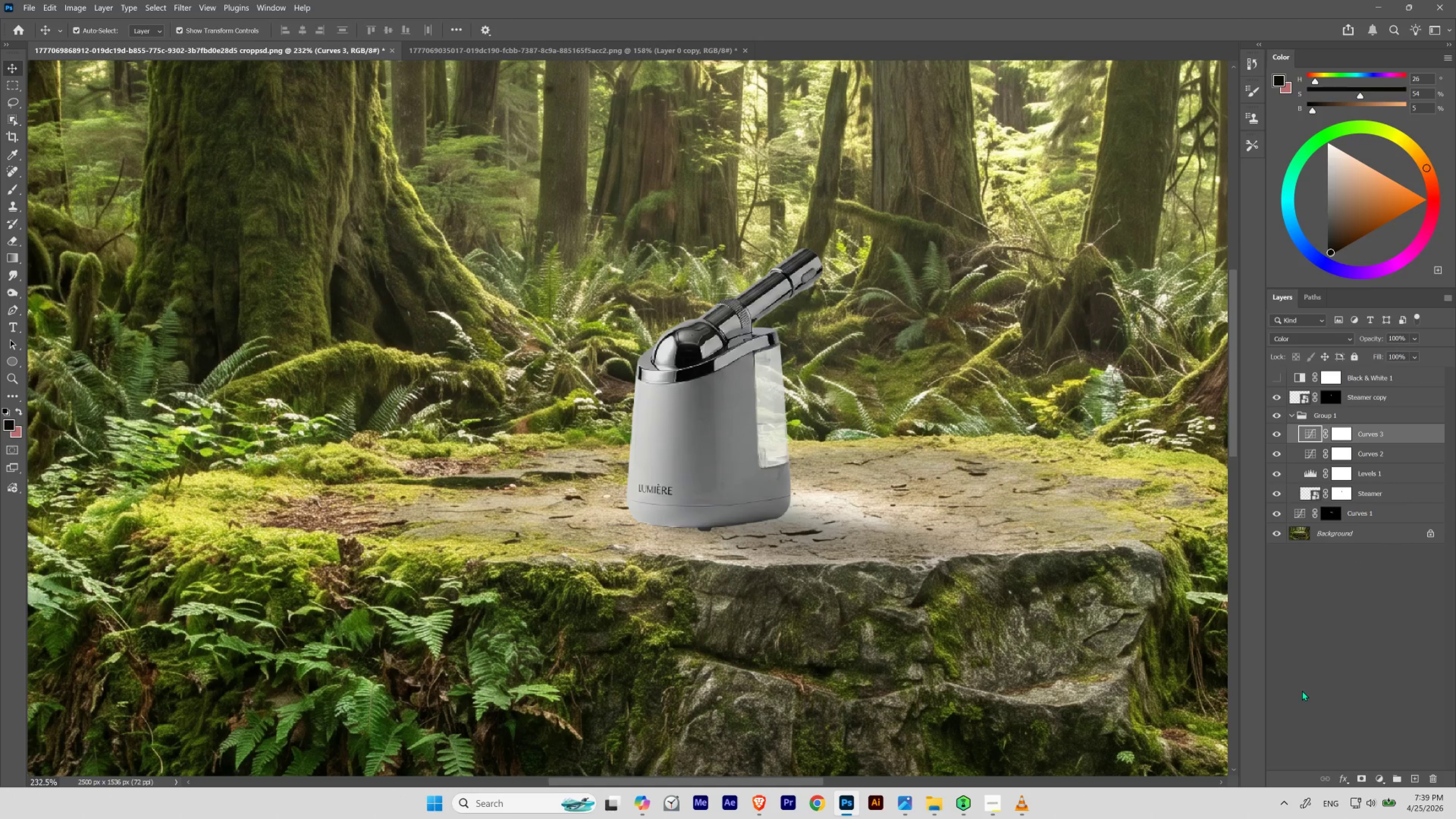 
key(Enter)
 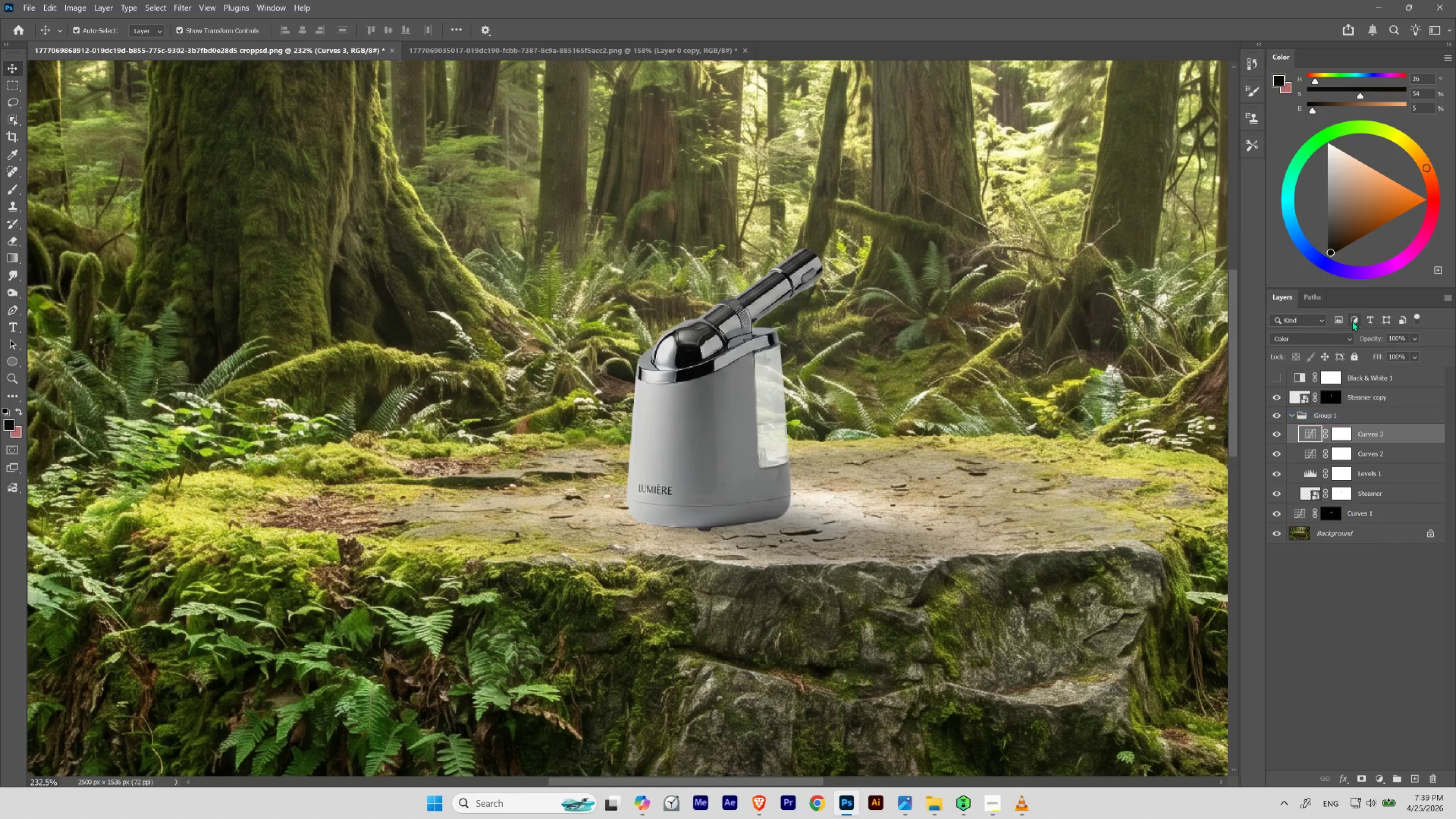 
double_click([1308, 434])
 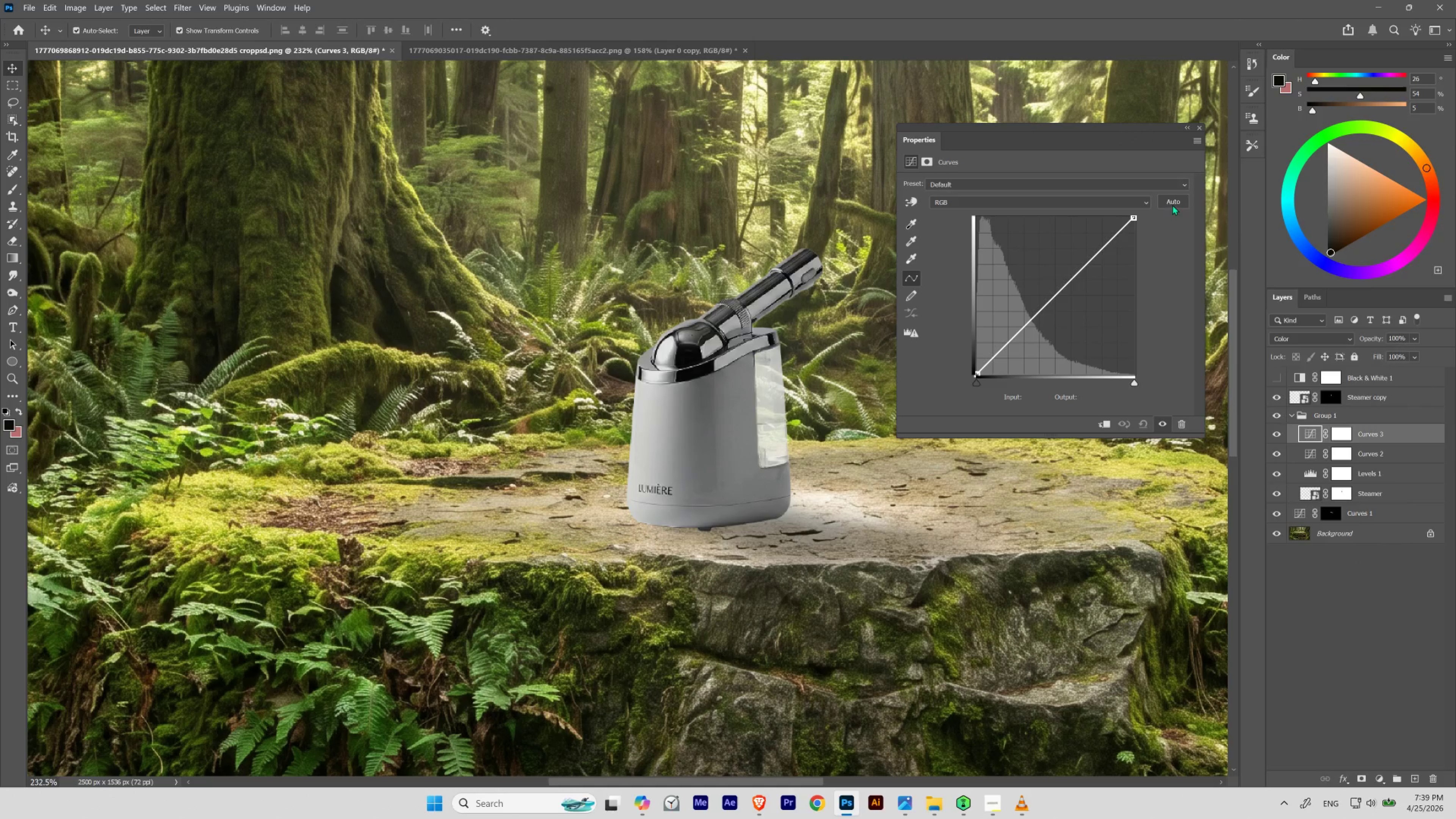 
hold_key(key=AltLeft, duration=1.15)
left_click([1174, 201])
 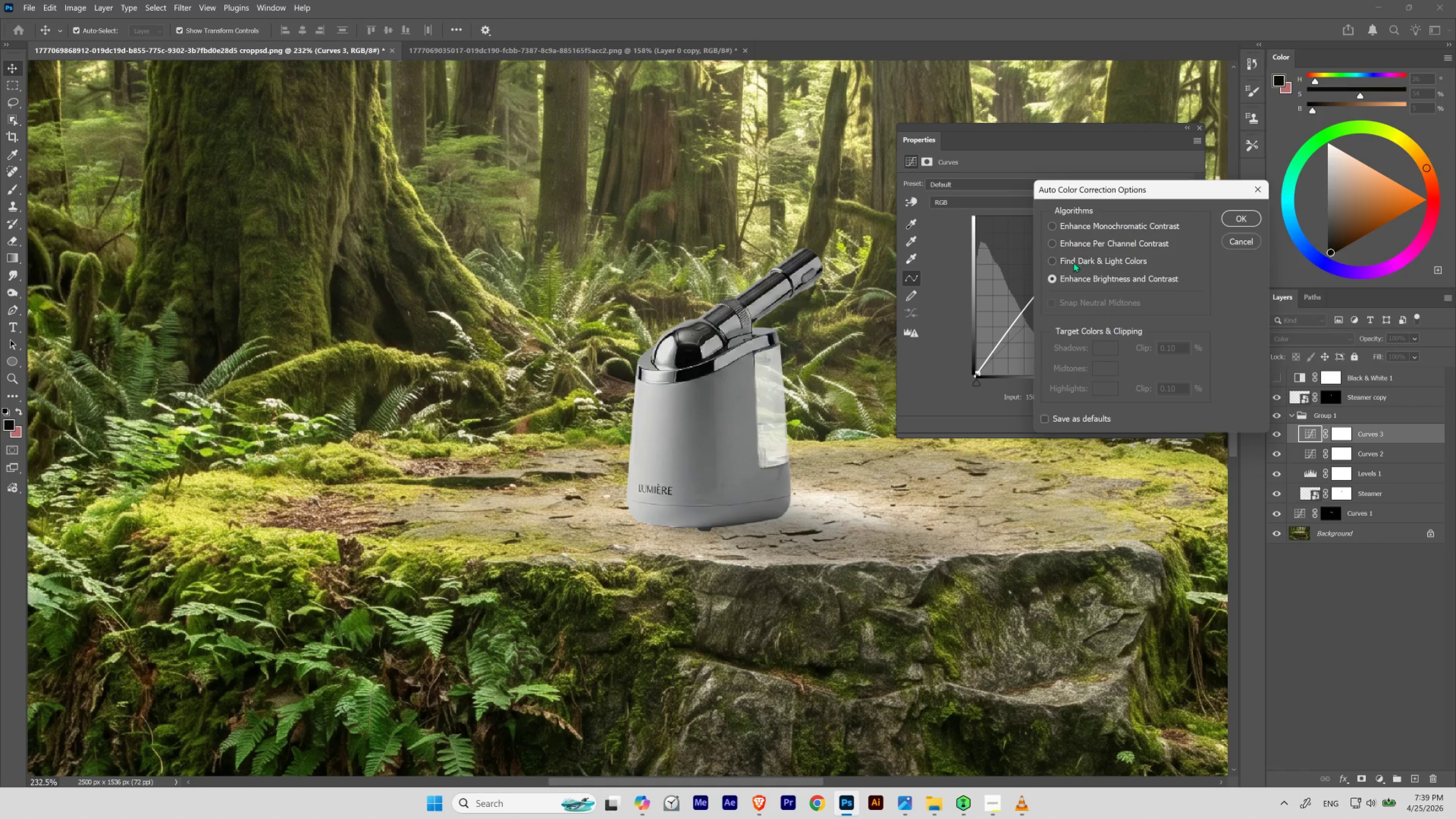 
left_click([1073, 262])
 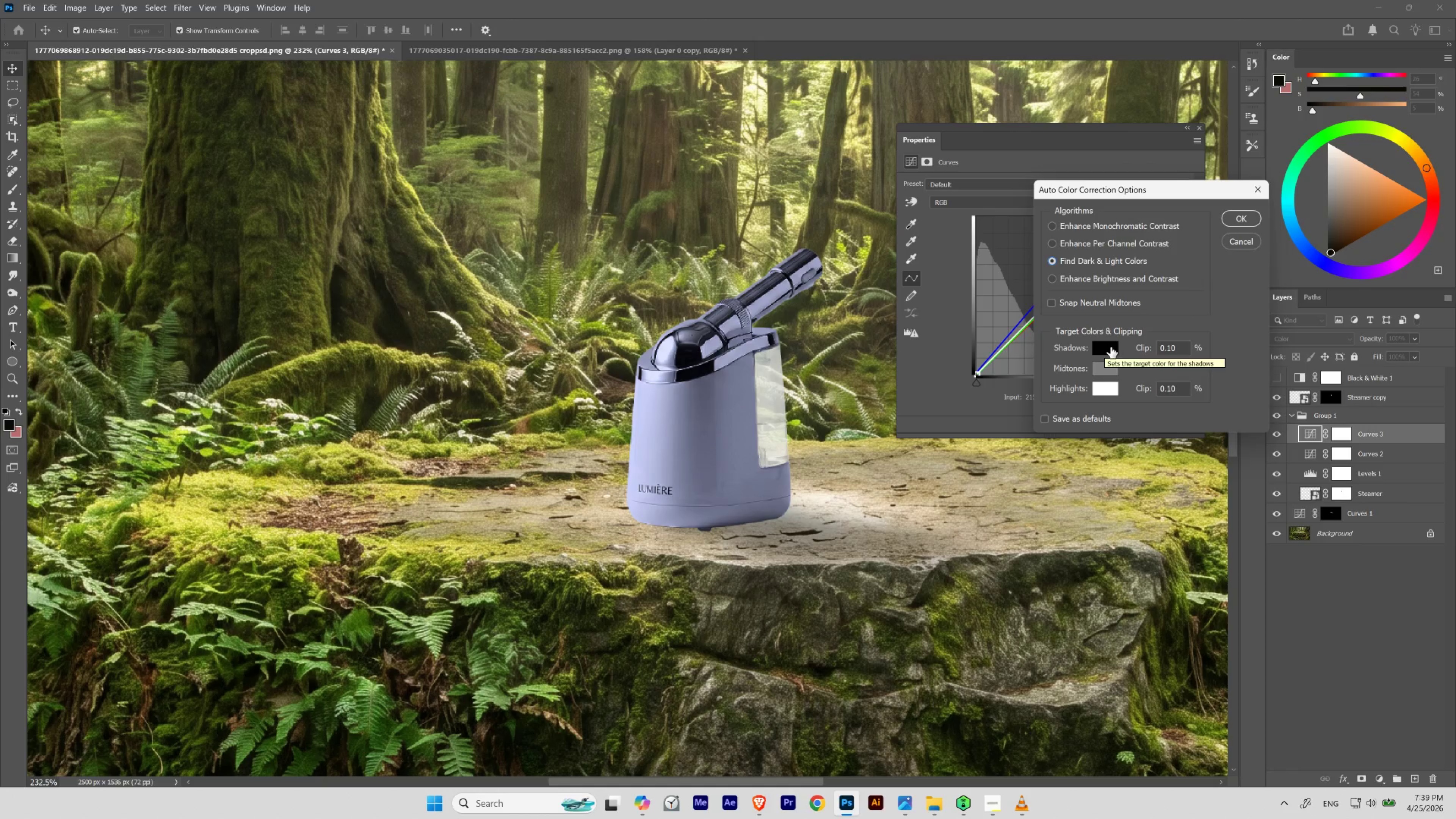 
wait(6.59)
 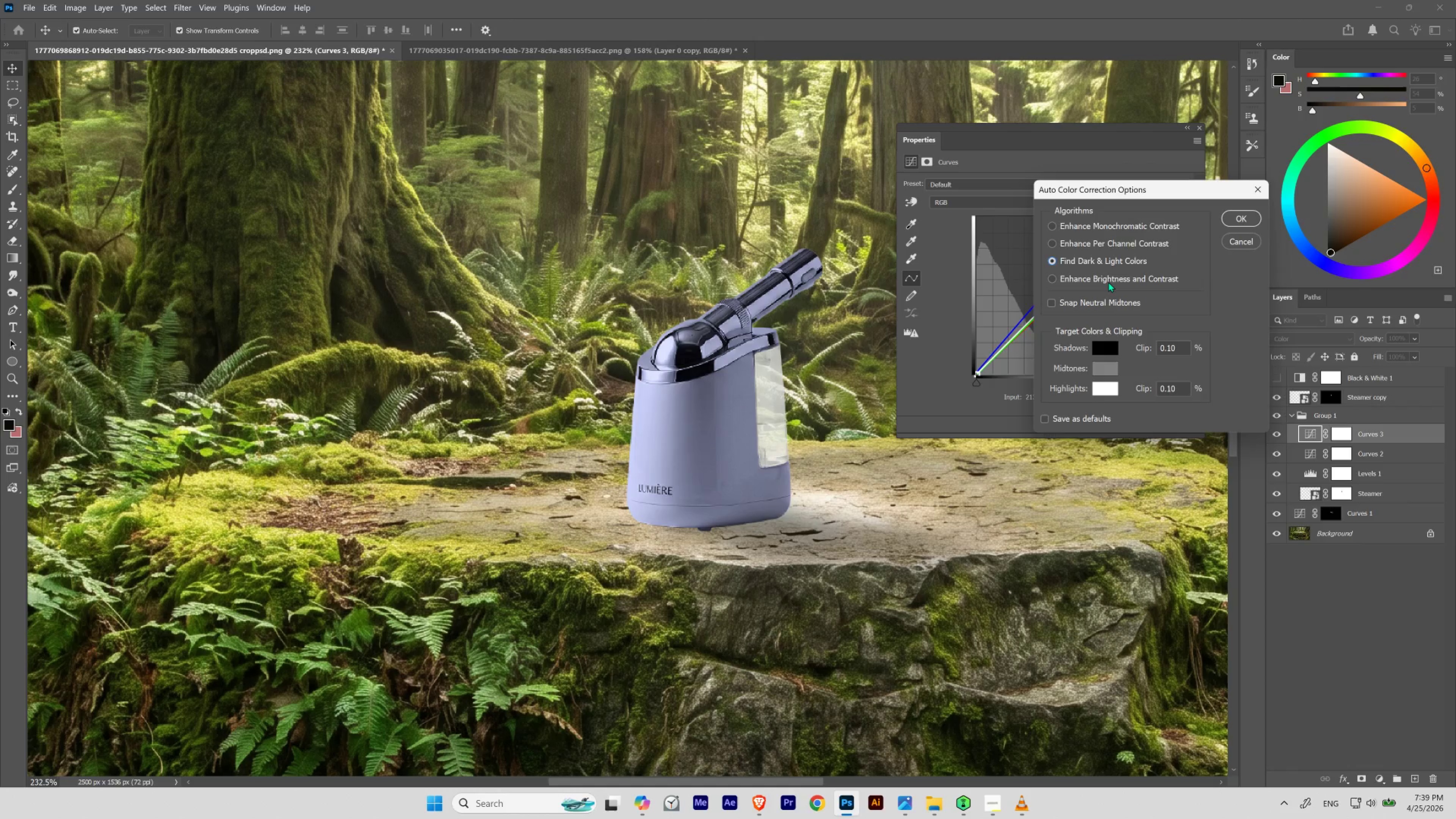 
left_click([1111, 347])
 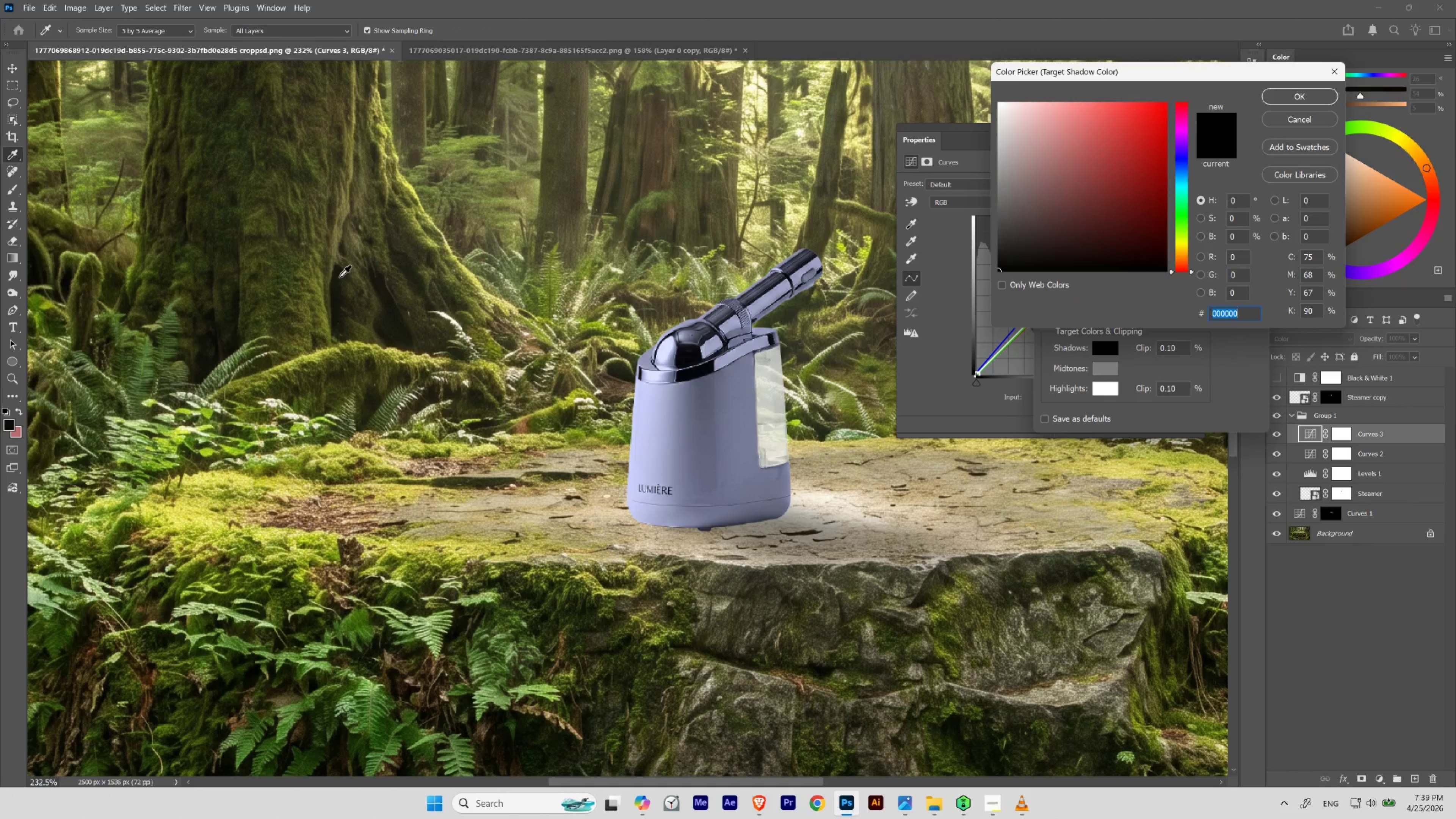 
left_click([335, 290])
 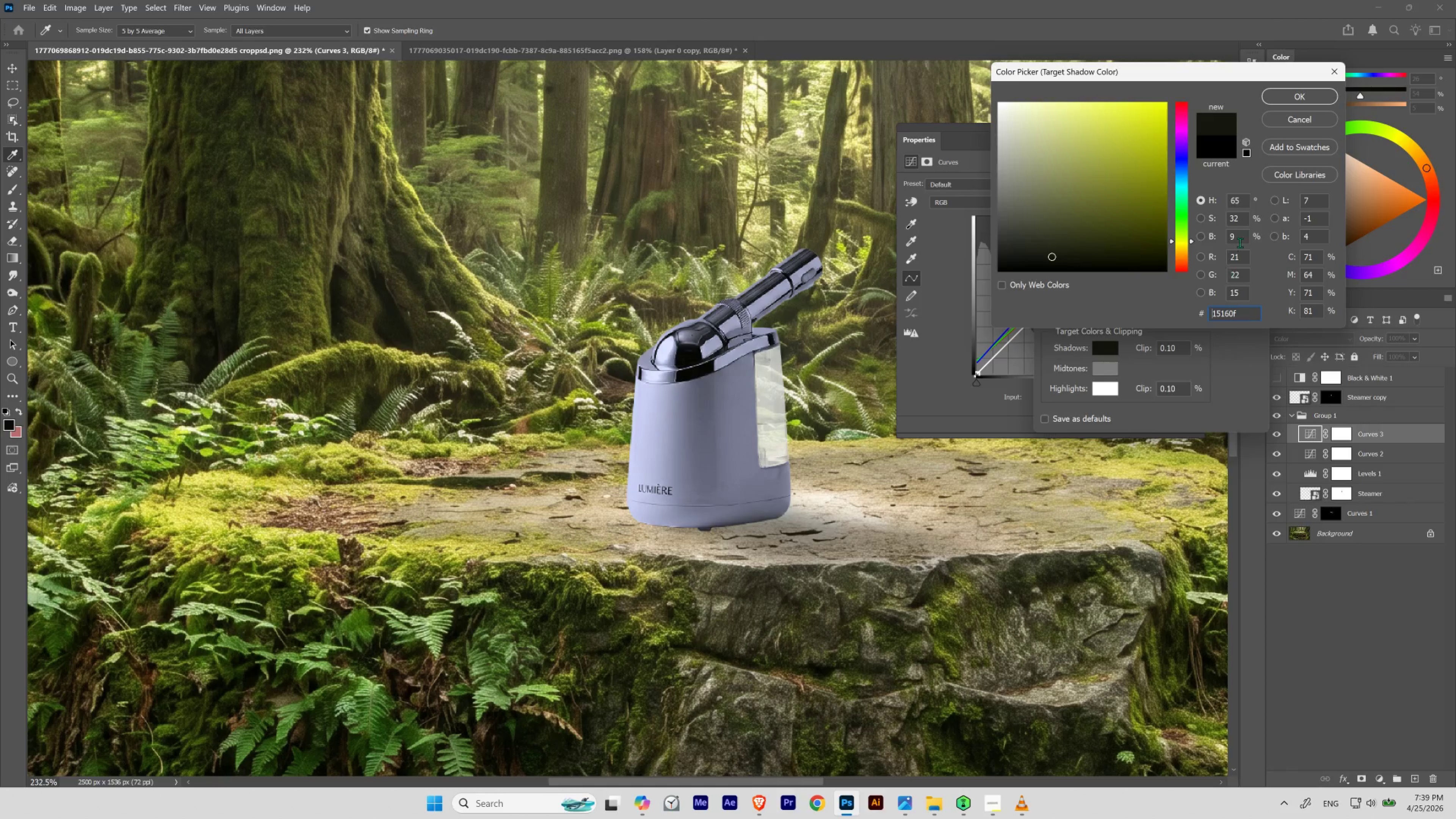 
left_click_drag(start_coordinate=[1244, 202], to_coordinate=[1211, 200])
 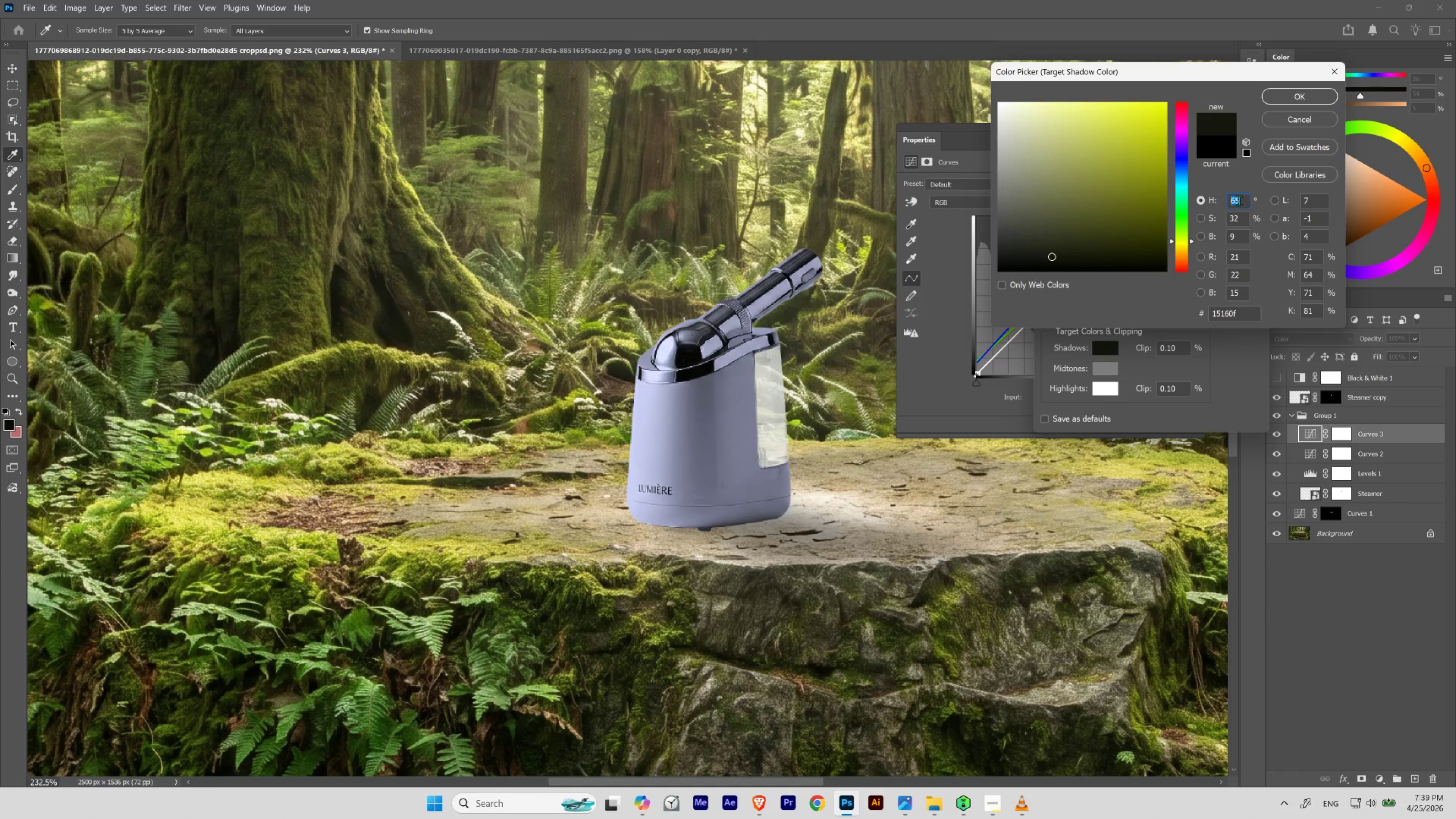 
hold_key(key=ShiftLeft, duration=5.4)
scroll: coordinate [1239, 200], scroll_direction: up, amount: 6.0
 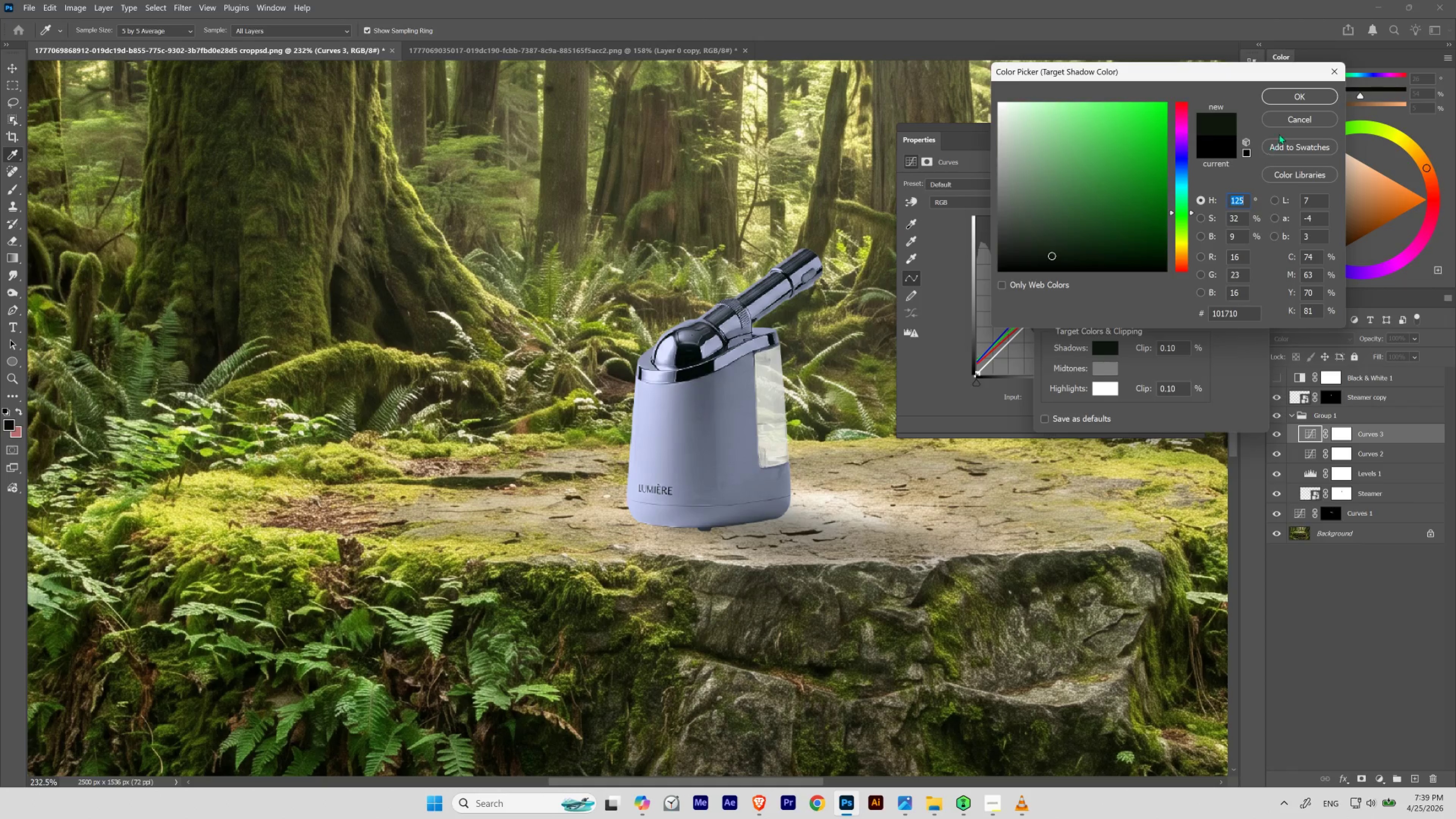 
left_click([1288, 115])
 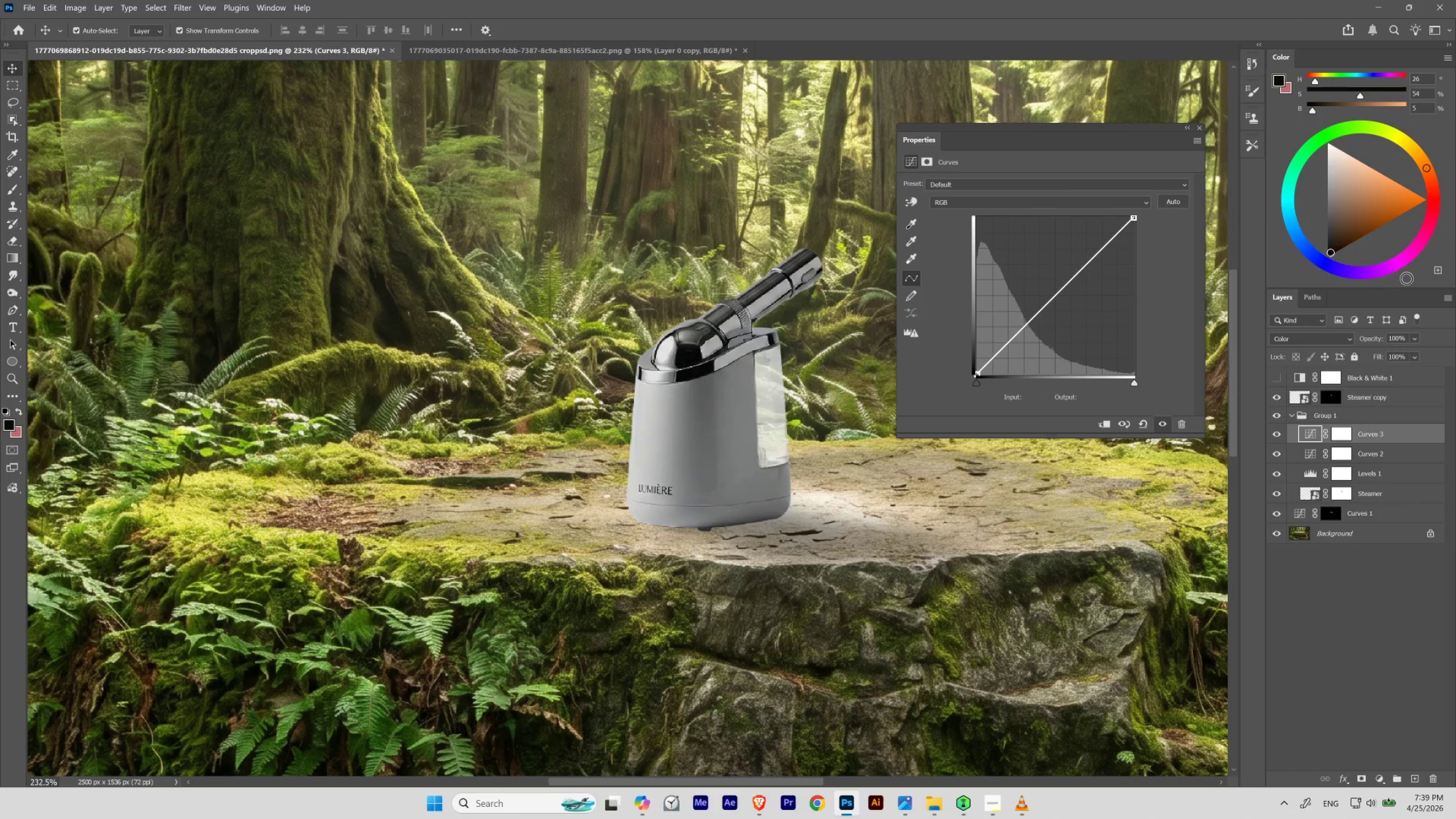 
hold_key(key=AltLeft, duration=1.54)
left_click([1170, 201])
 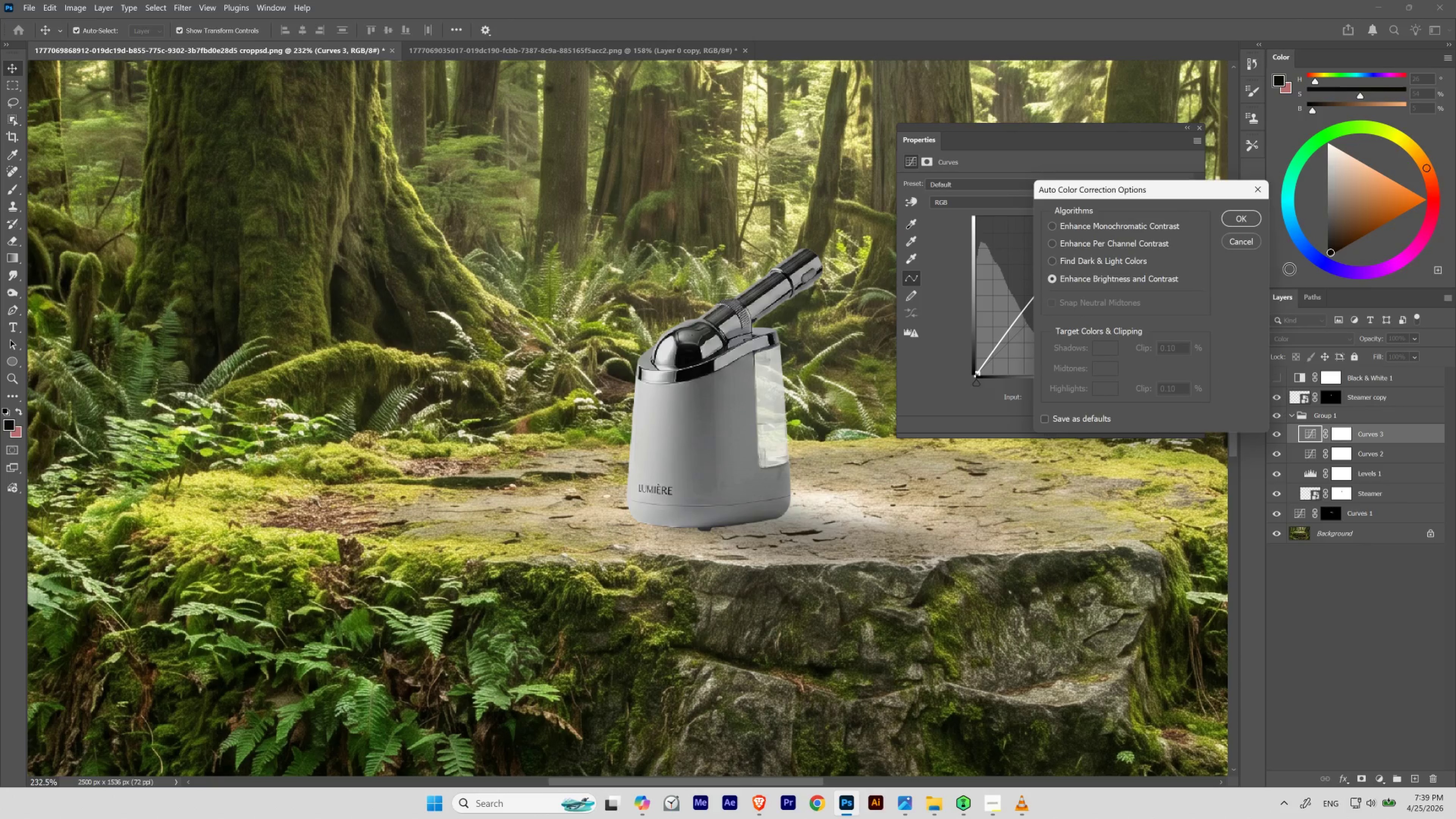 
left_click_drag(start_coordinate=[1170, 192], to_coordinate=[1083, 215])
 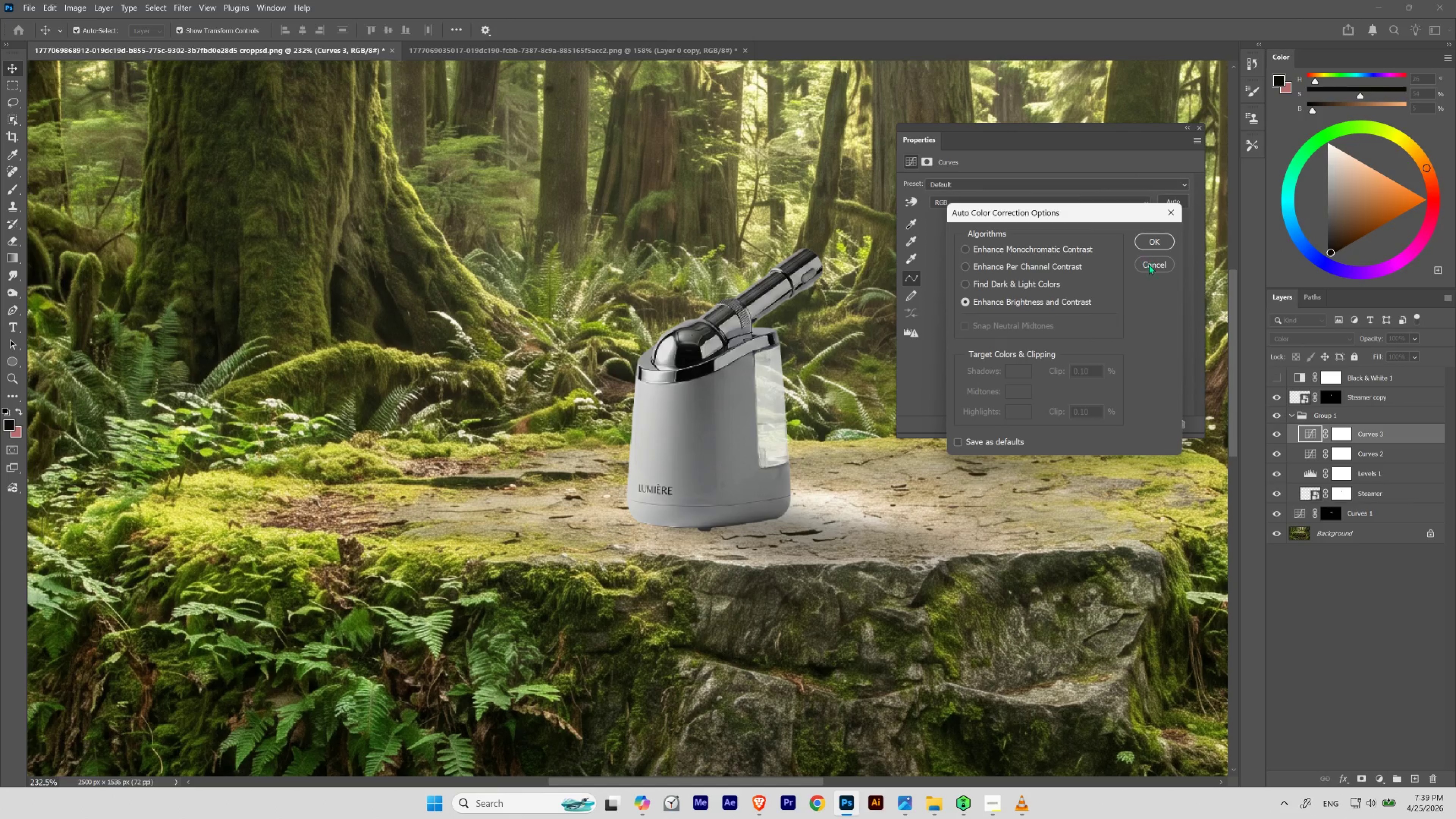 
left_click([1149, 267])
 